 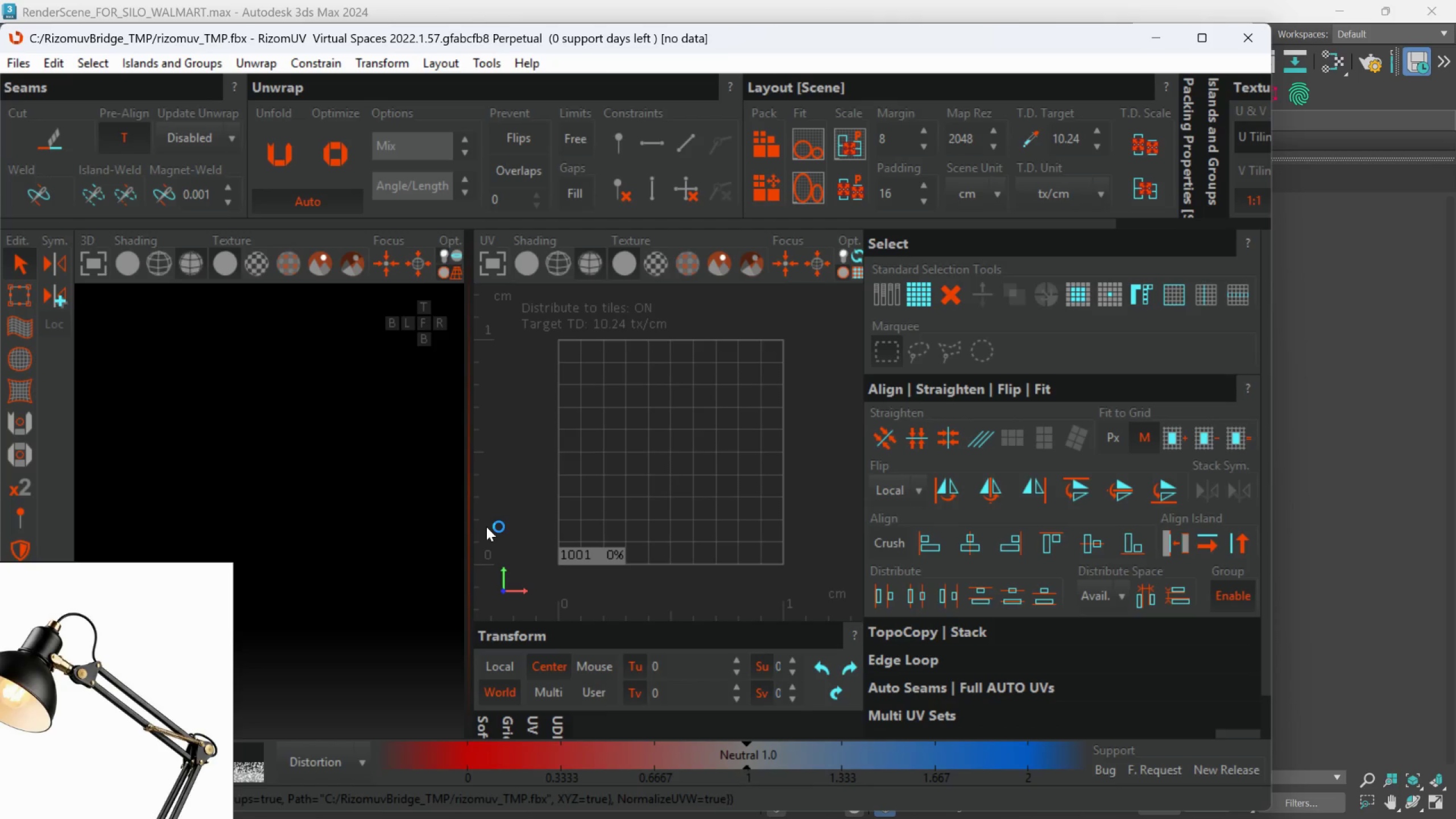 
scroll: coordinate [374, 407], scroll_direction: down, amount: 15.0
 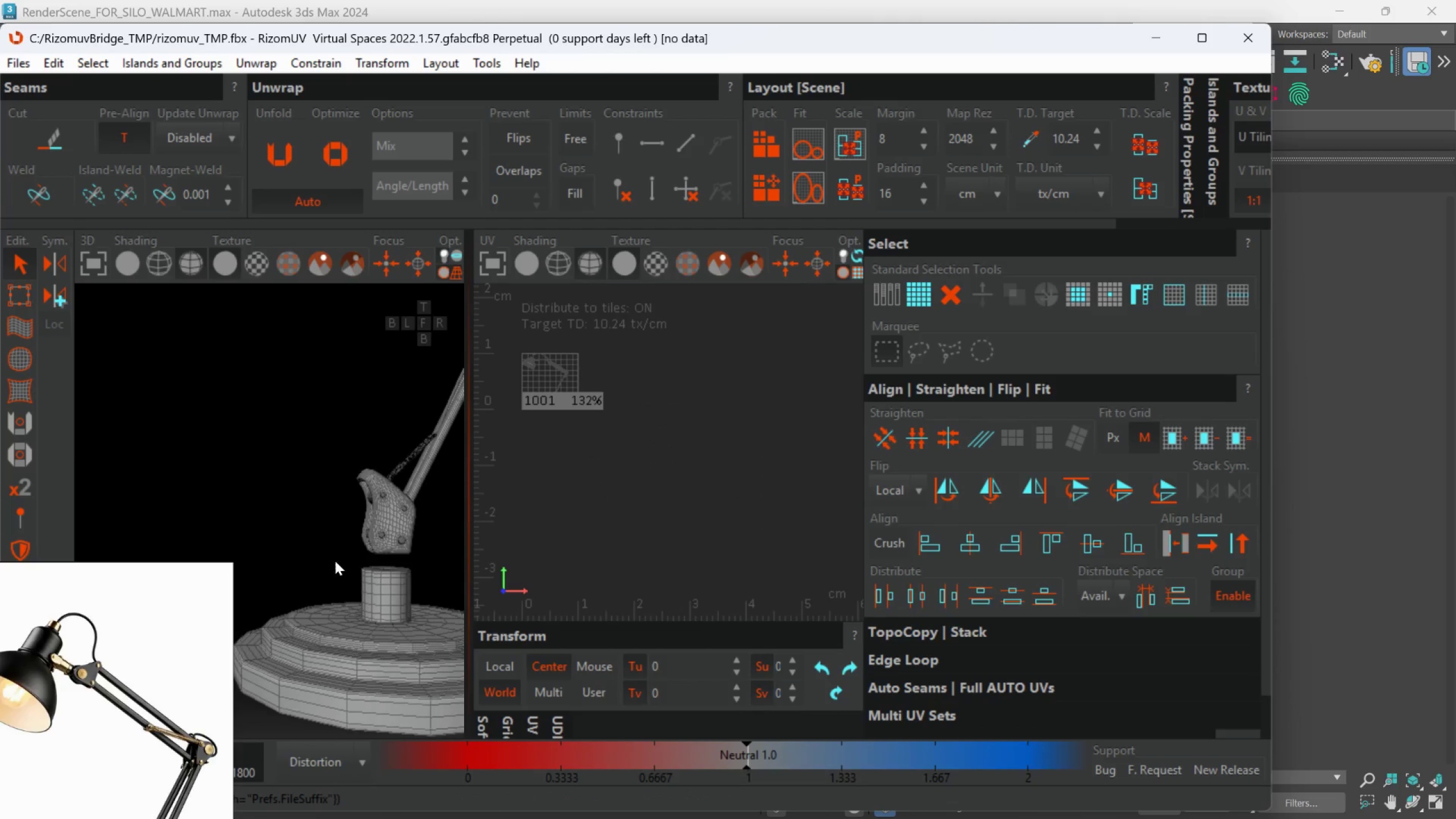 
scroll: coordinate [381, 542], scroll_direction: up, amount: 2.0
 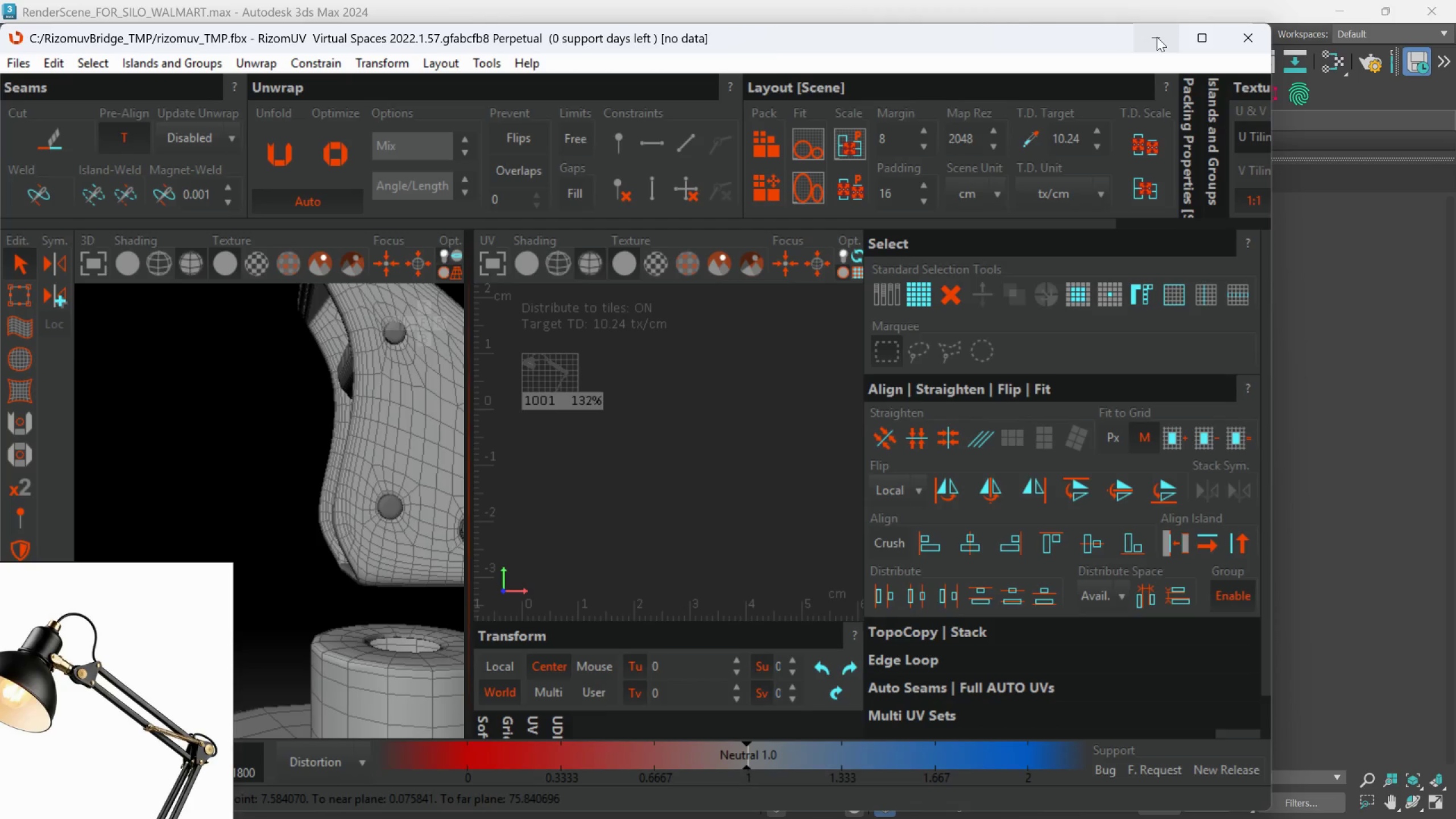 
left_click([1157, 37])
 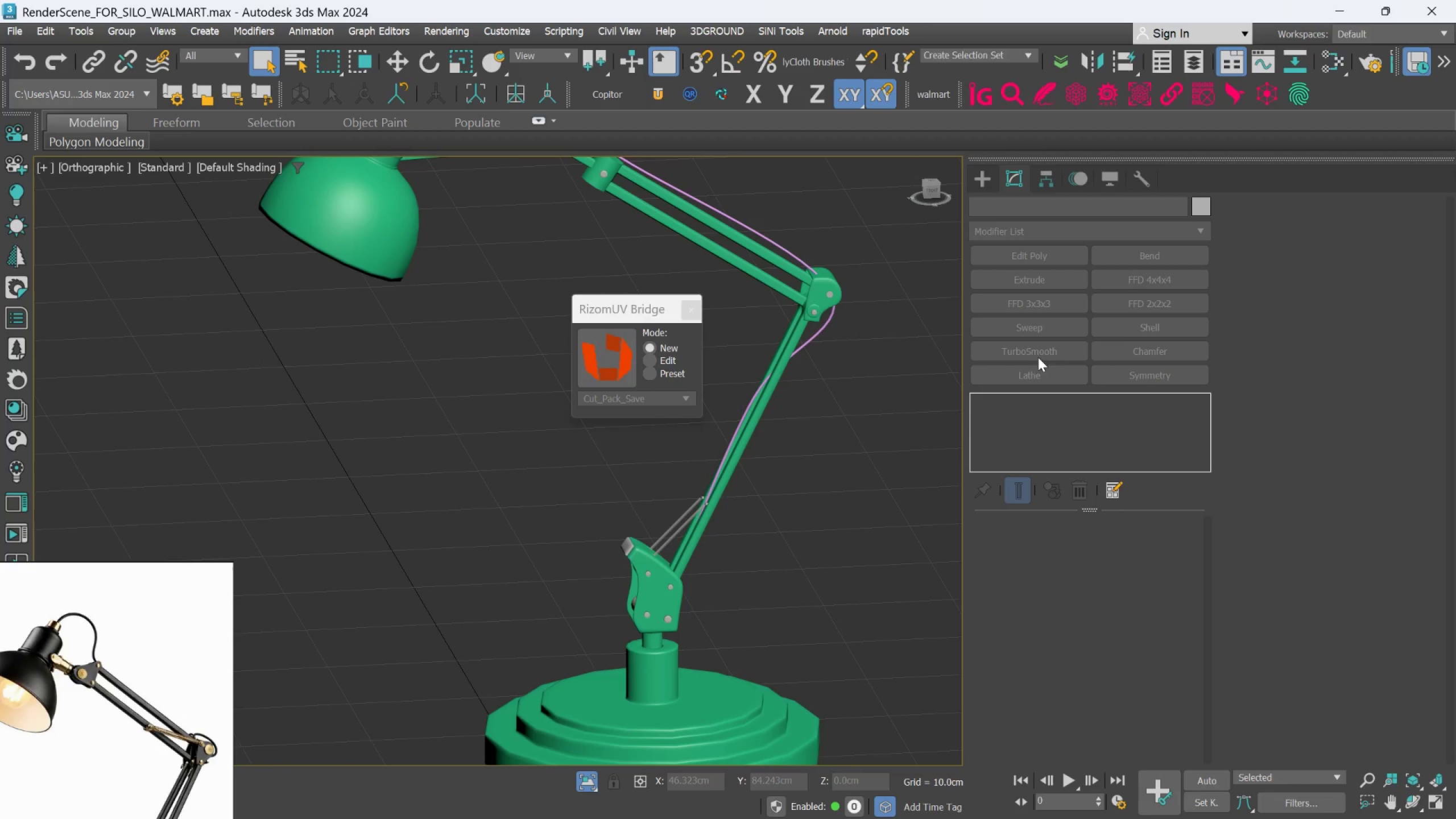 
left_click([1346, 11])
 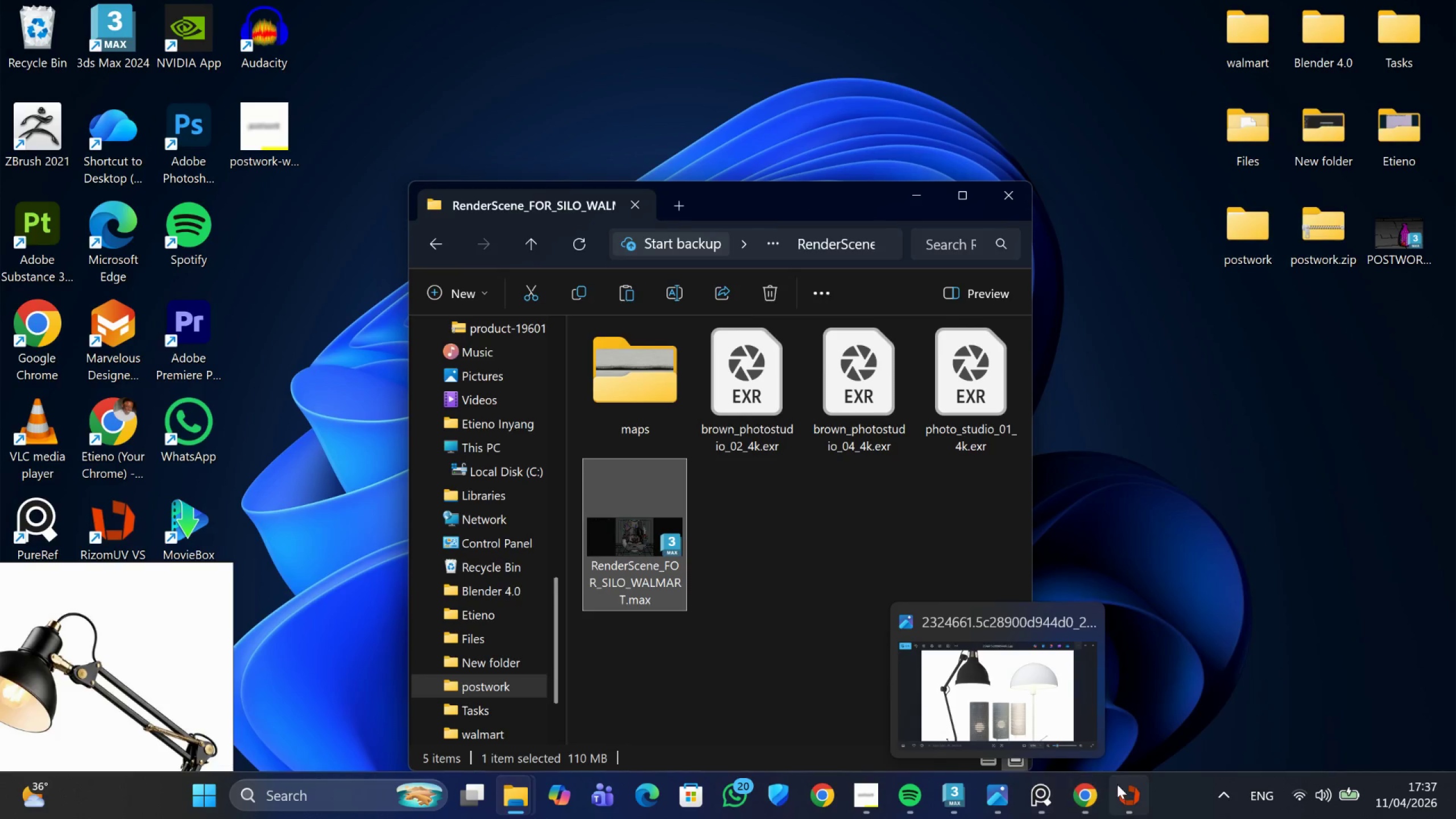 
left_click([1140, 722])
 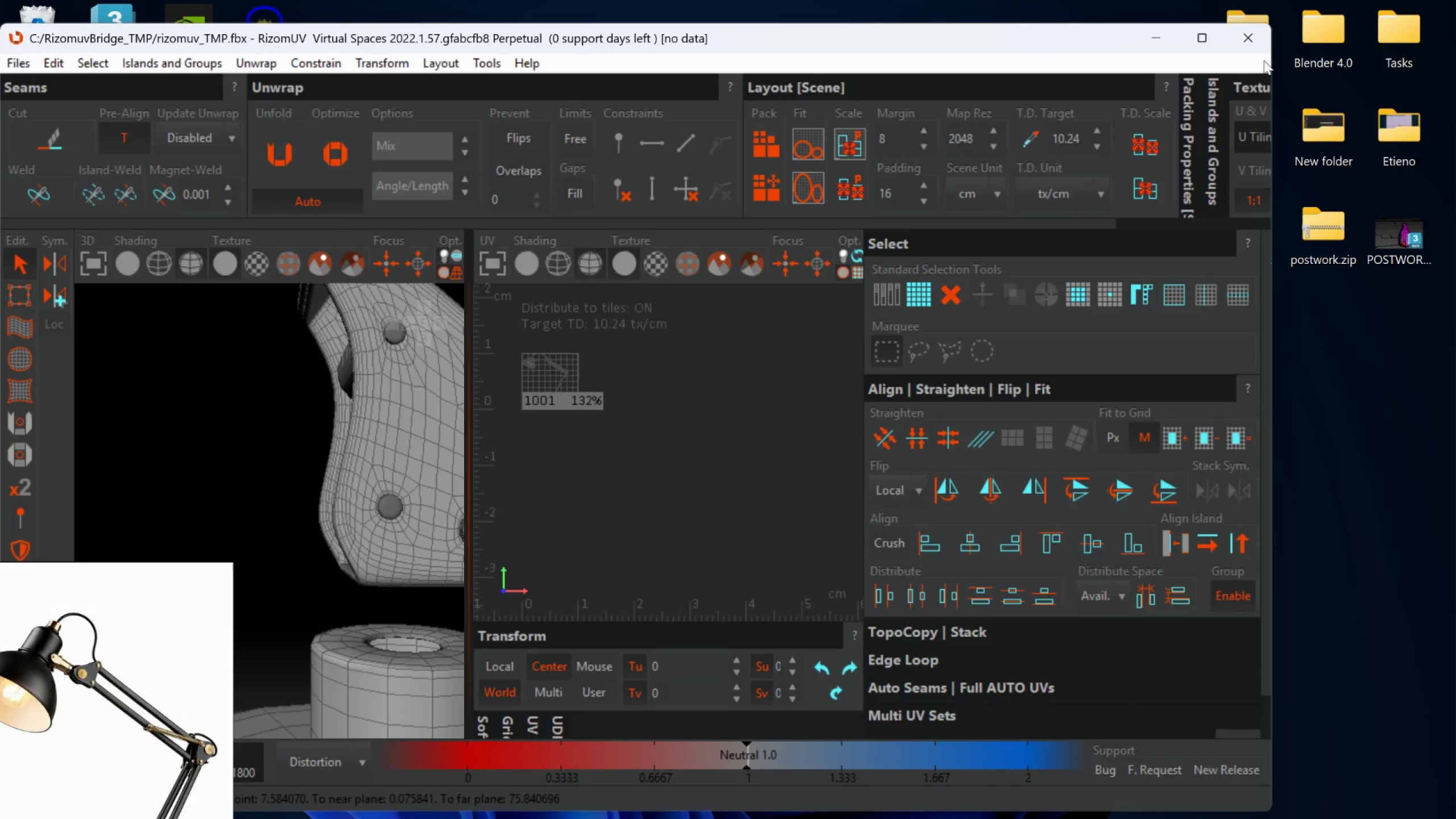 
left_click([1259, 41])
 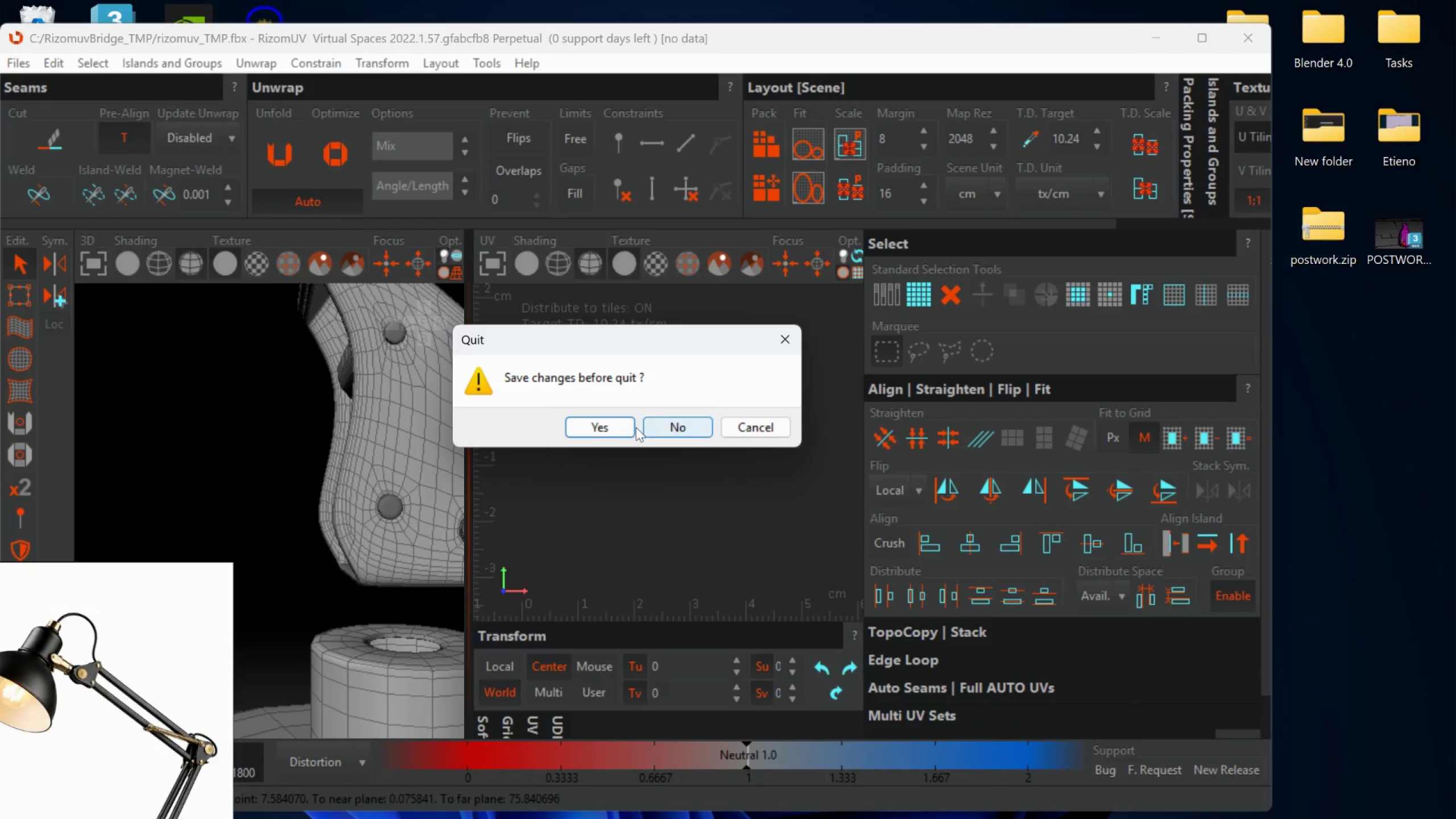 
left_click([616, 433])
 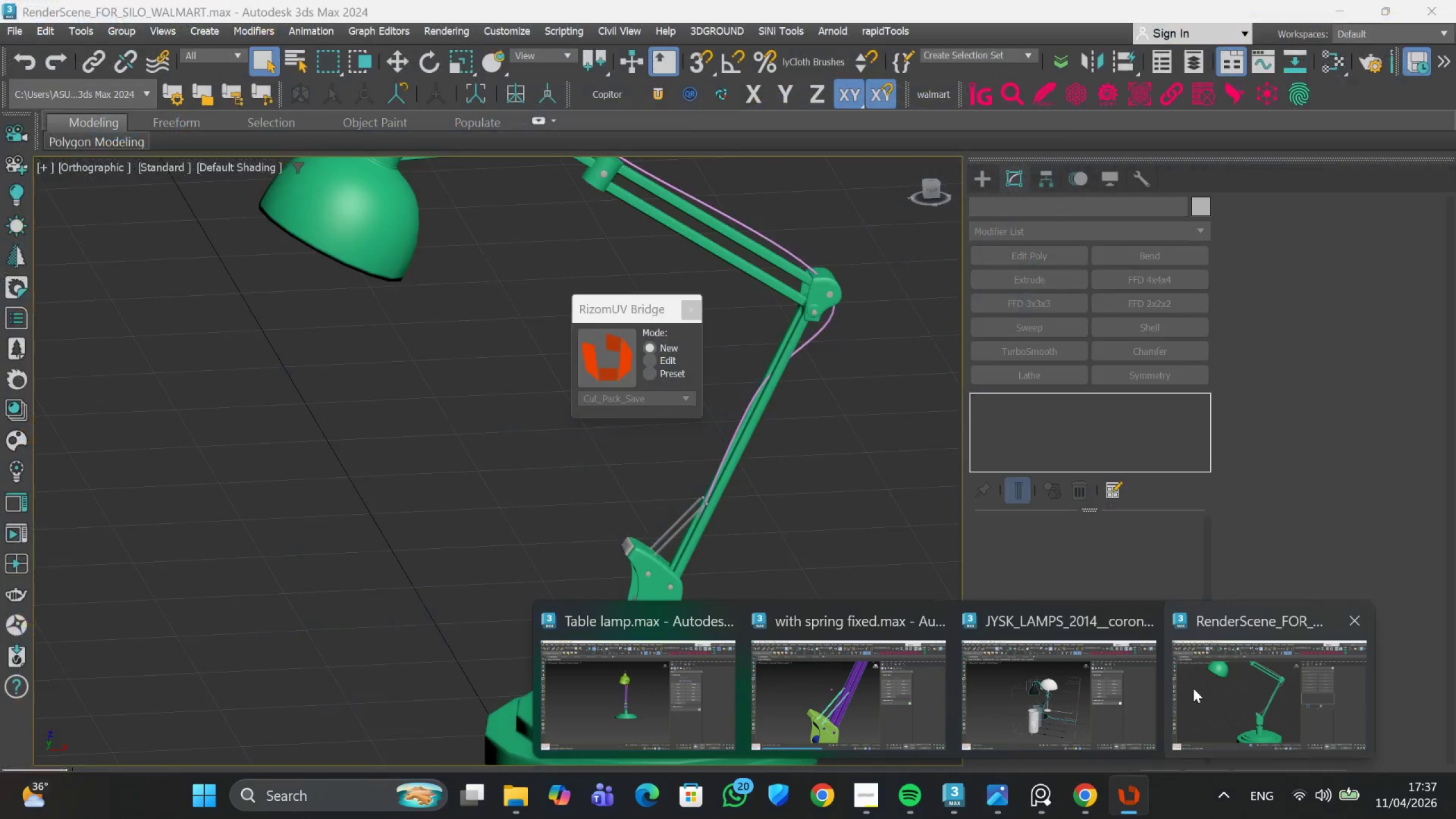 
wait(5.81)
 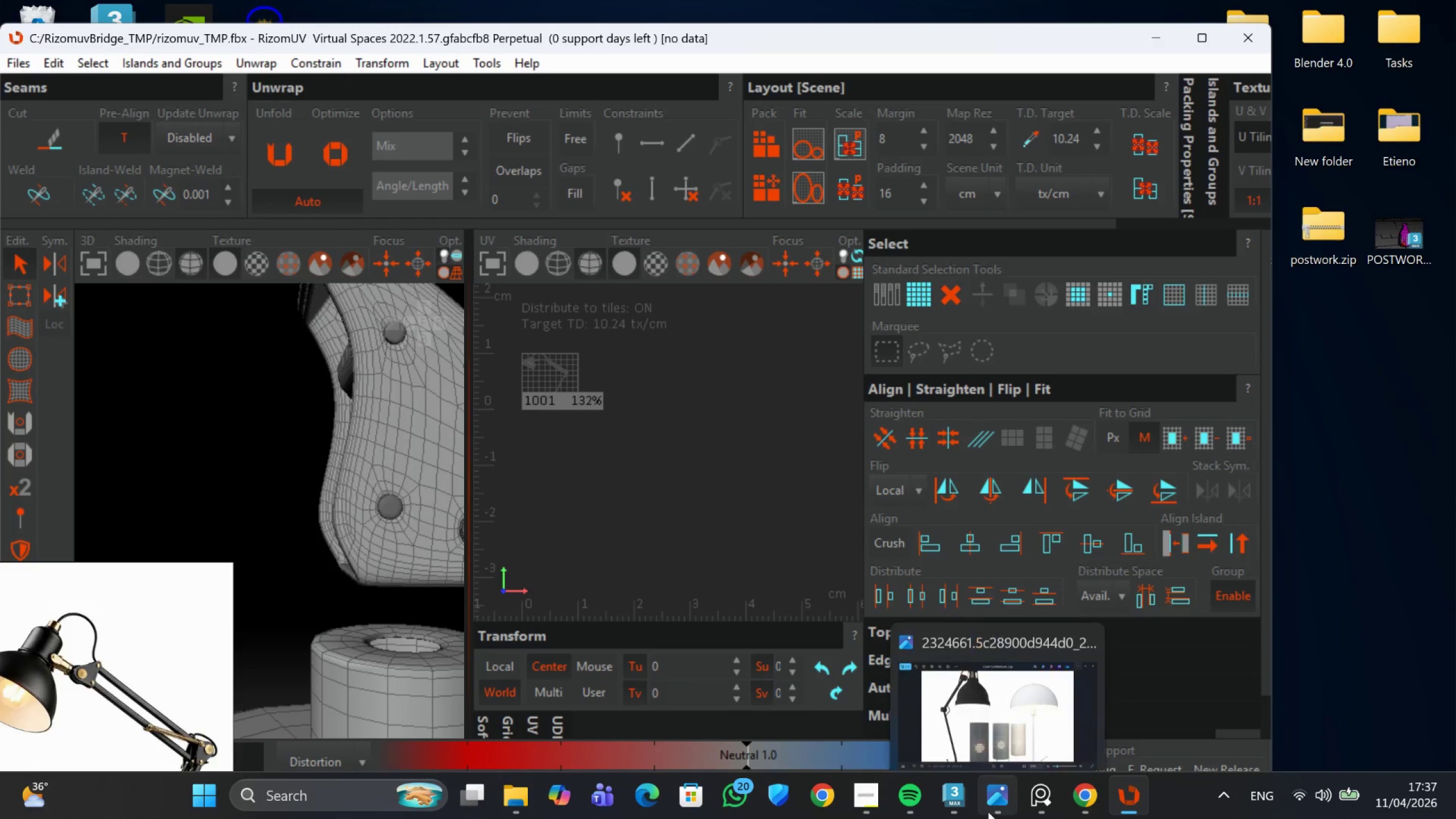 
left_click([1196, 688])
 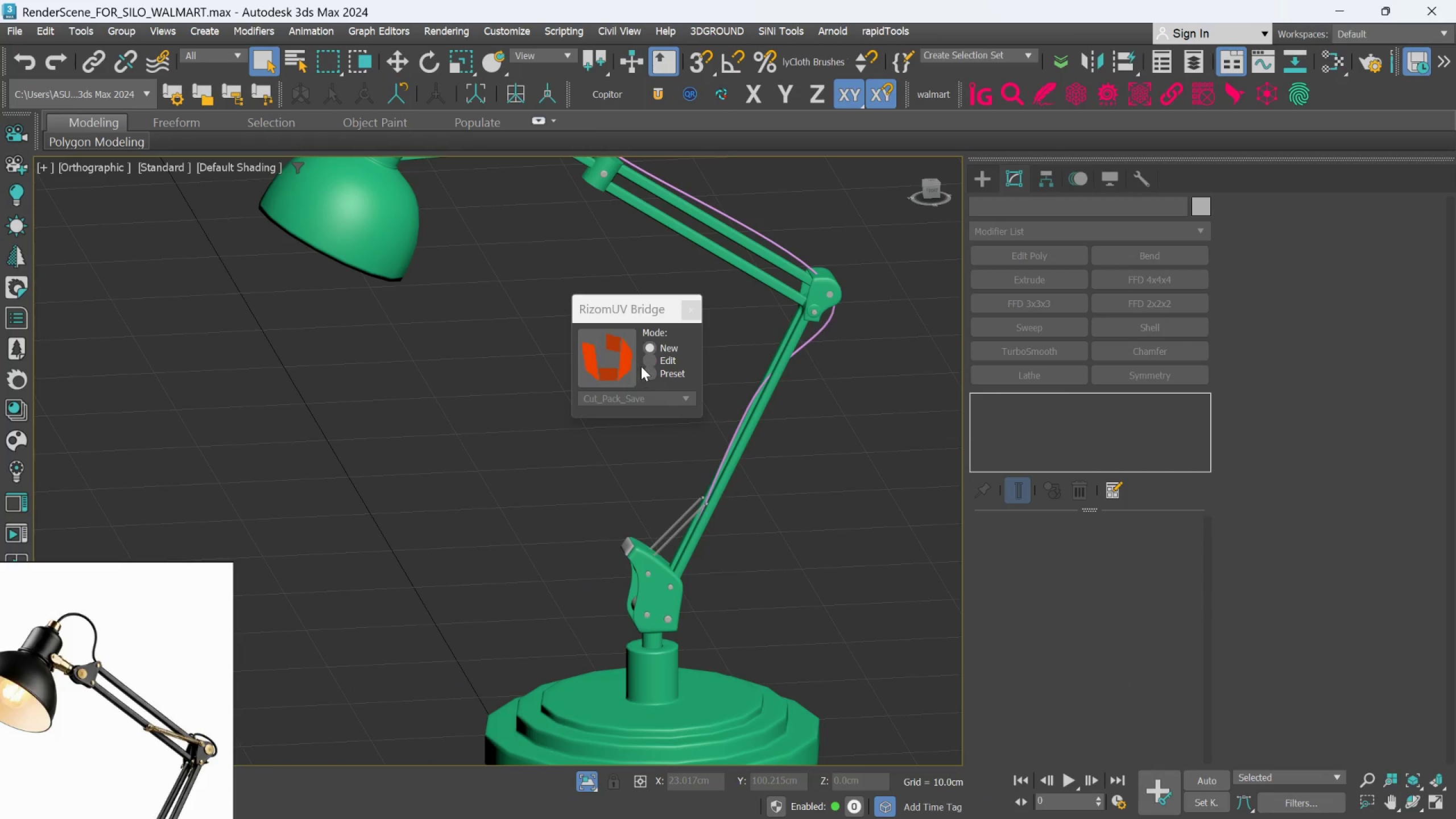 
scroll: coordinate [711, 576], scroll_direction: none, amount: 0.0
 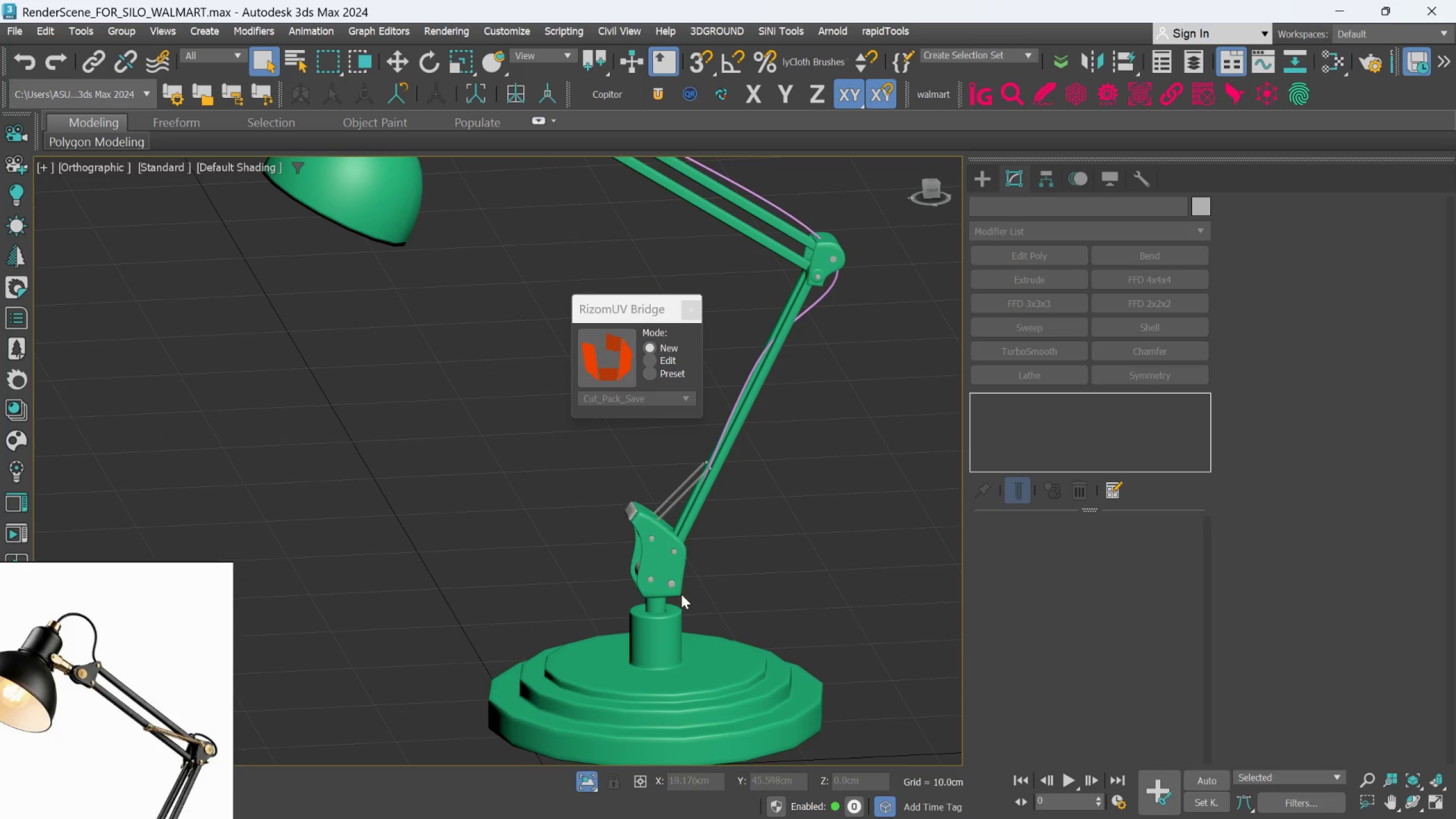 
scroll: coordinate [664, 602], scroll_direction: up, amount: 1.0
 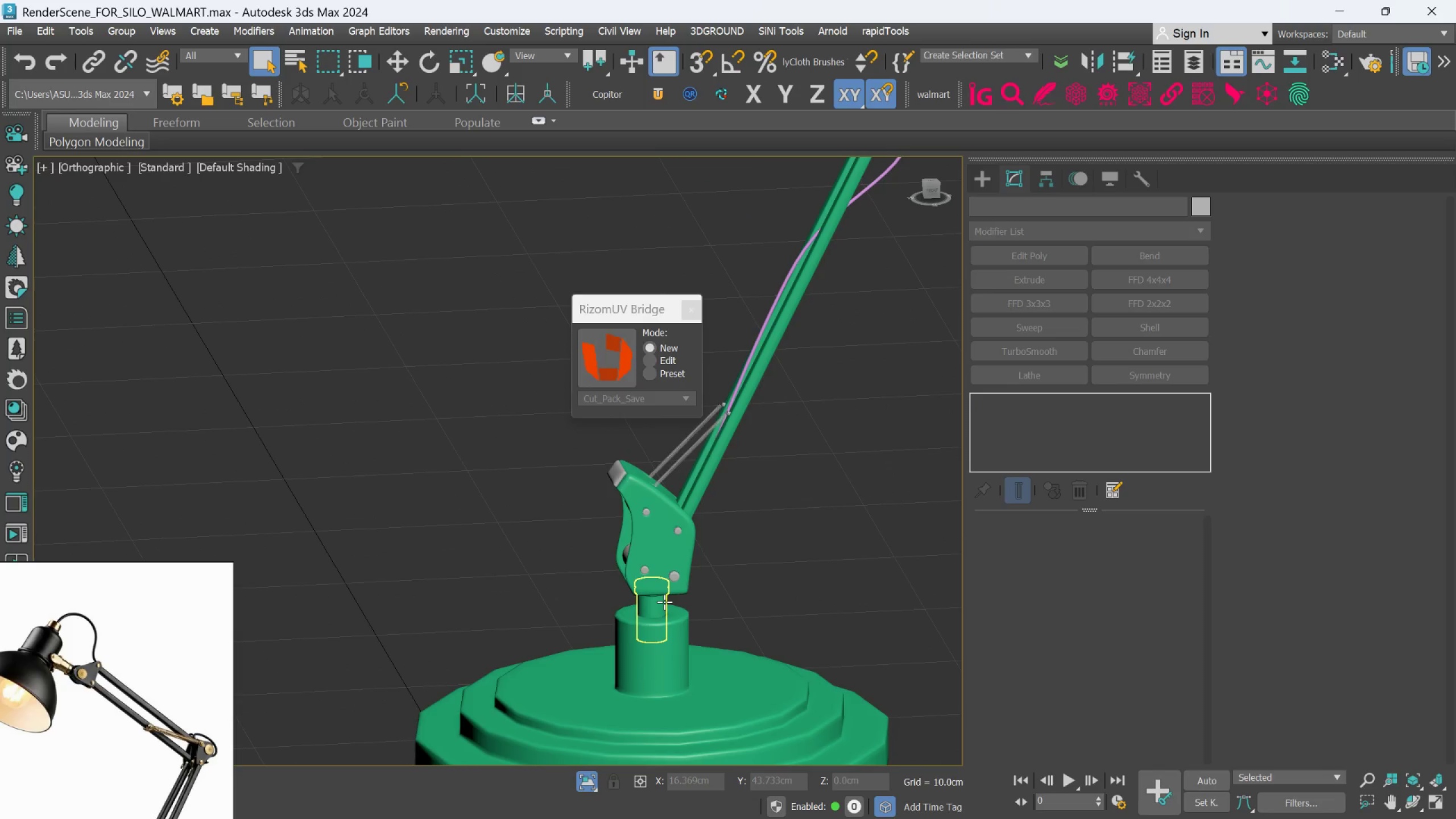 
left_click([664, 602])
 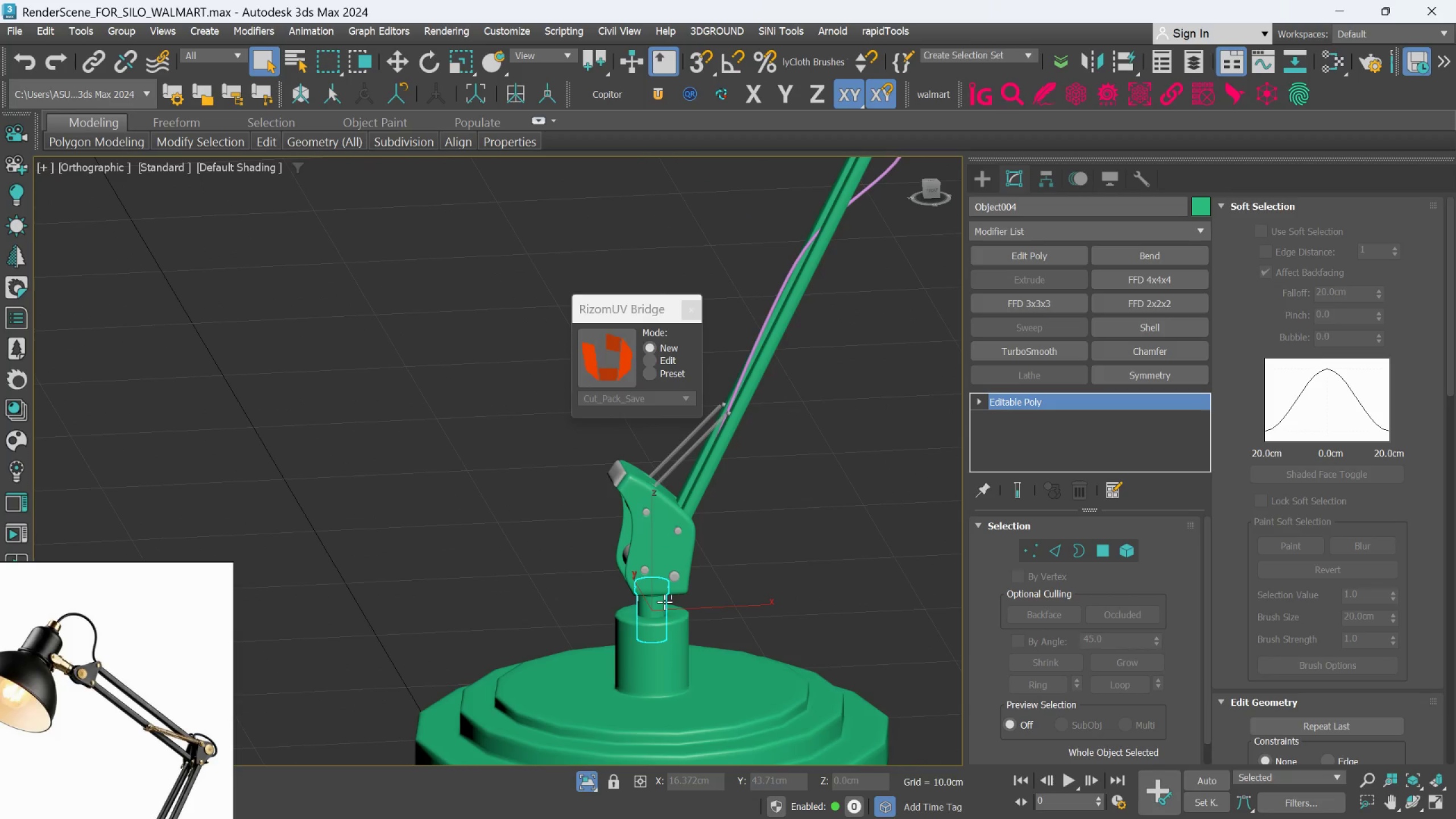 
scroll: coordinate [664, 602], scroll_direction: up, amount: 2.0
 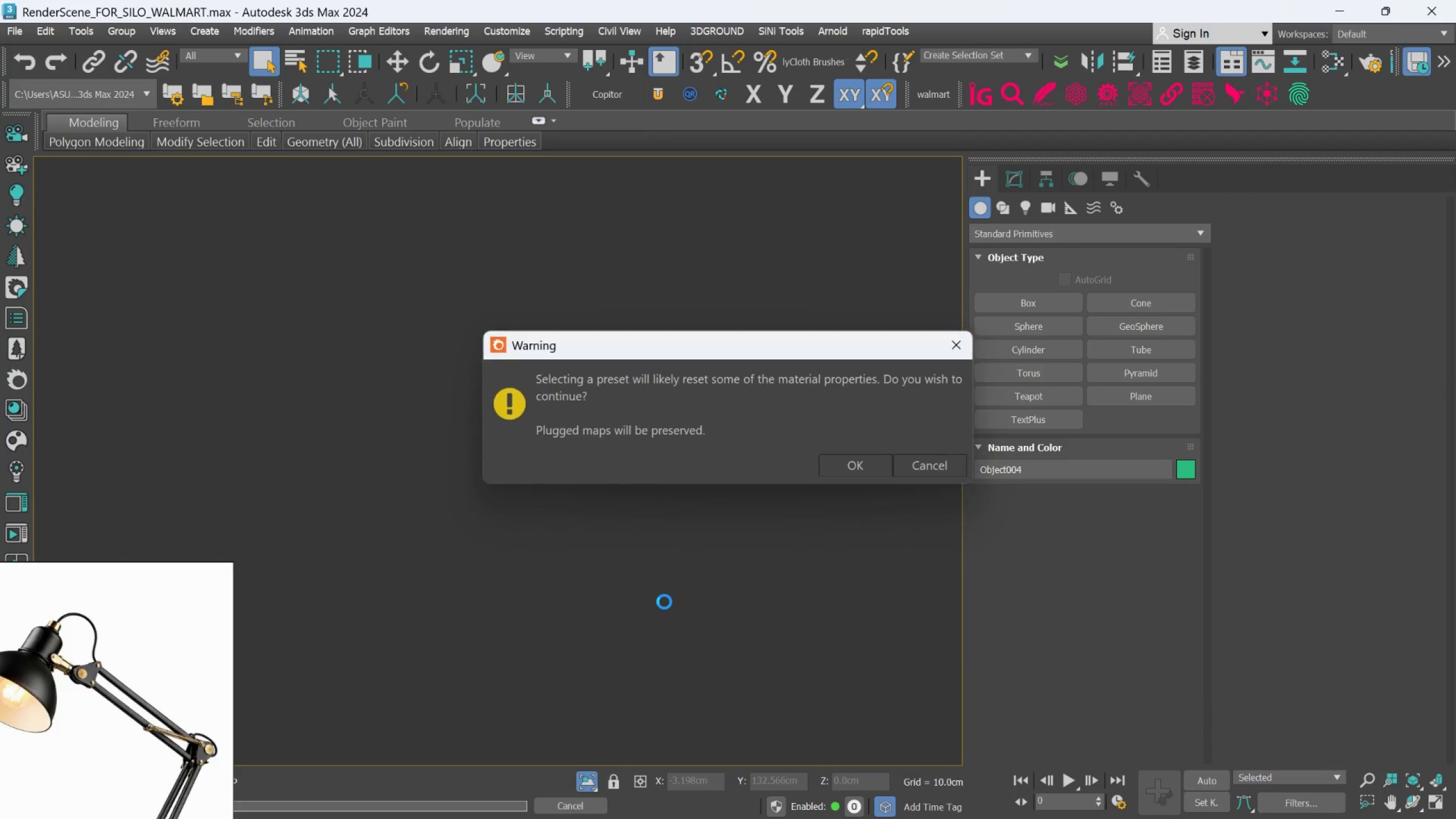 
left_click([845, 471])
 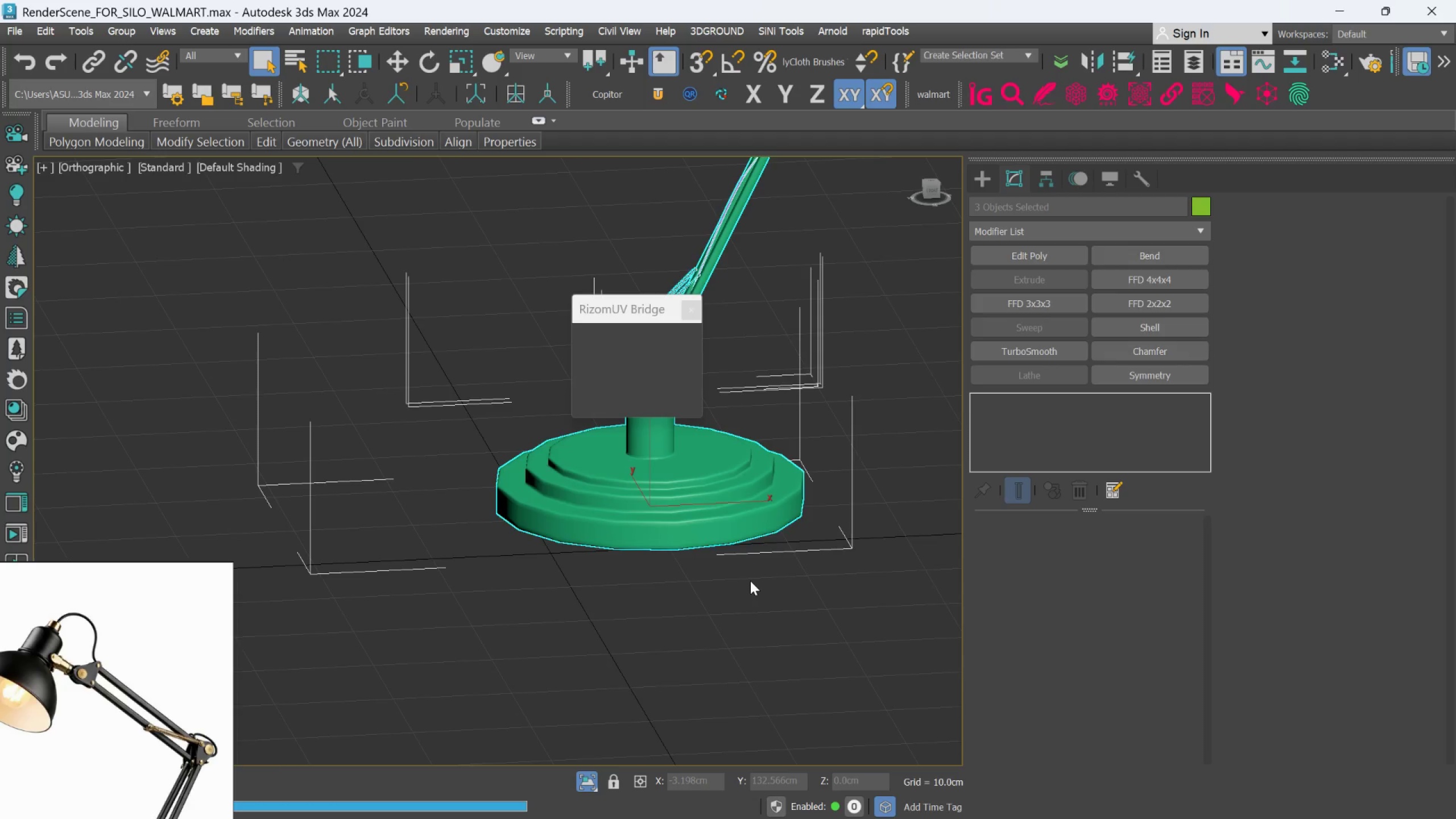 
wait(6.83)
 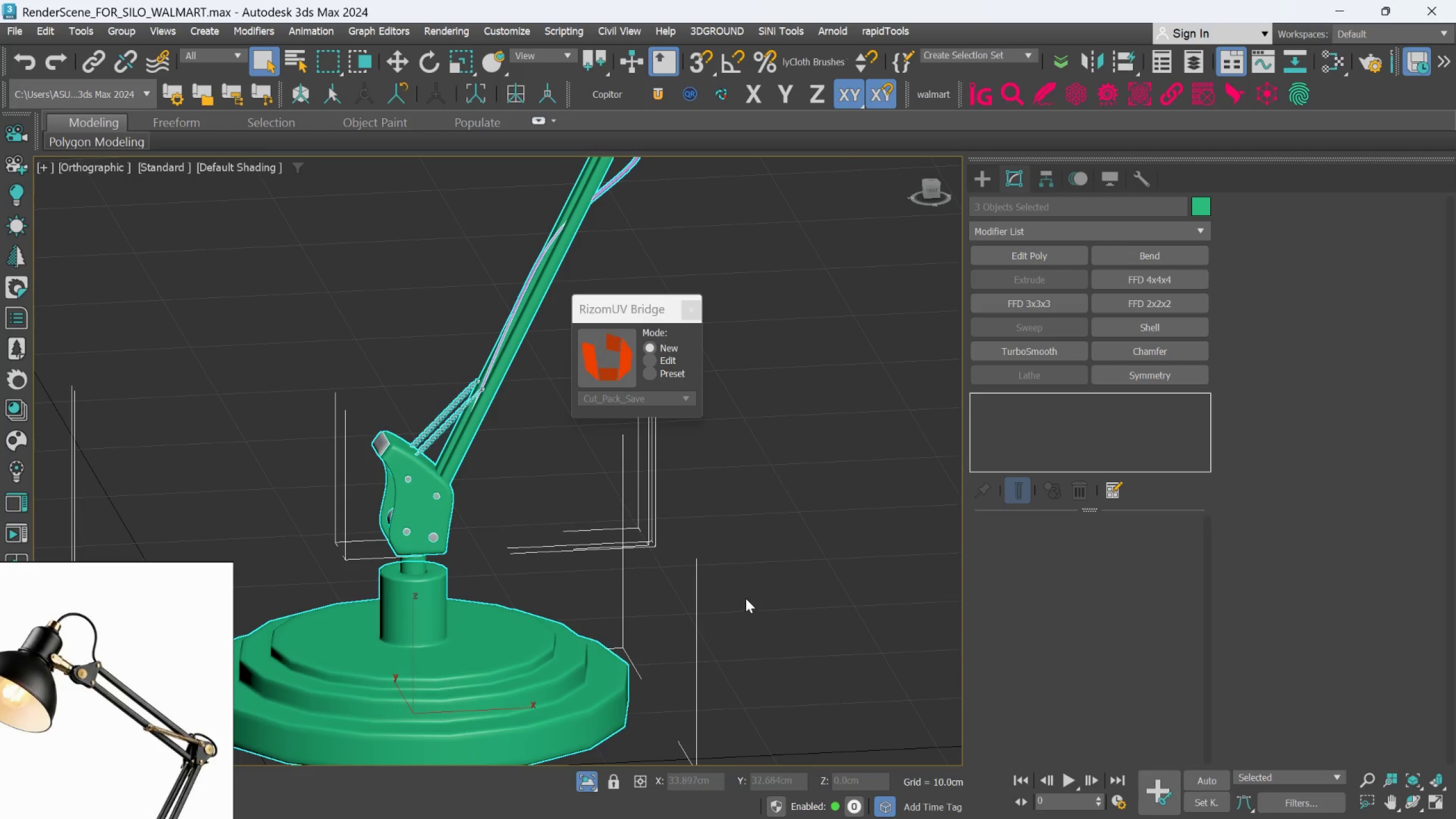 
left_click([746, 598])
 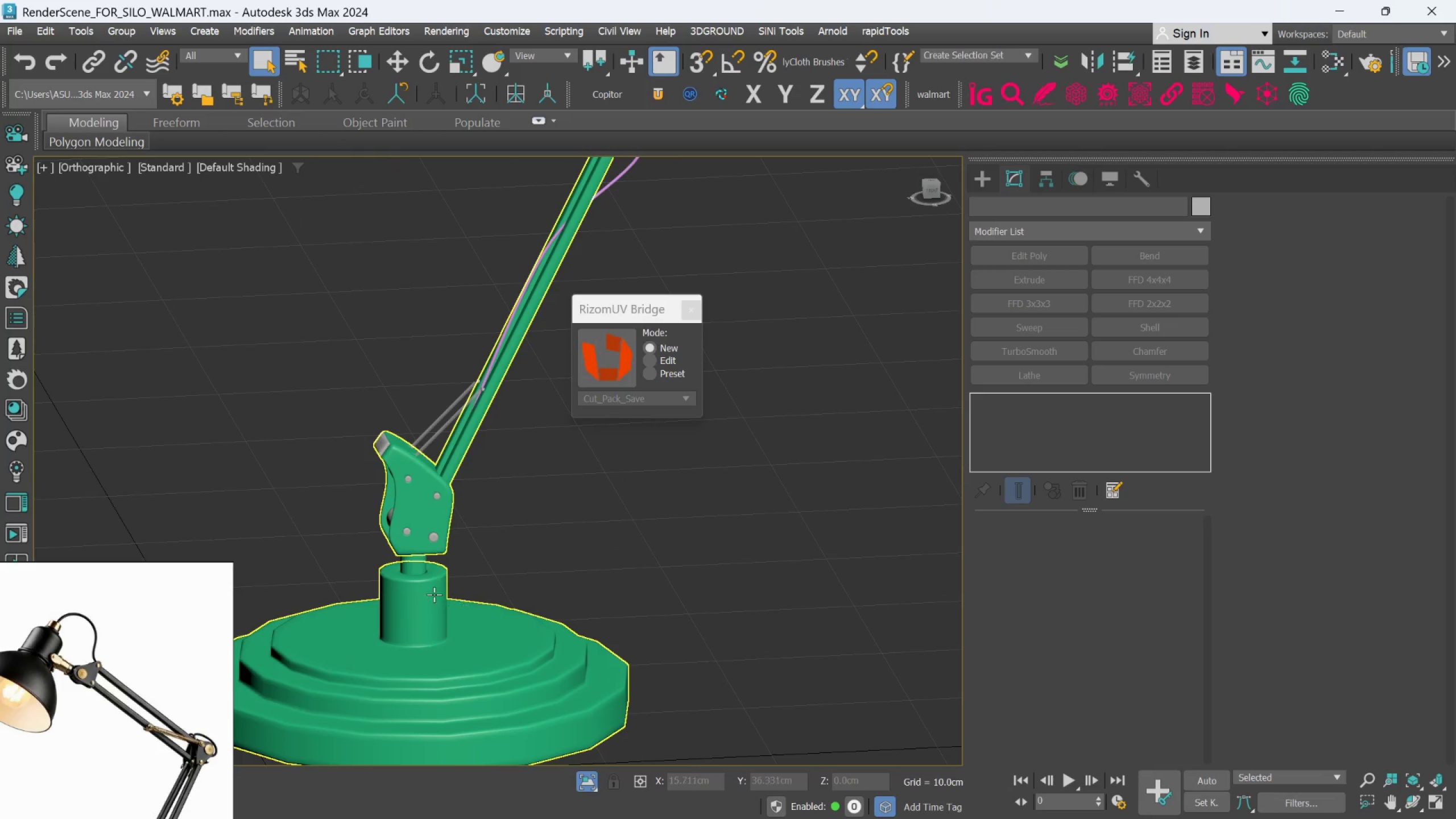 
scroll: coordinate [436, 582], scroll_direction: up, amount: 3.0
 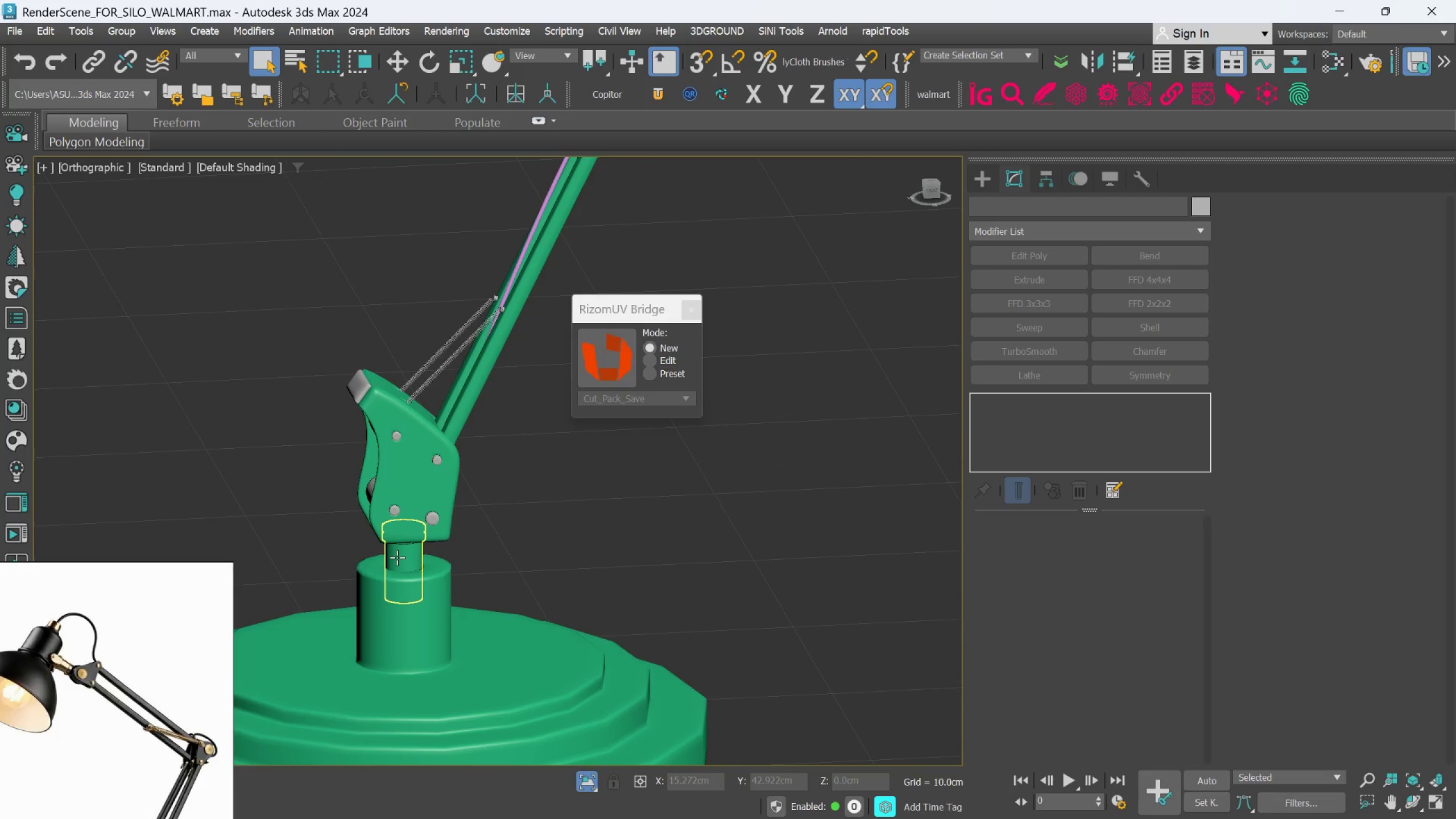 
left_click([397, 557])
 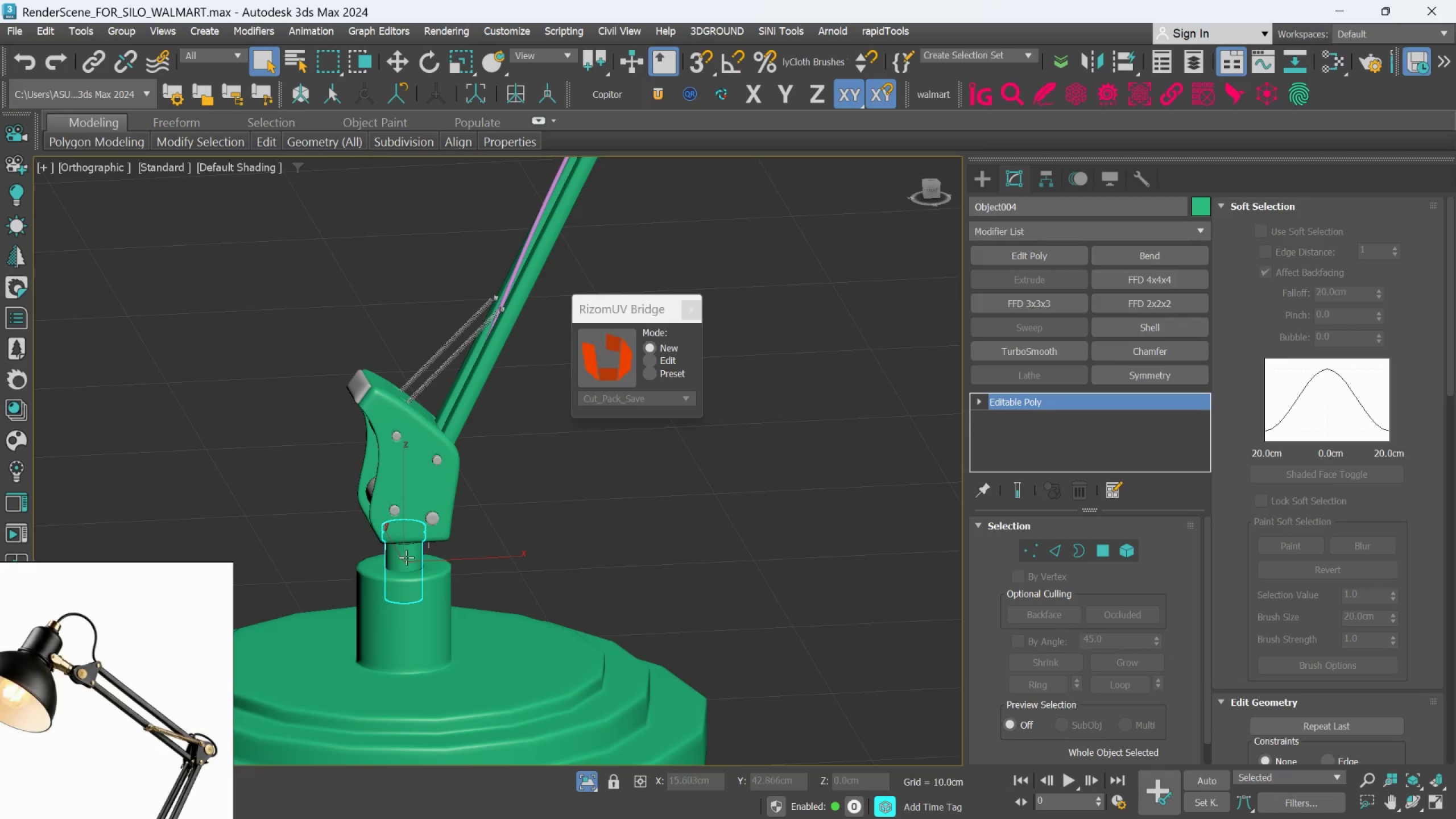 
scroll: coordinate [410, 557], scroll_direction: down, amount: 1.0
 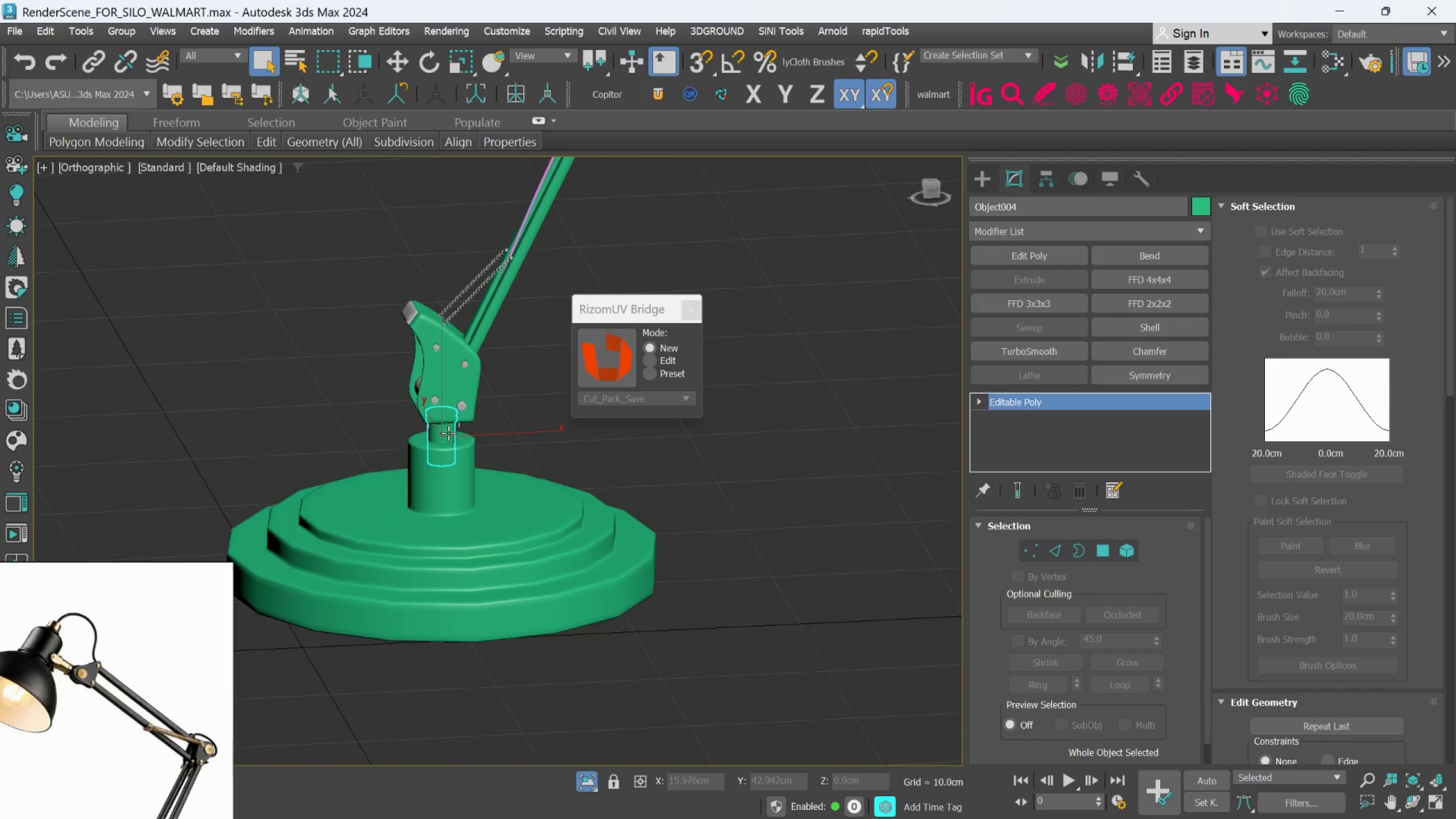 
scroll: coordinate [465, 478], scroll_direction: up, amount: 2.0
 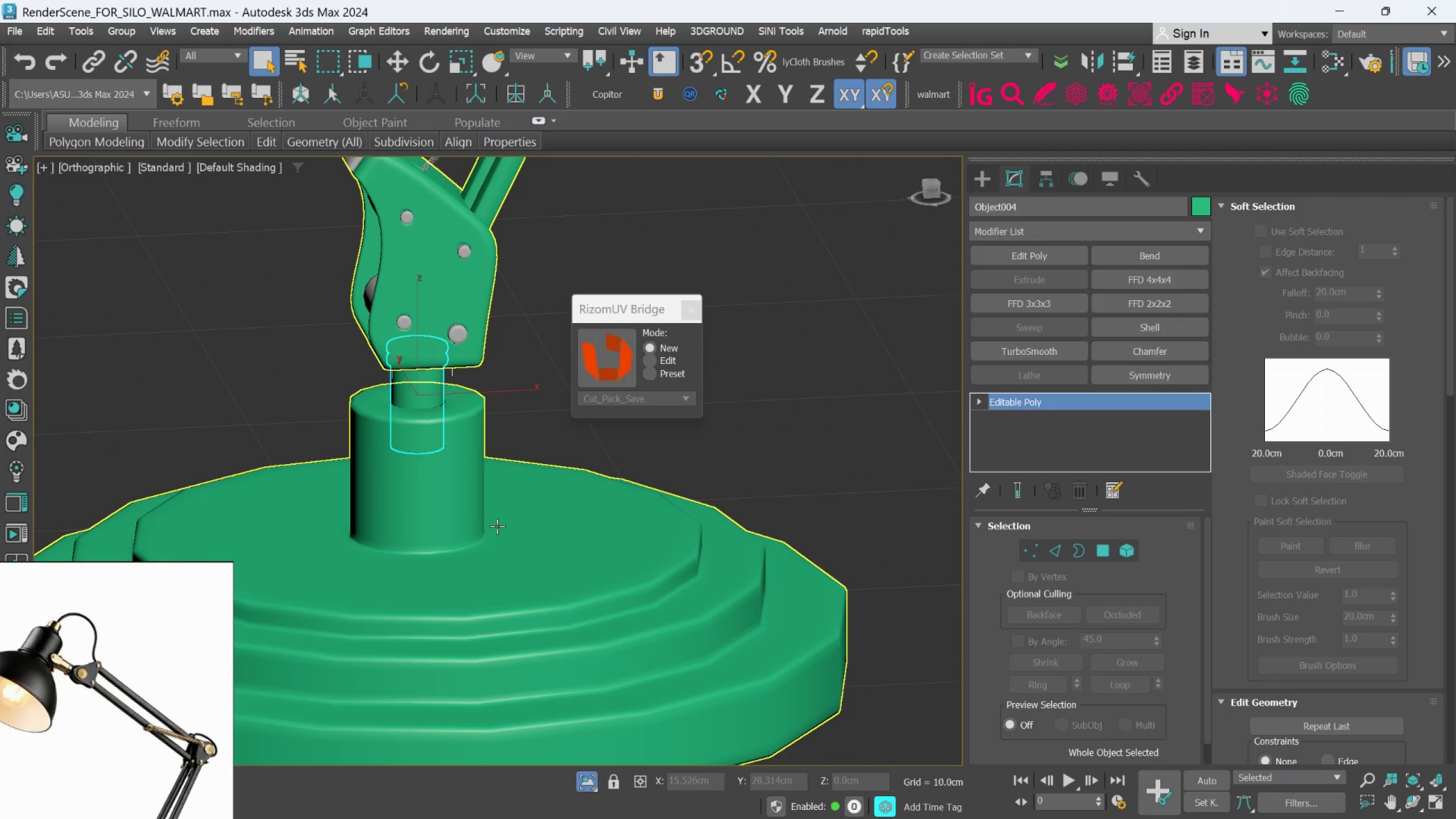 
left_click([497, 526])
 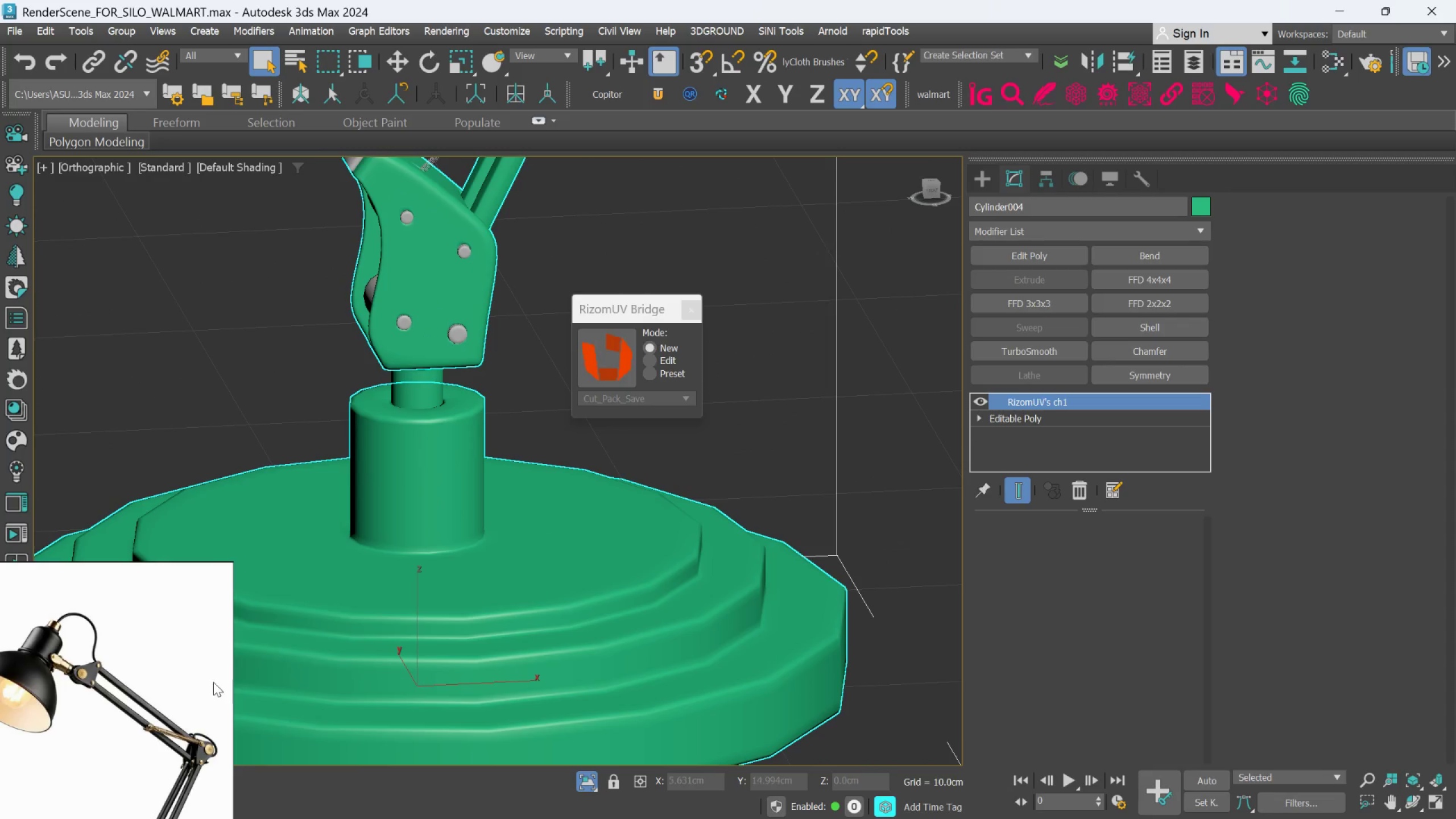 
scroll: coordinate [201, 683], scroll_direction: down, amount: 2.0
 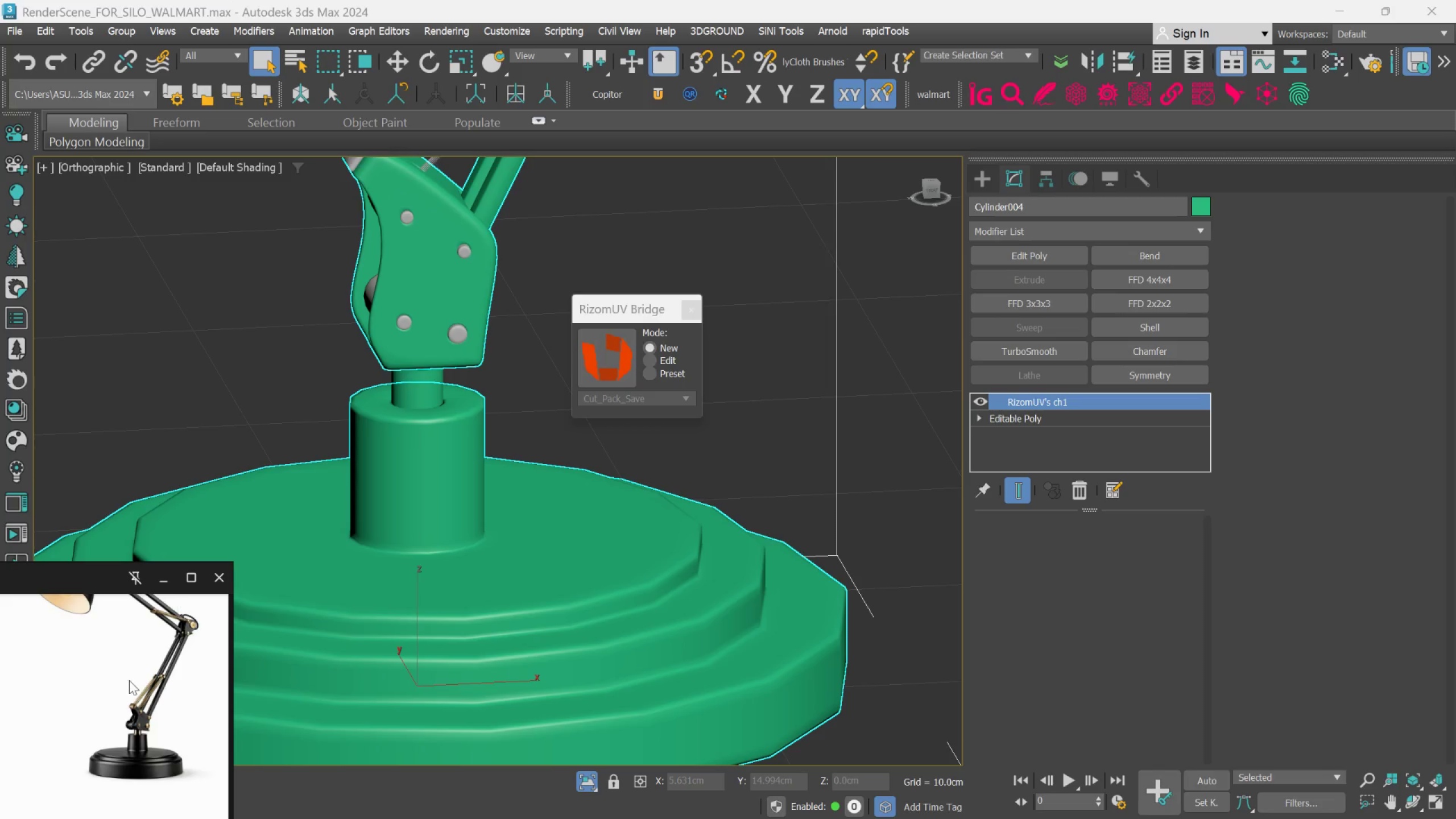 
scroll: coordinate [173, 736], scroll_direction: up, amount: 10.0
 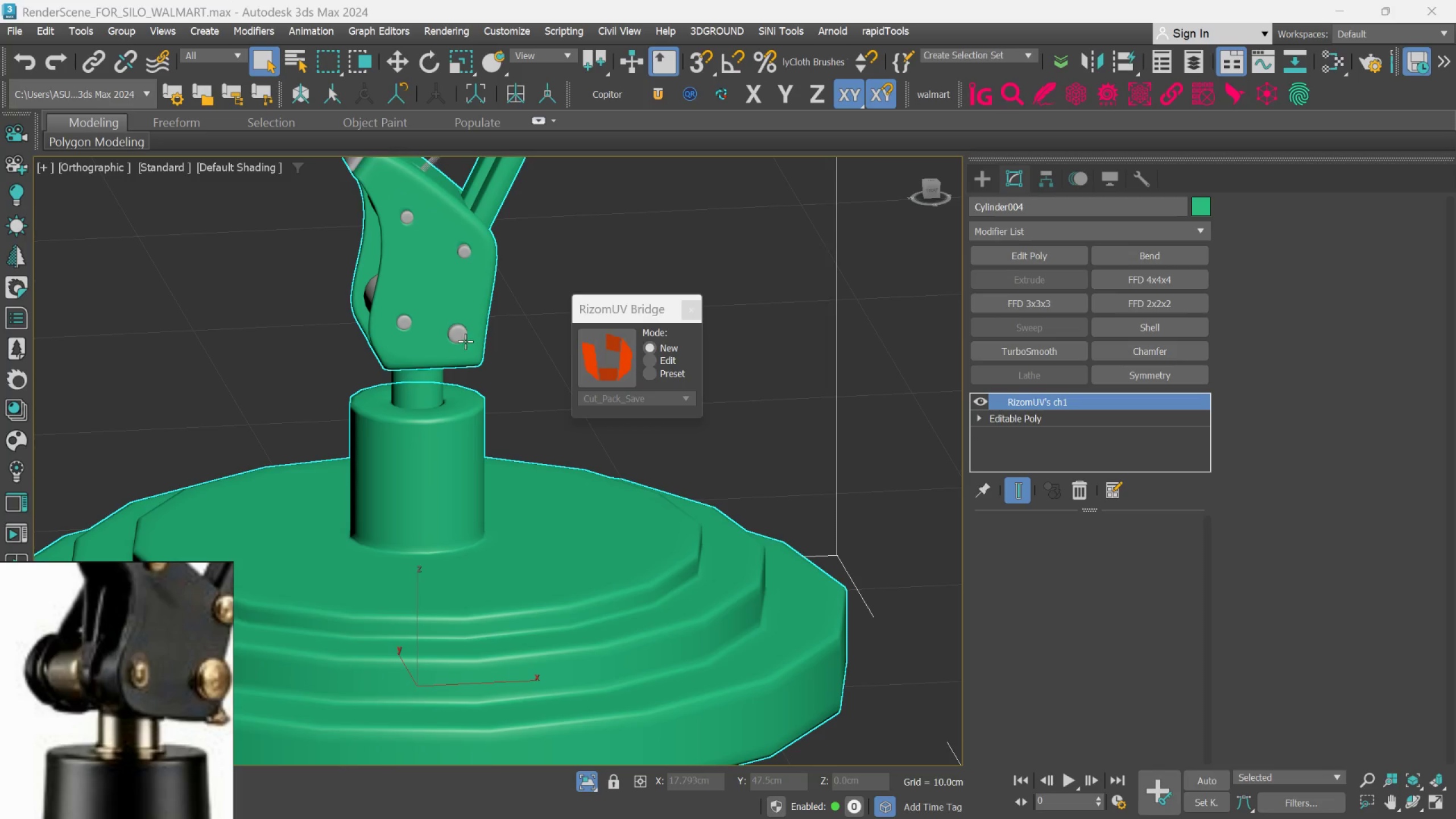 
left_click([462, 334])
 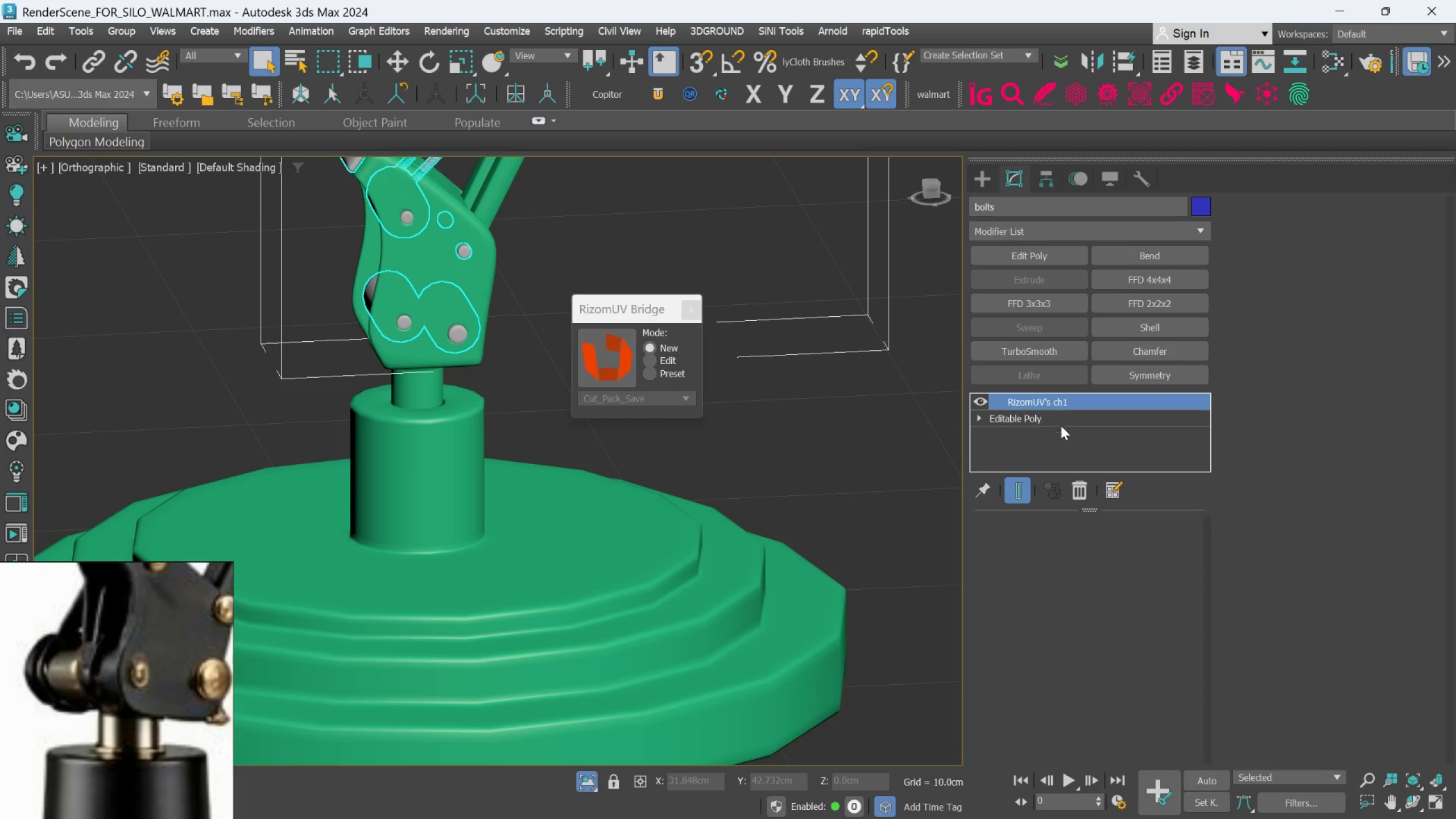 
left_click([1081, 486])
 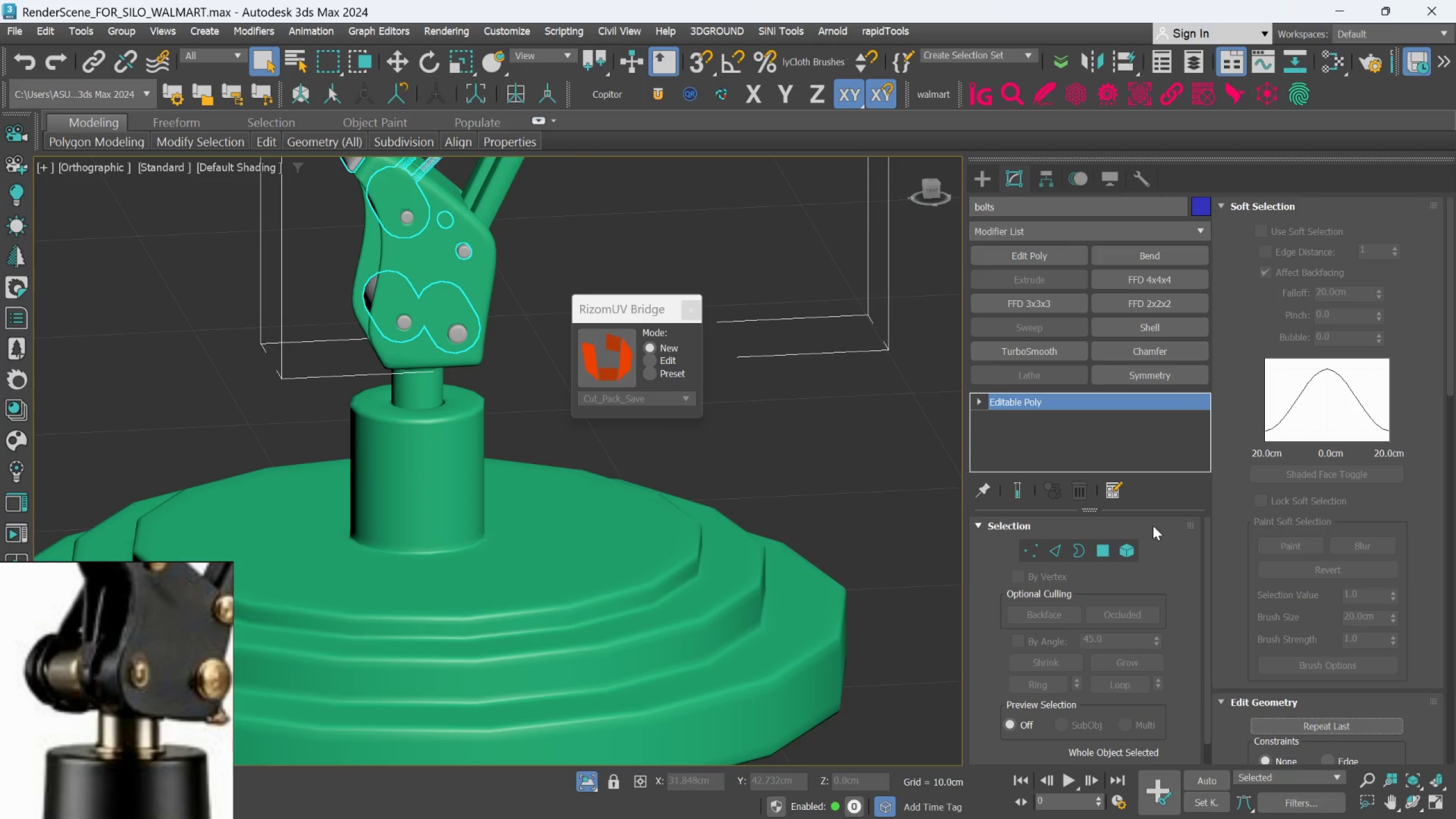 
scroll: coordinate [1342, 605], scroll_direction: down, amount: 7.0
 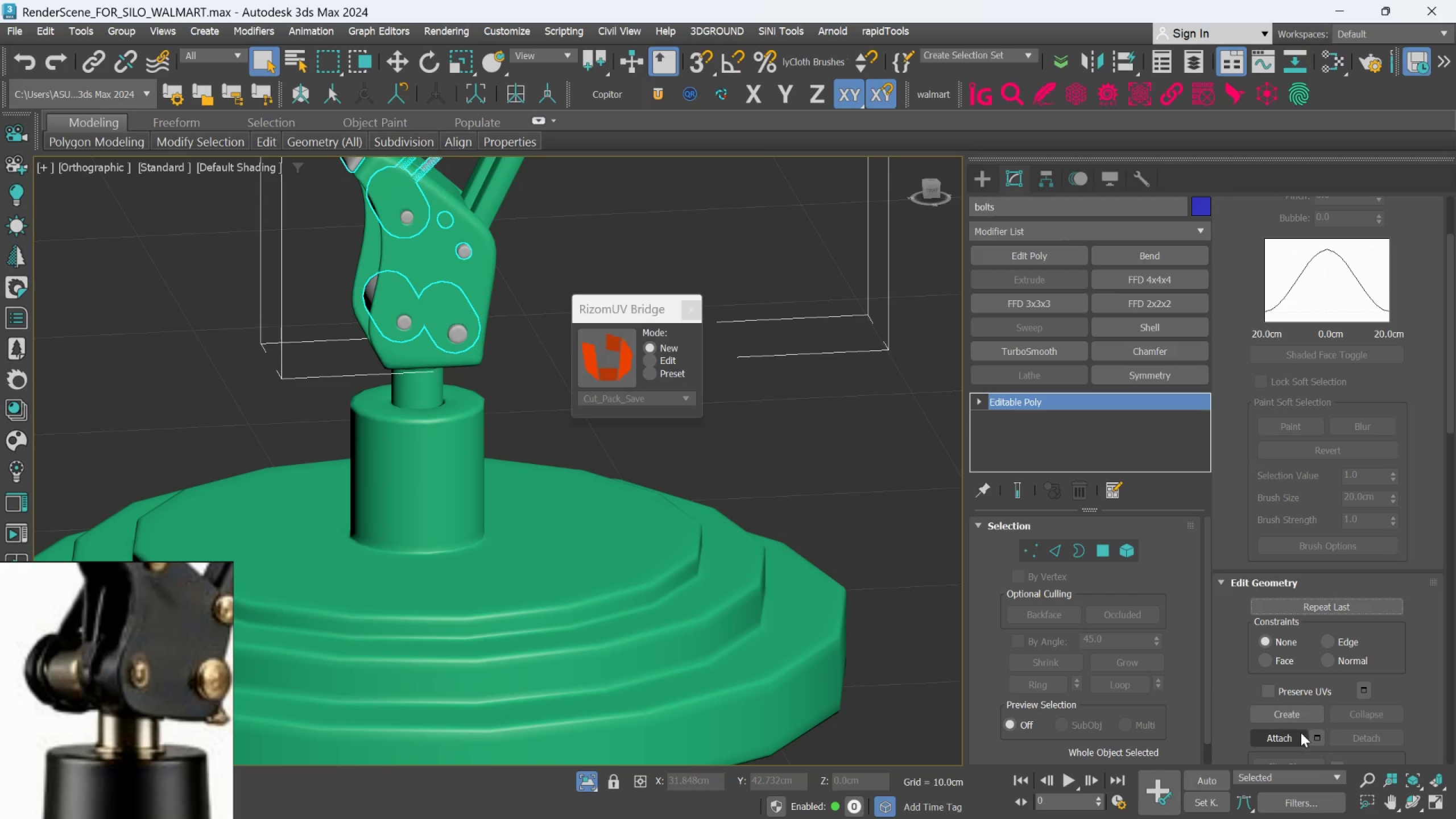 
left_click([1291, 738])
 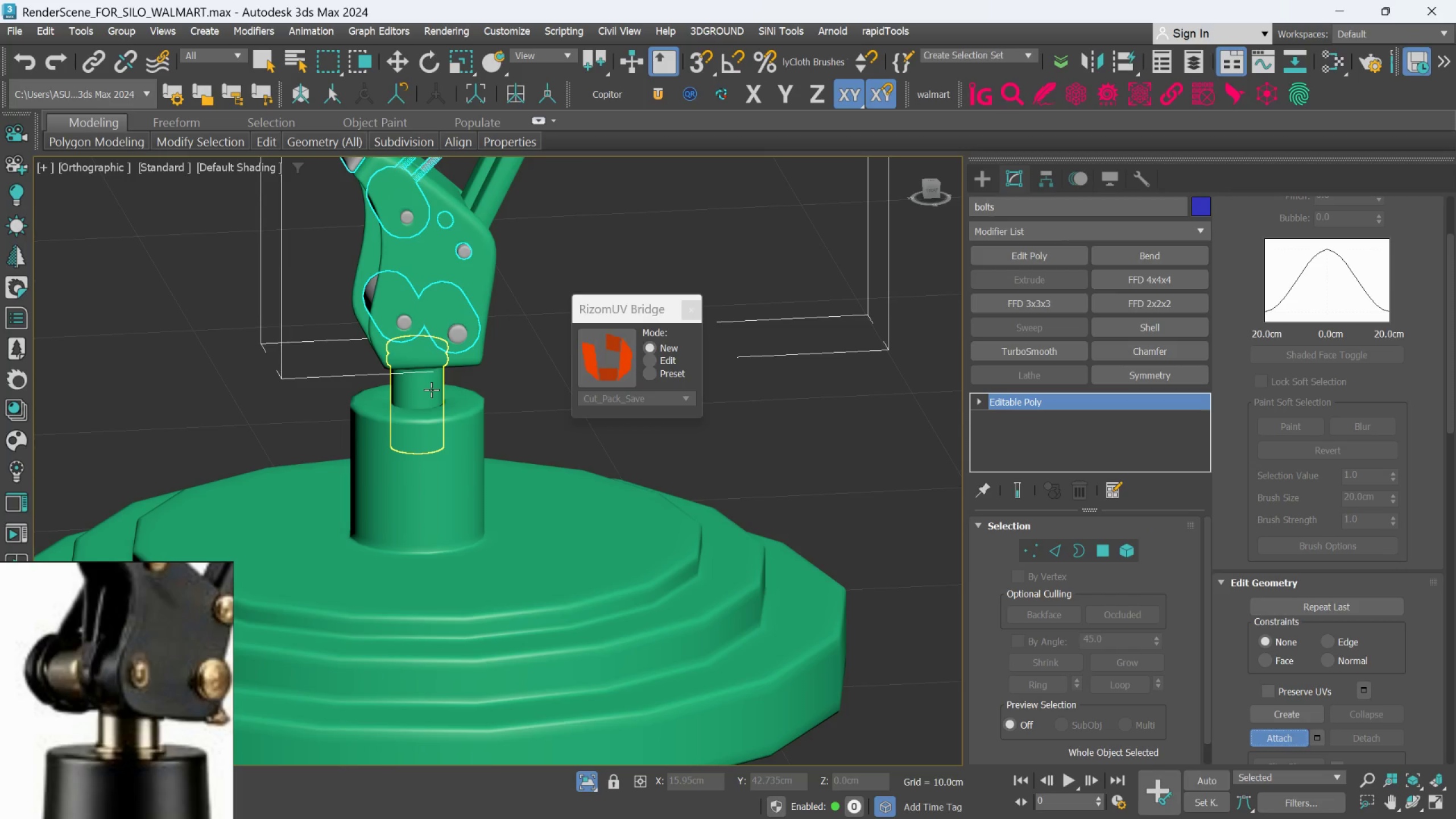 
left_click([431, 390])
 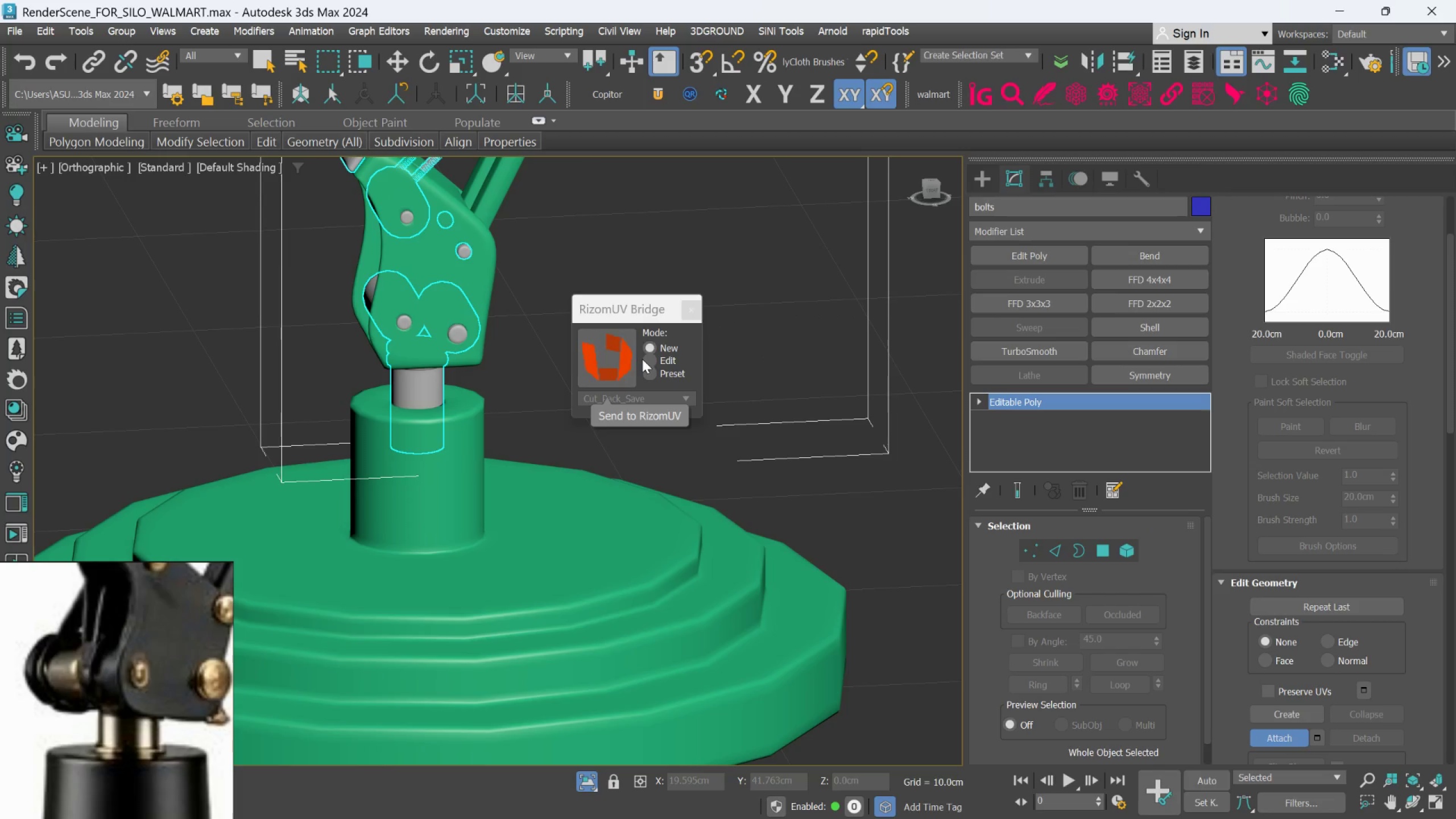 
scroll: coordinate [479, 395], scroll_direction: down, amount: 2.0
 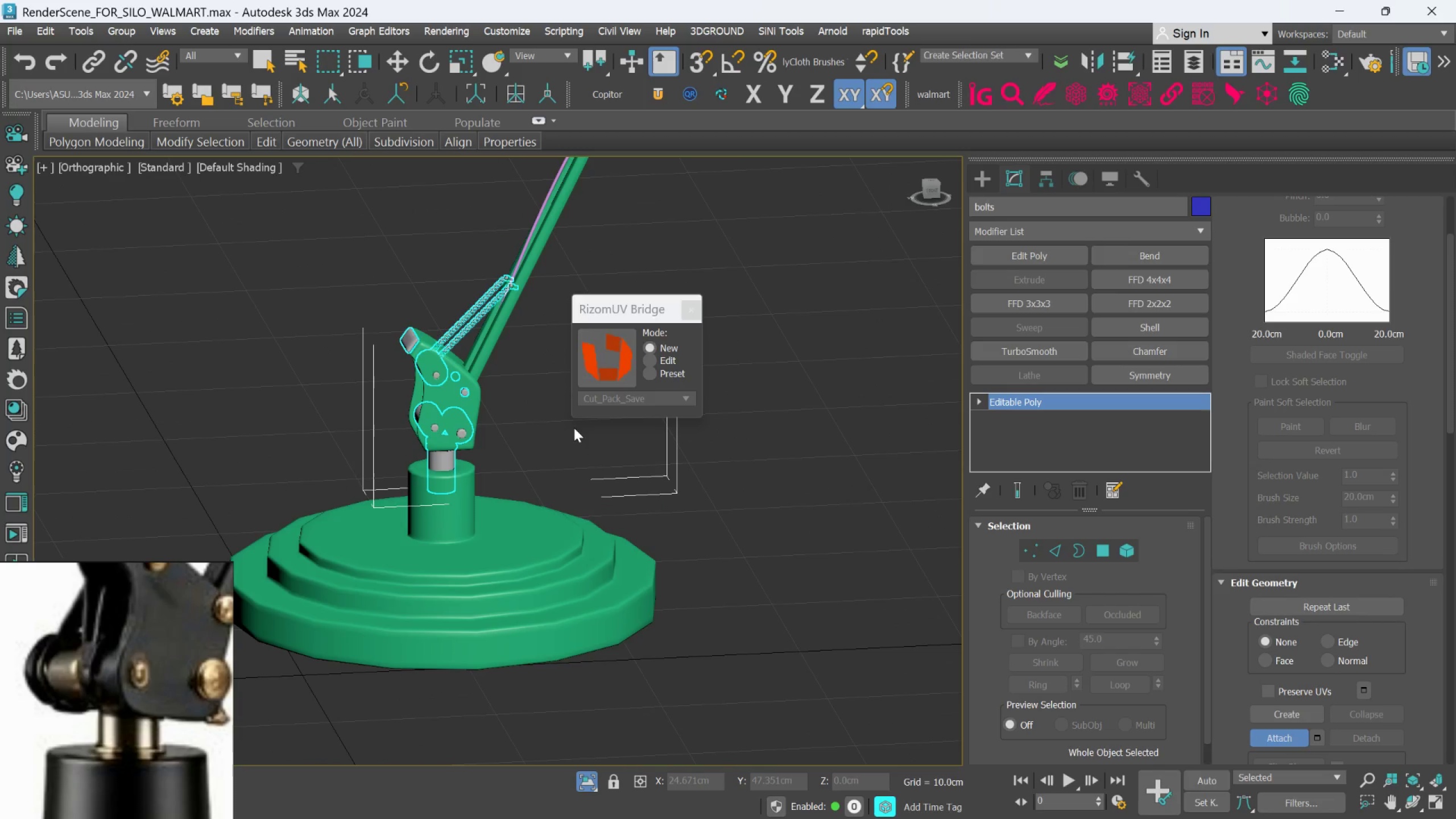 
scroll: coordinate [539, 396], scroll_direction: up, amount: 2.0
 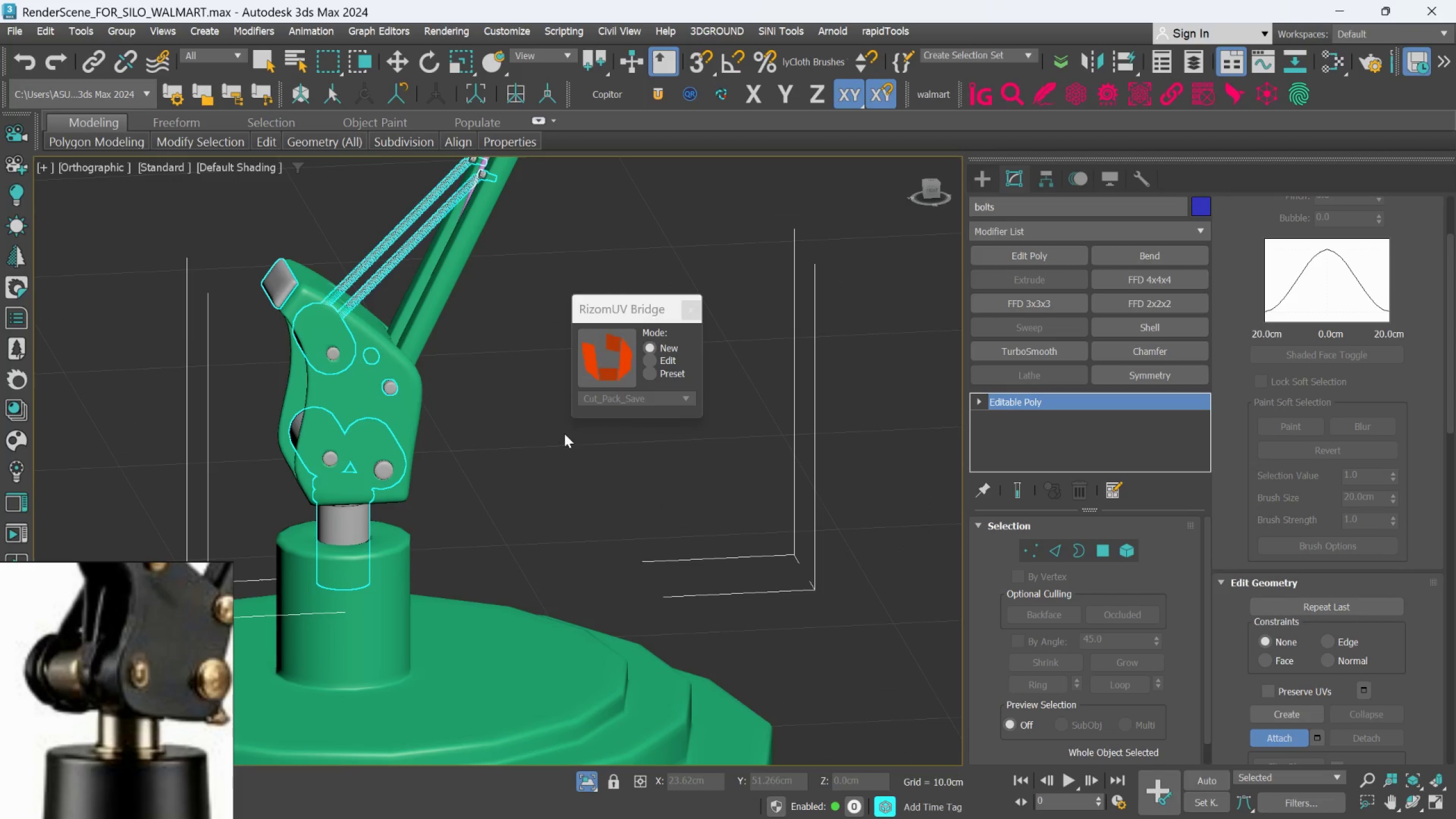 
left_click([568, 449])
 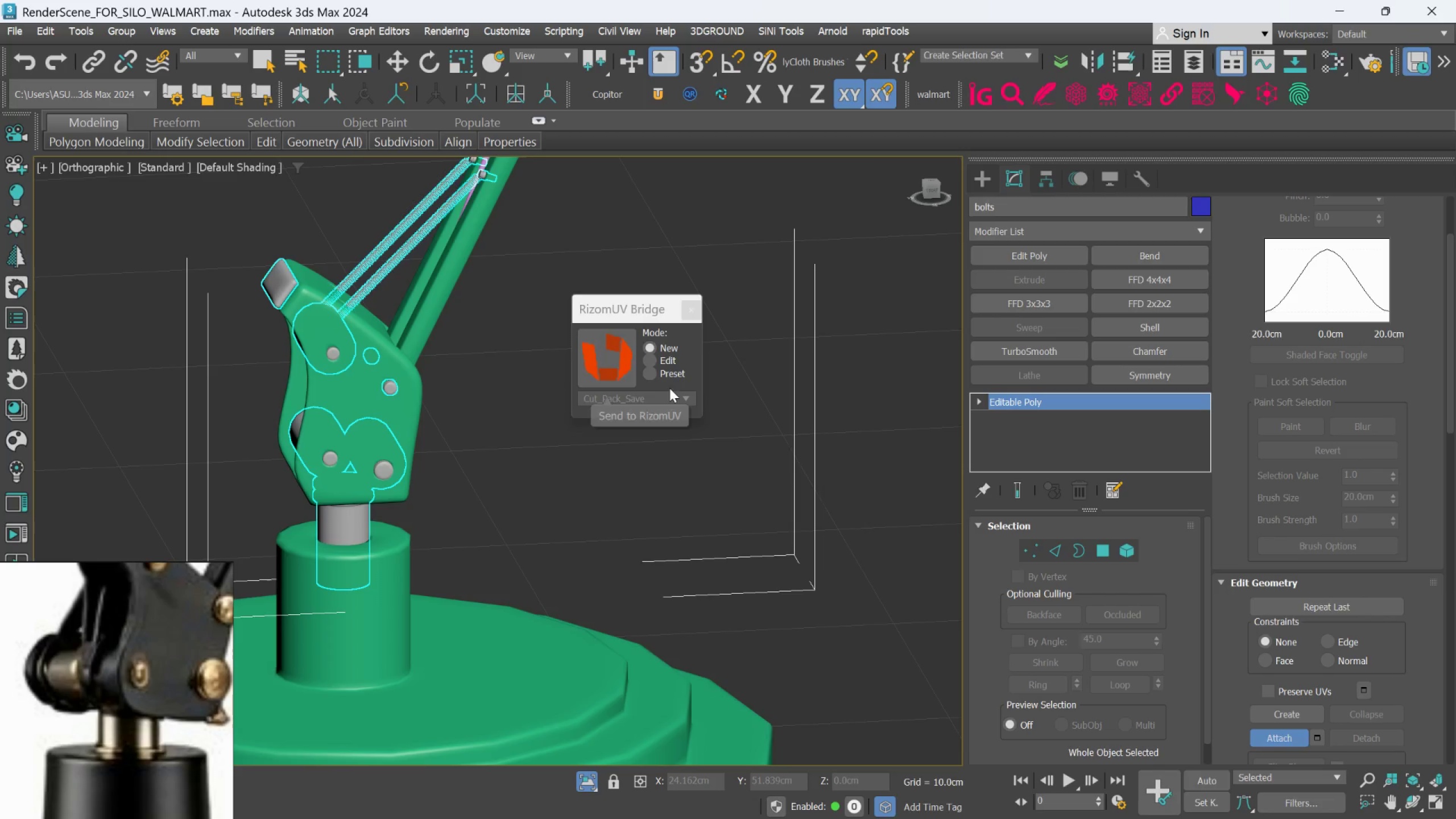 
scroll: coordinate [579, 460], scroll_direction: down, amount: 2.0
 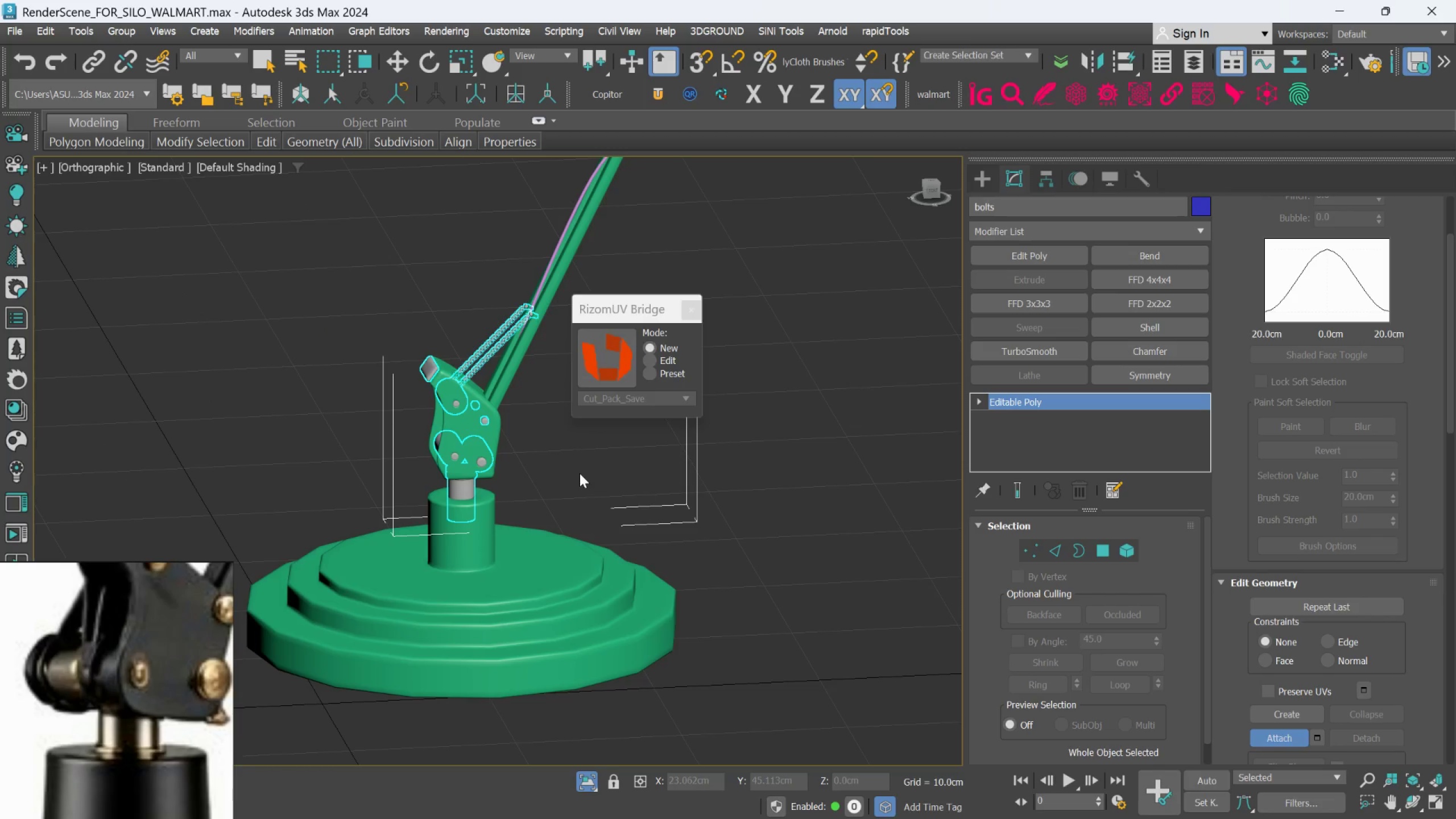 
scroll: coordinate [543, 485], scroll_direction: up, amount: 1.0
 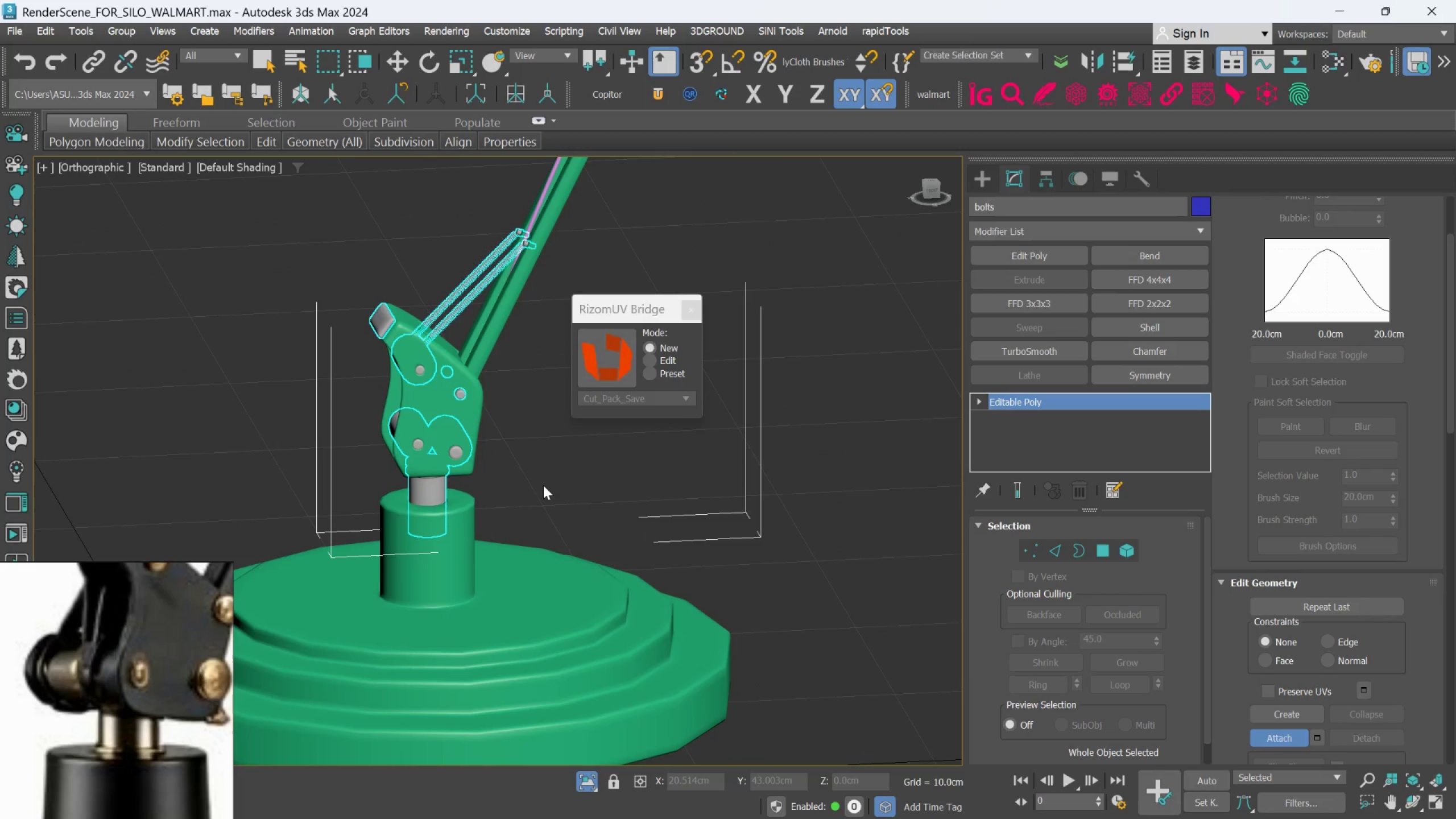 
scroll: coordinate [543, 485], scroll_direction: down, amount: 1.0
 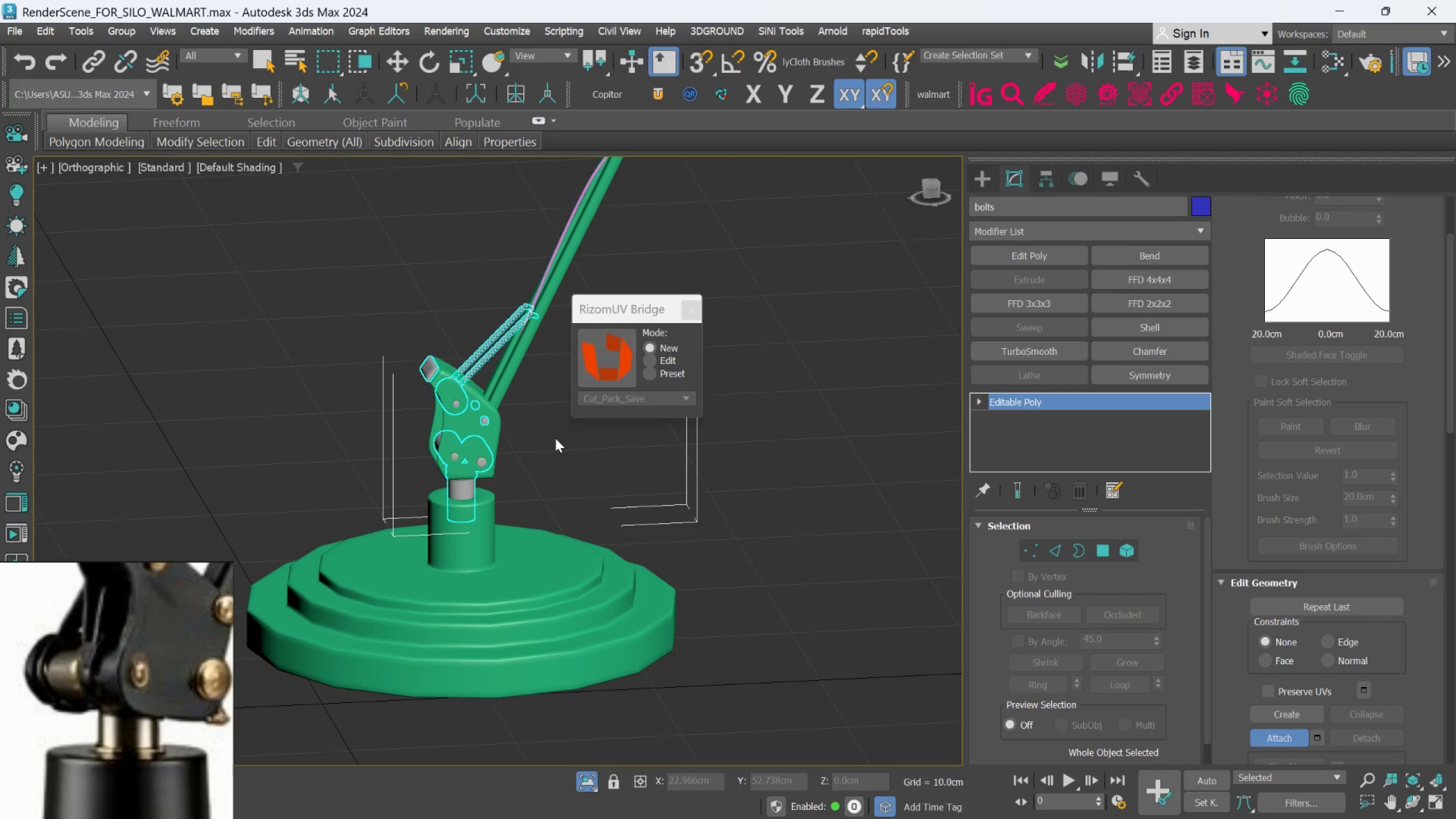 
scroll: coordinate [483, 488], scroll_direction: up, amount: 6.0
 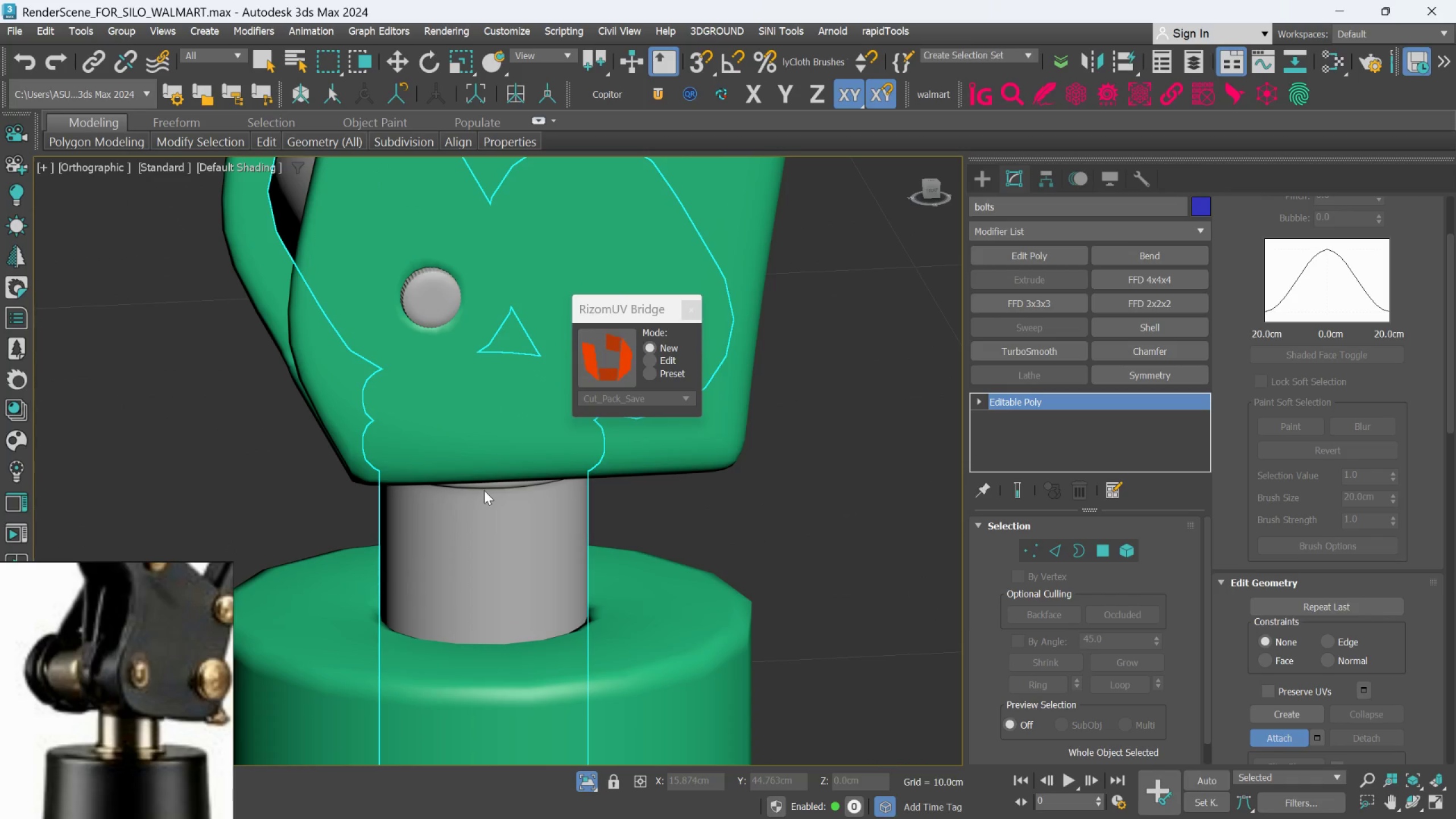 
key(Control+Z)
 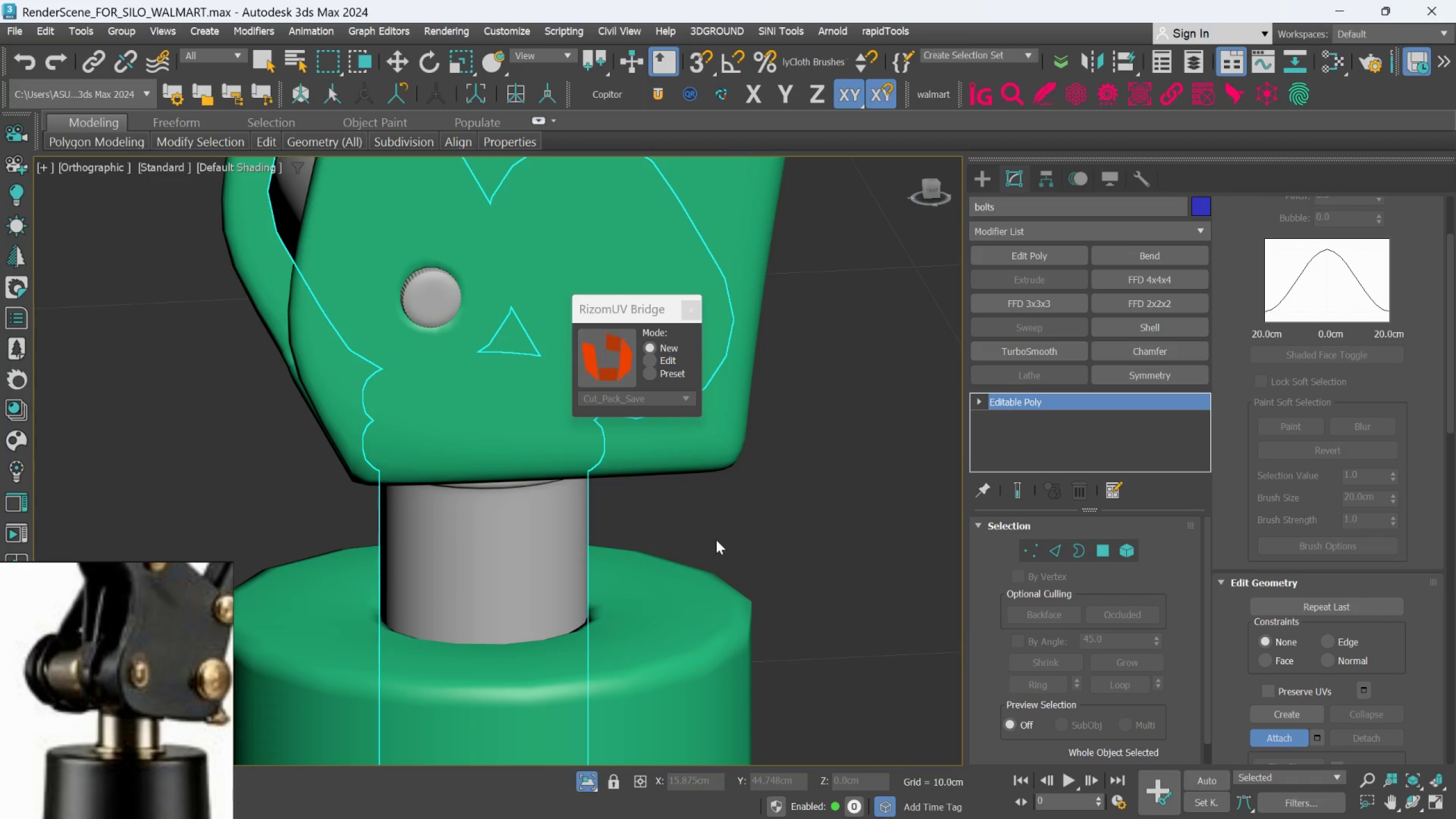 
left_click([723, 536])
 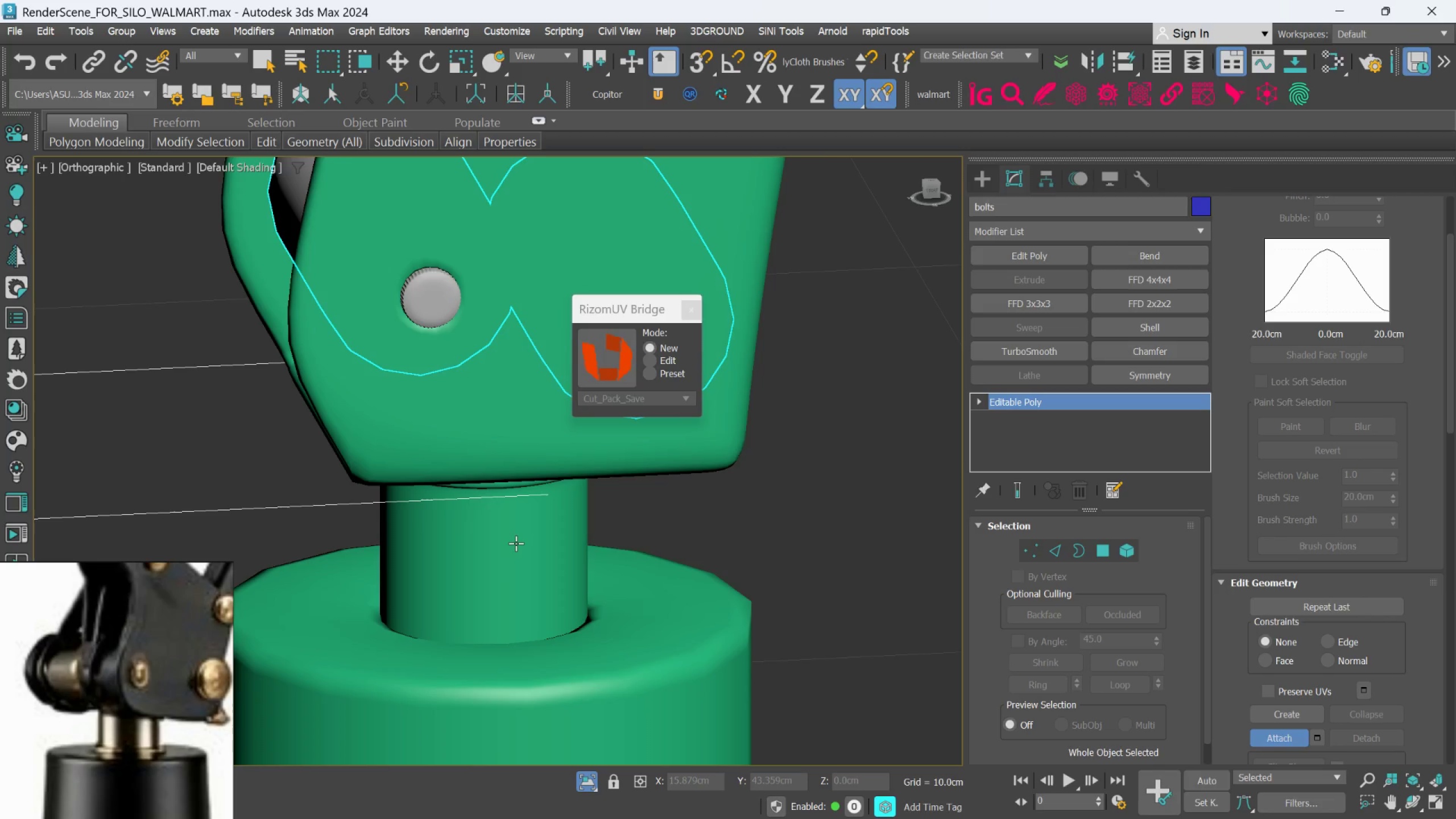 
left_click([516, 543])
 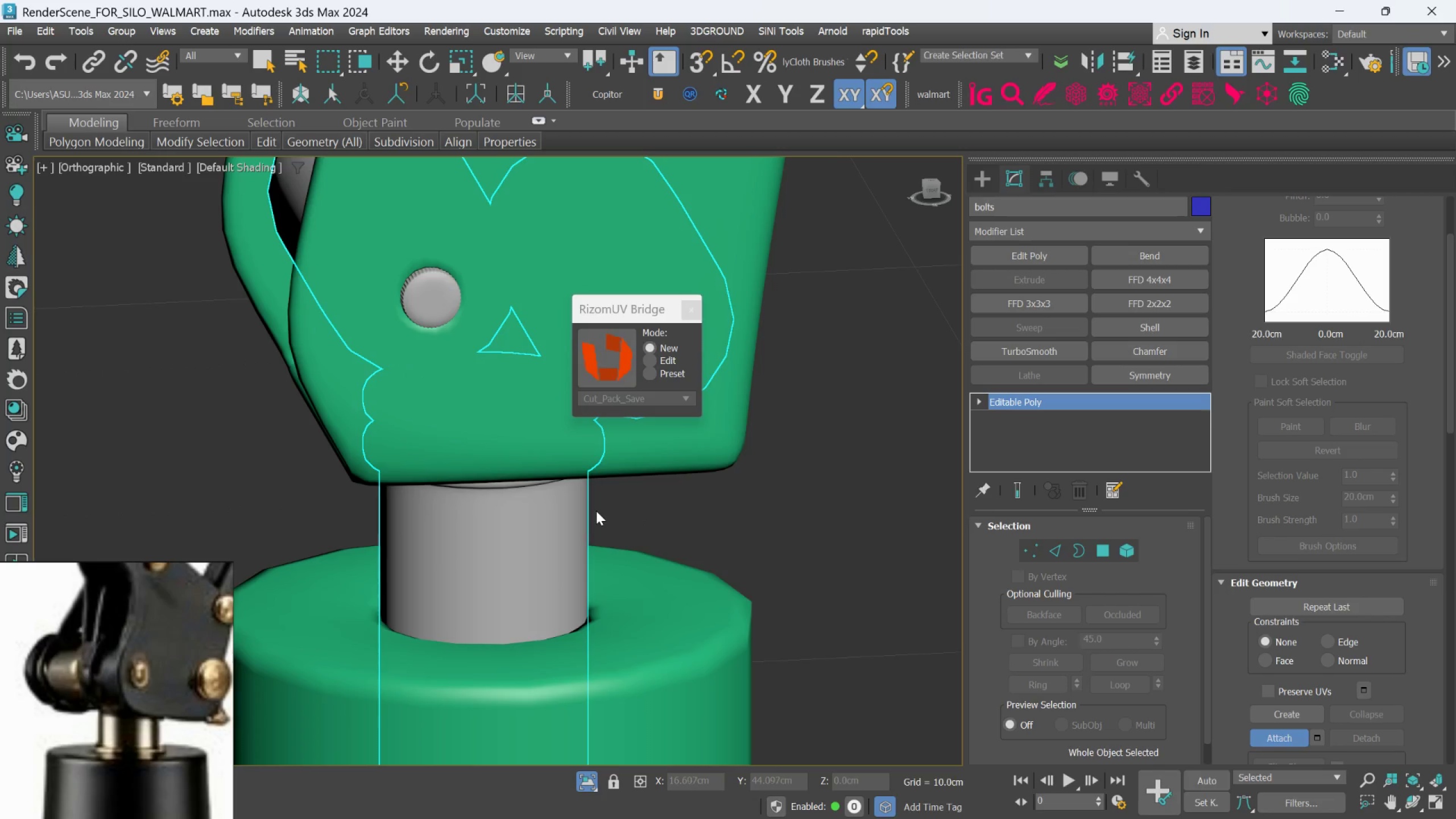 
key(Control+Z)
 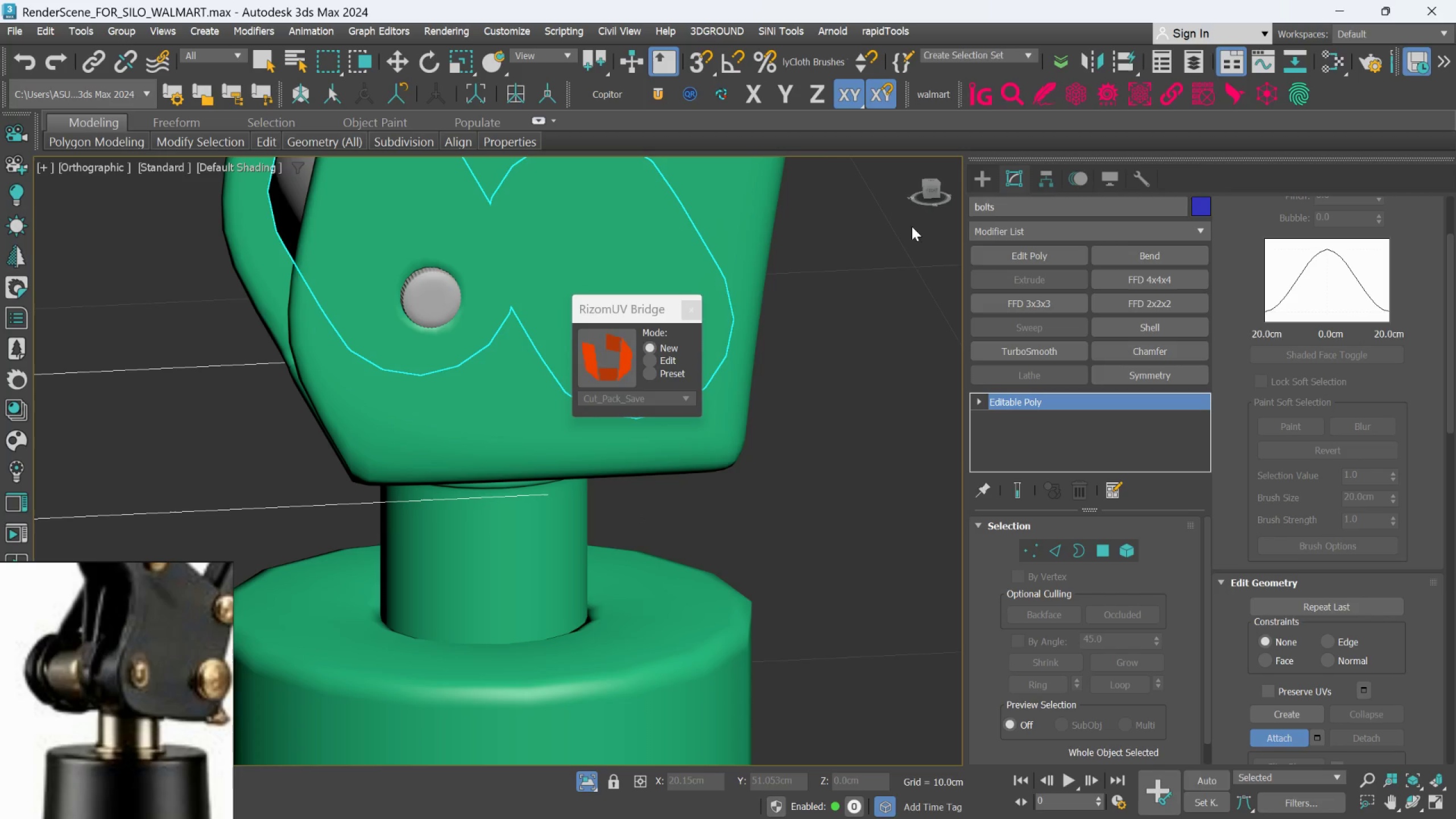 
left_click([973, 170])
 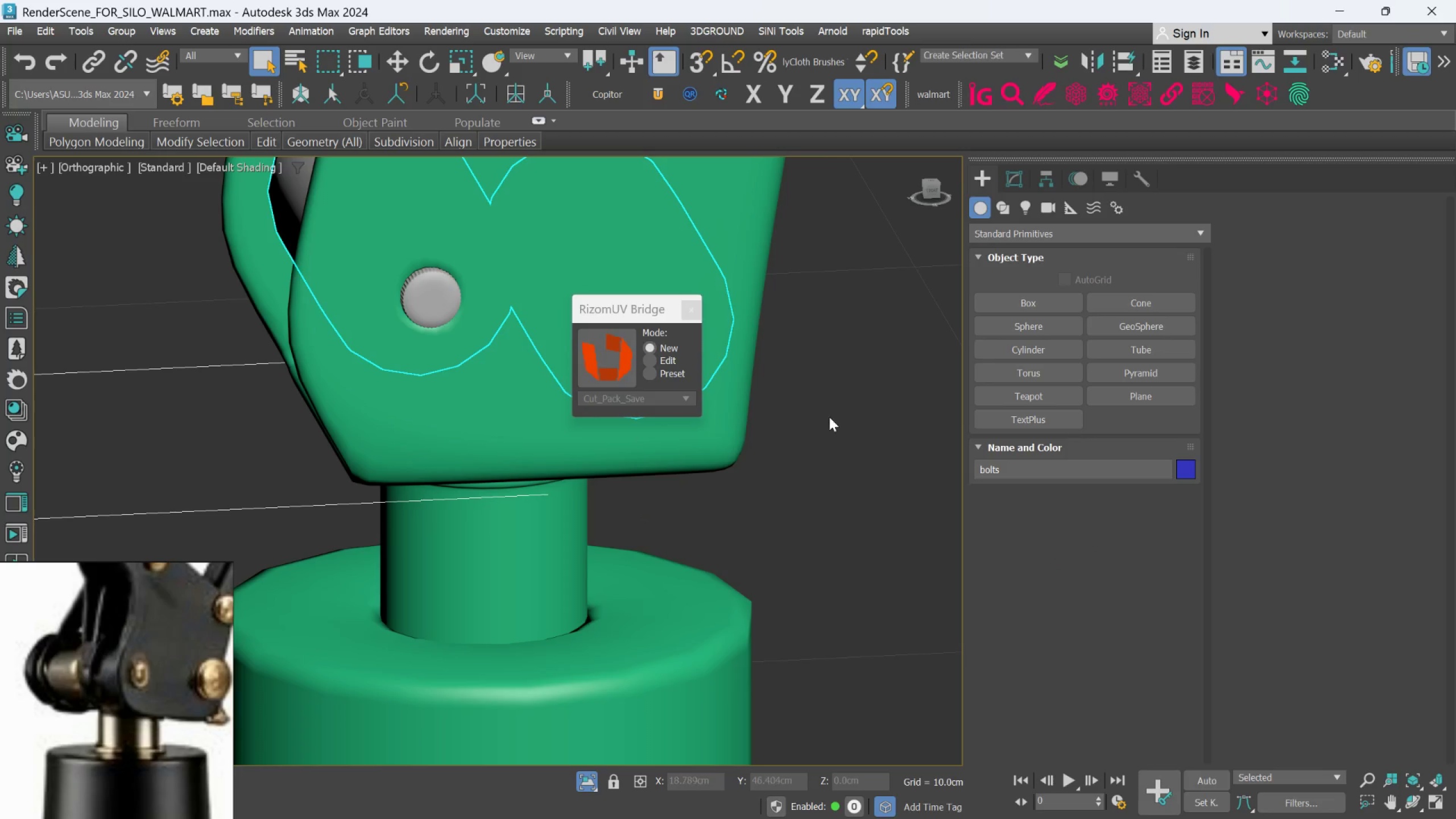 
left_click([829, 417])
 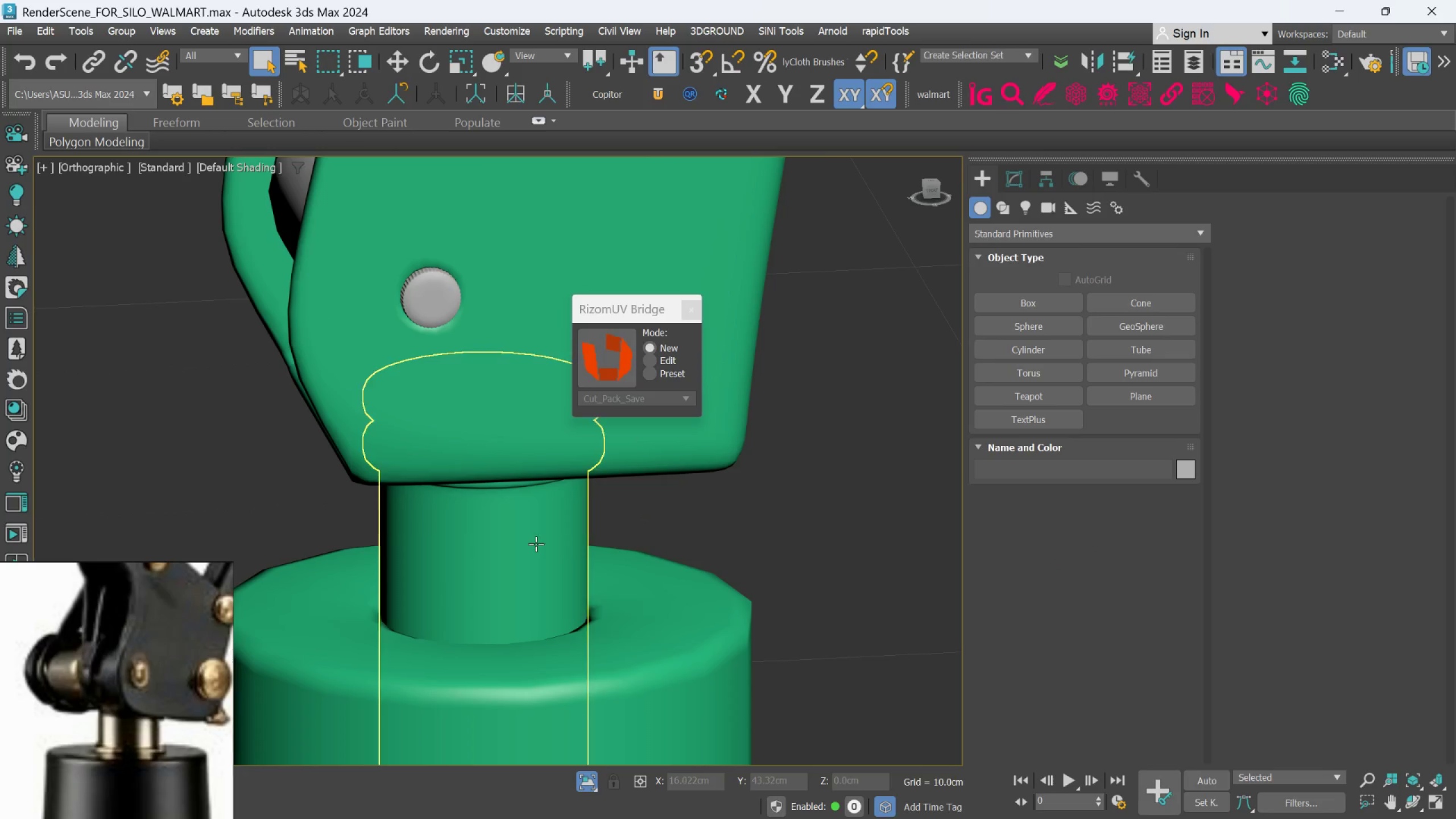 
left_click([536, 544])
 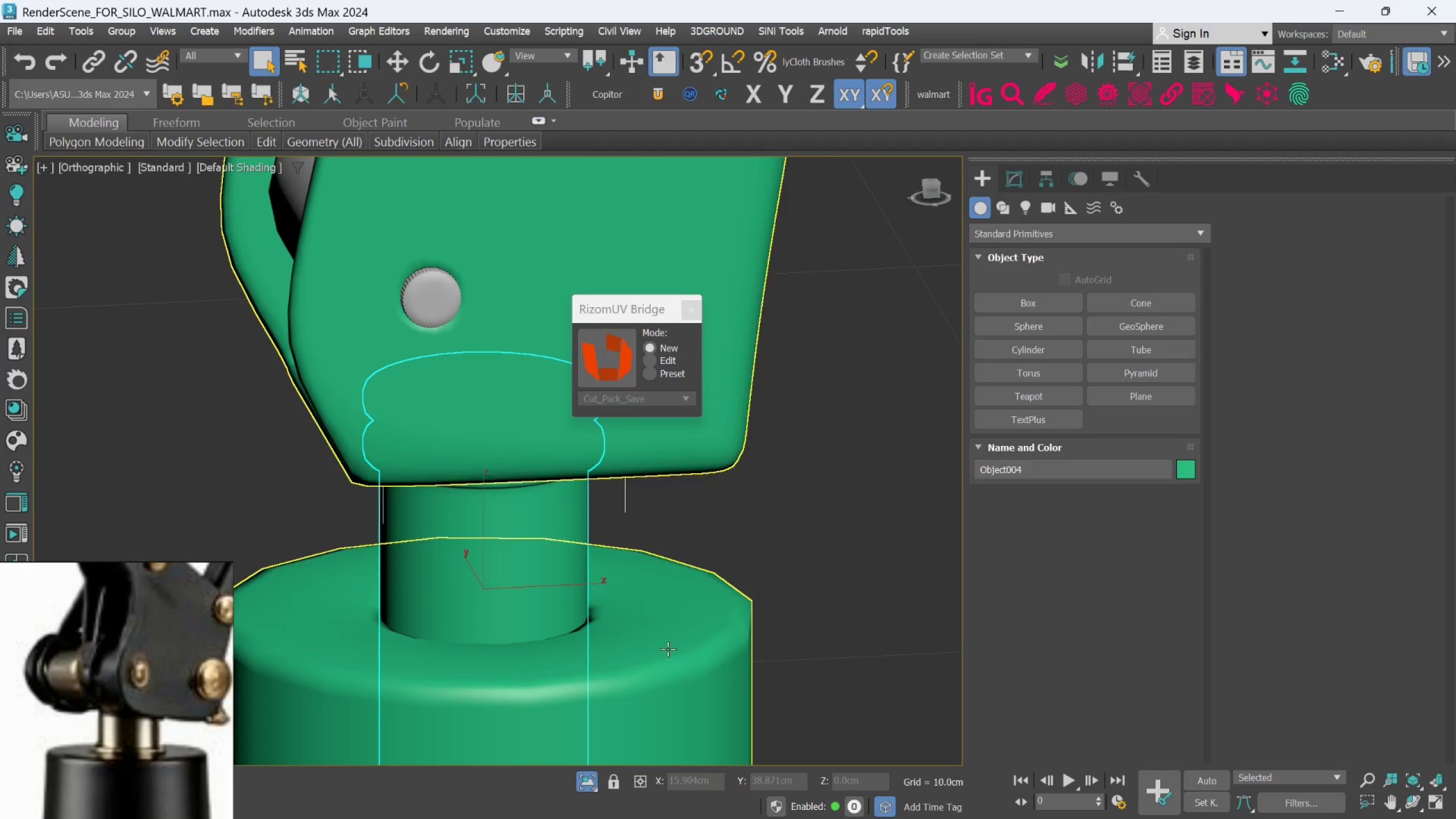 
left_click([1017, 187])
 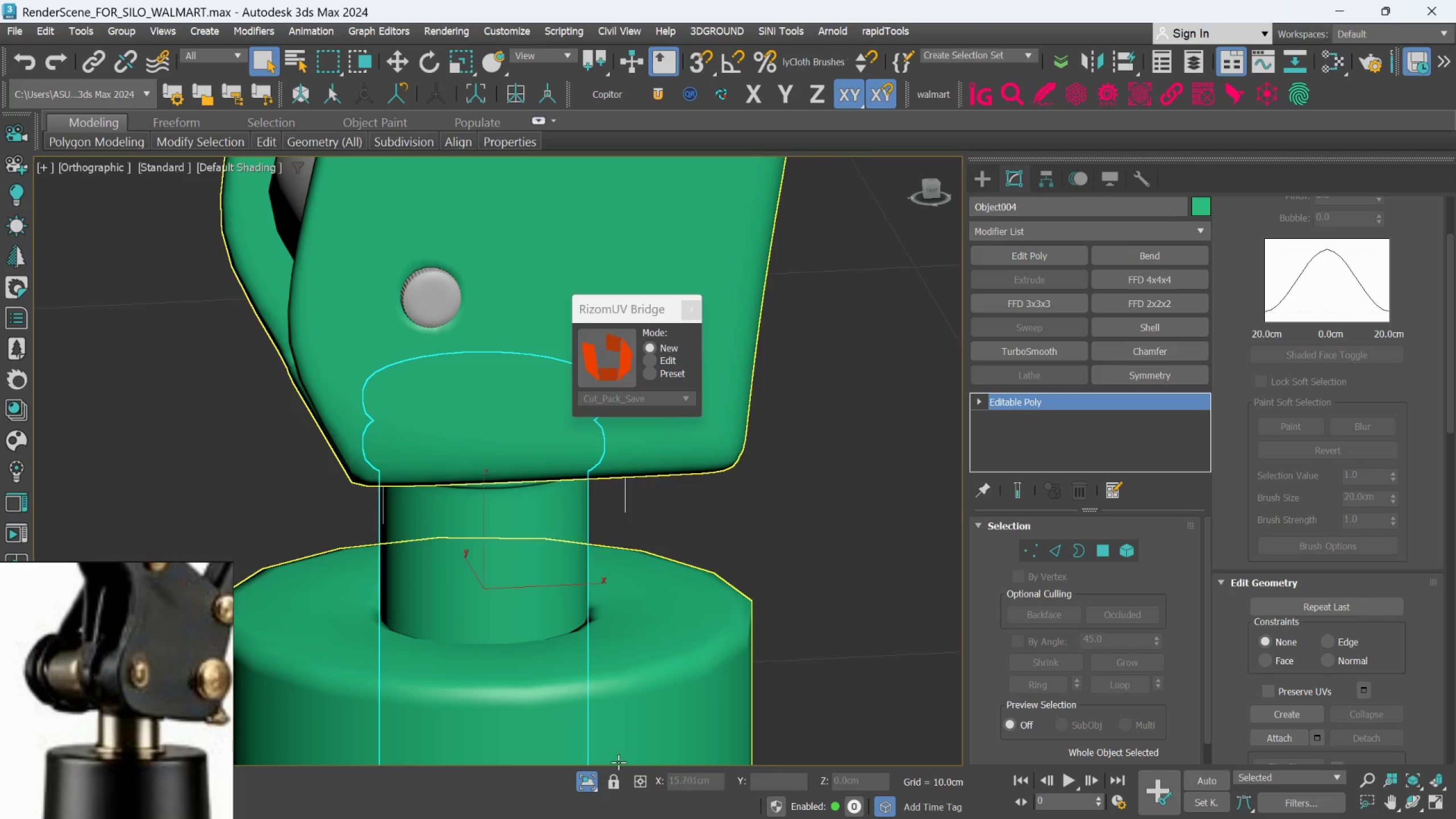 
left_click([595, 792])
 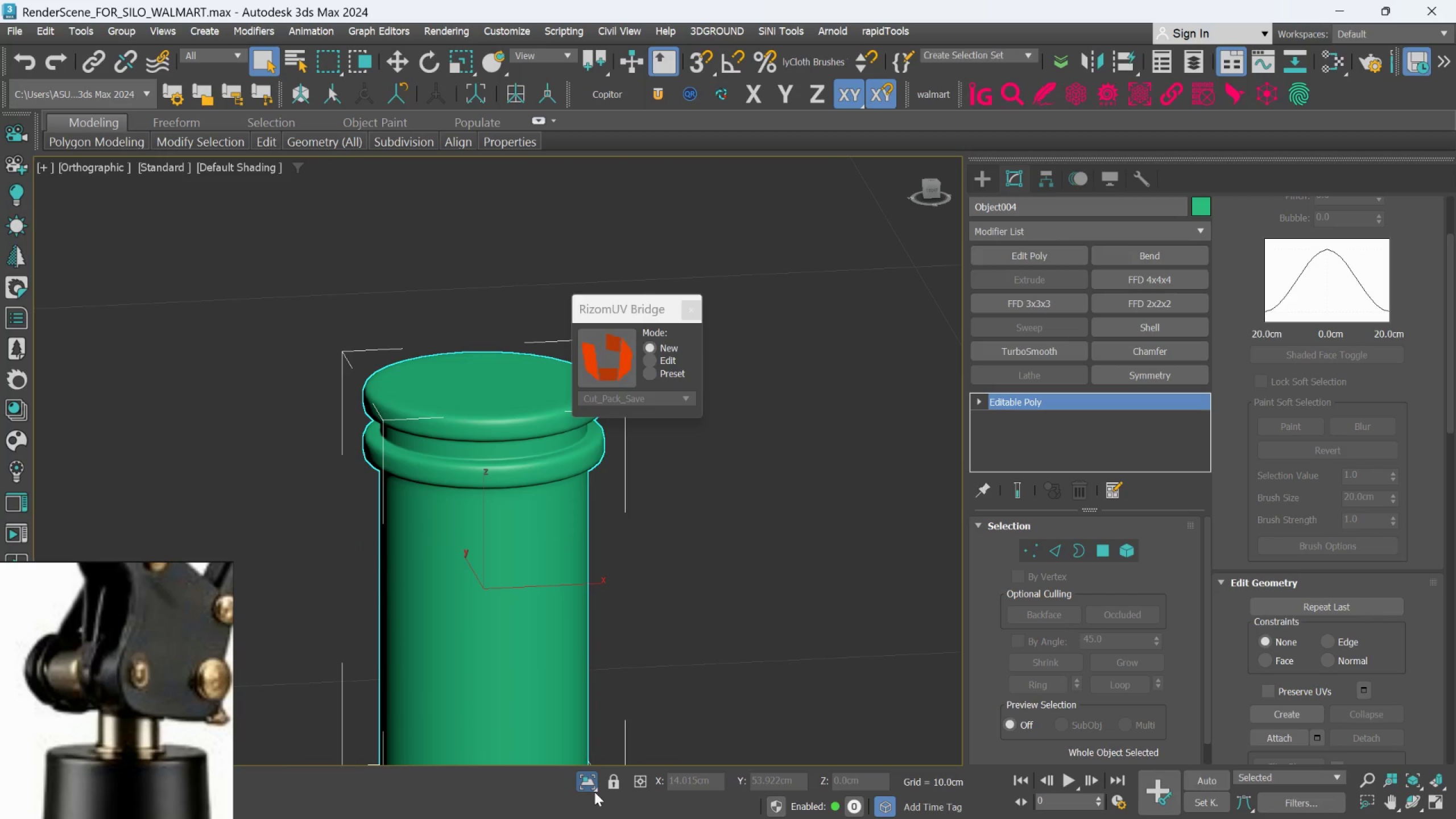 
left_click([594, 792])
 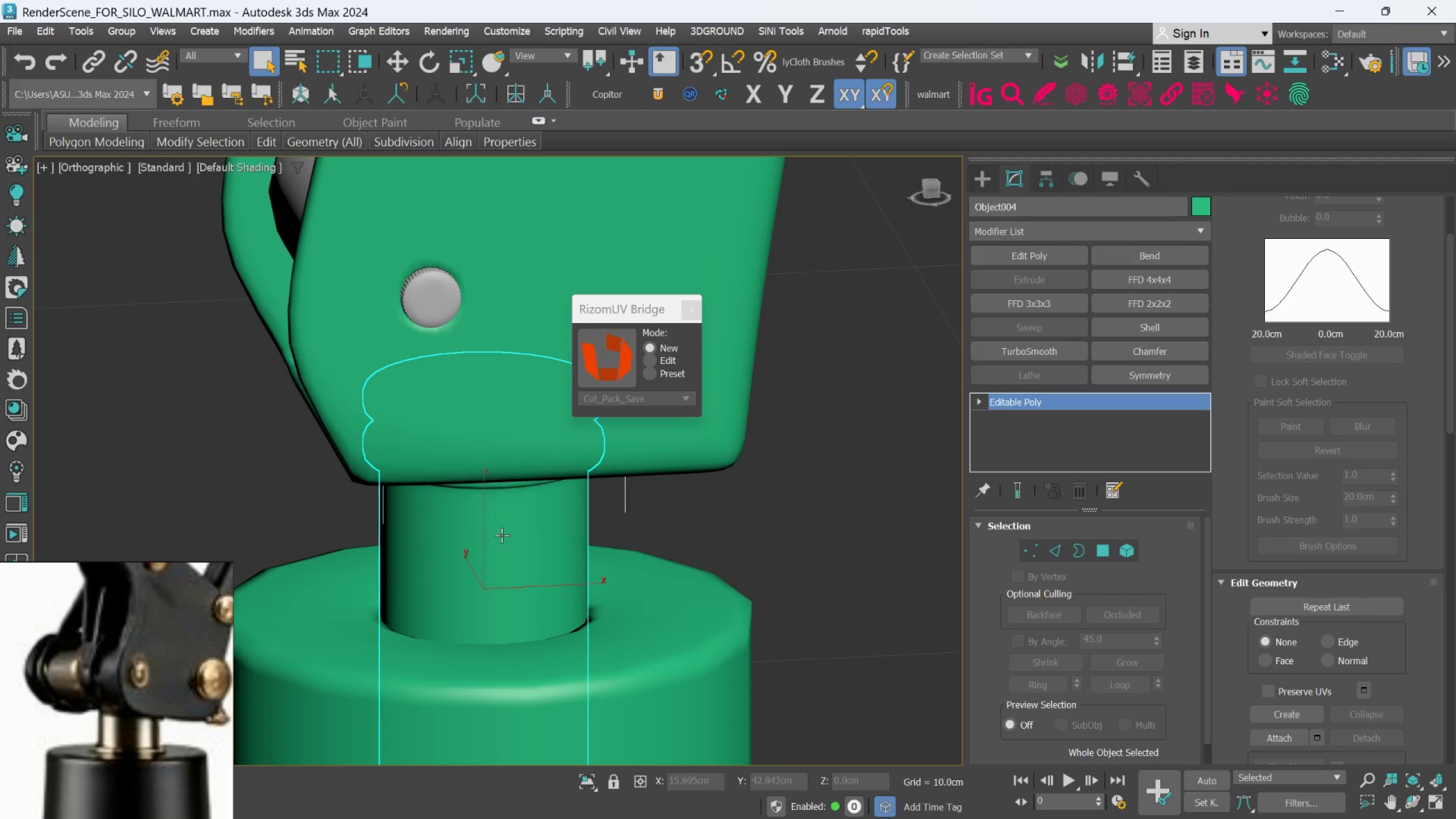 
scroll: coordinate [493, 517], scroll_direction: down, amount: 1.0
 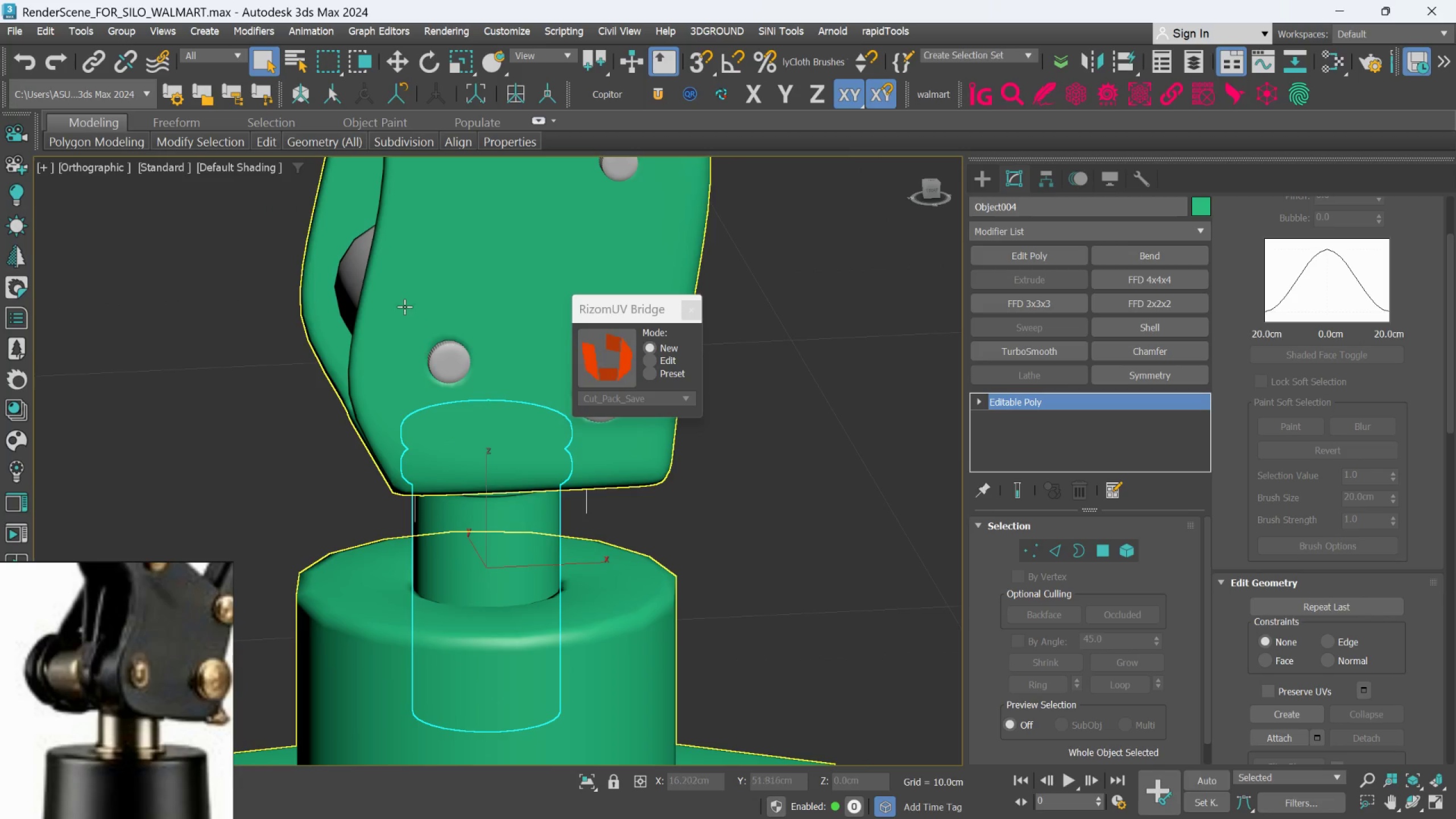 
mouse_move([373, 294])
 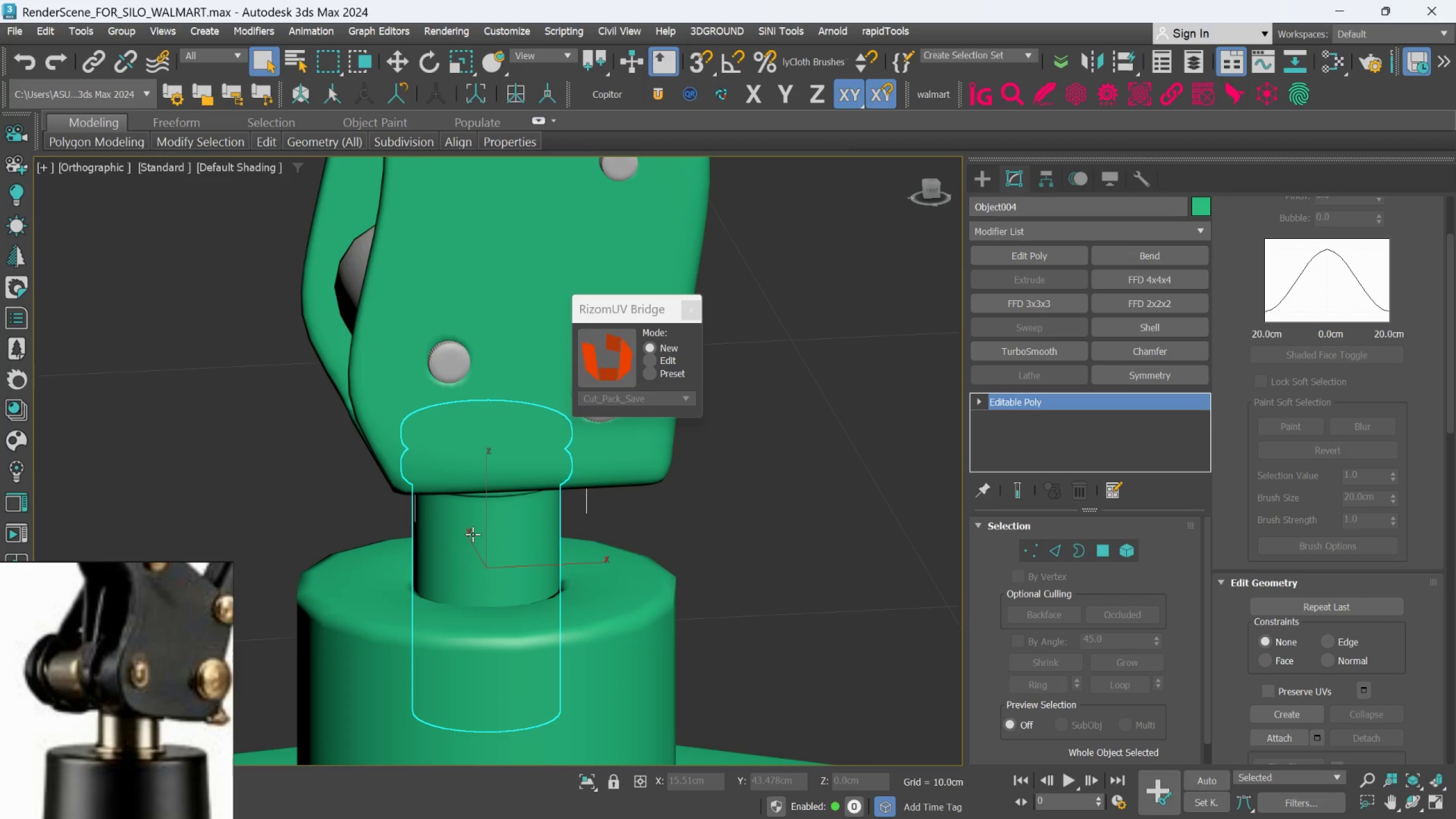 
wait(5.19)
 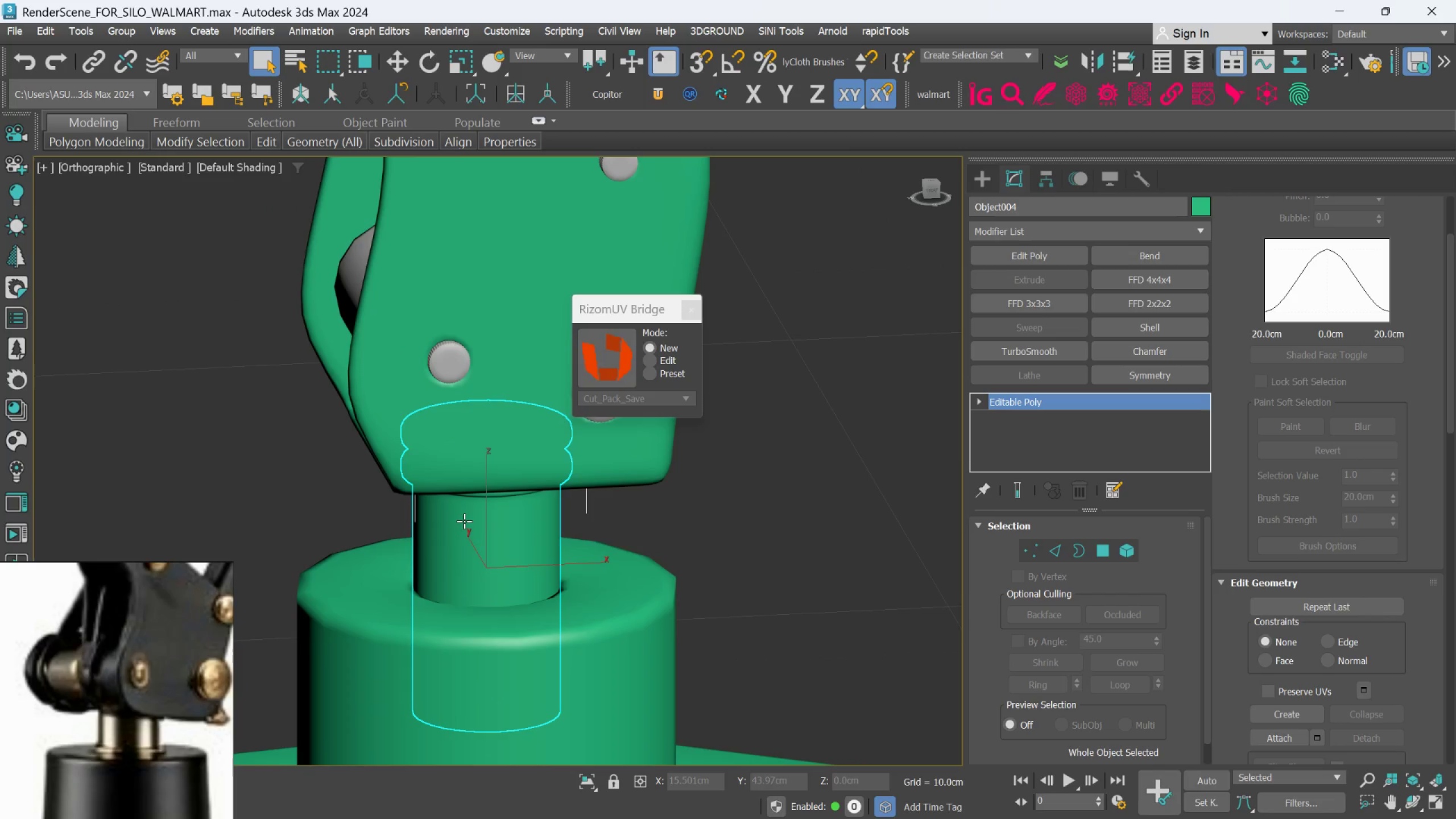 
left_click([359, 275])
 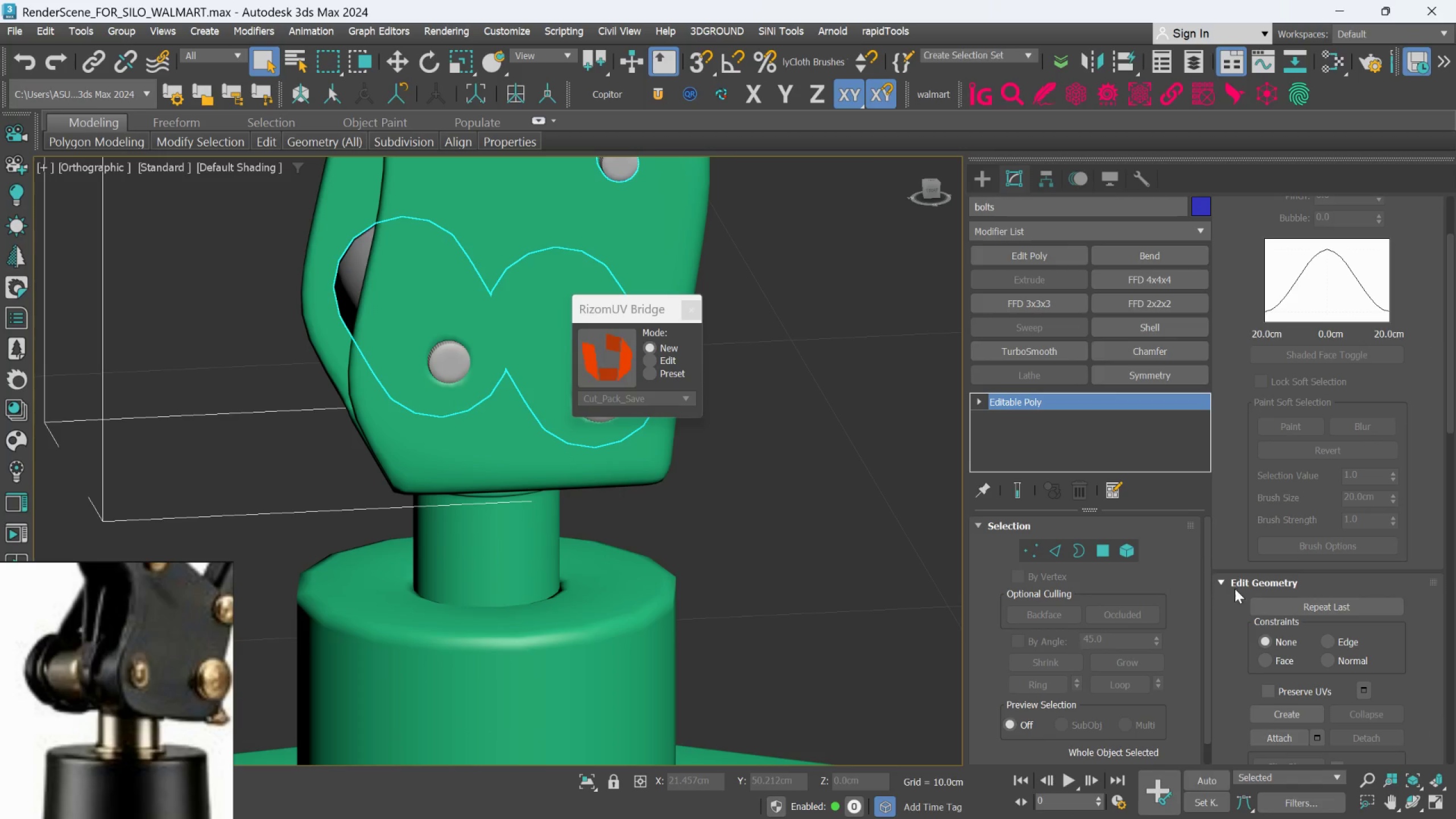 
scroll: coordinate [1248, 608], scroll_direction: down, amount: 2.0
 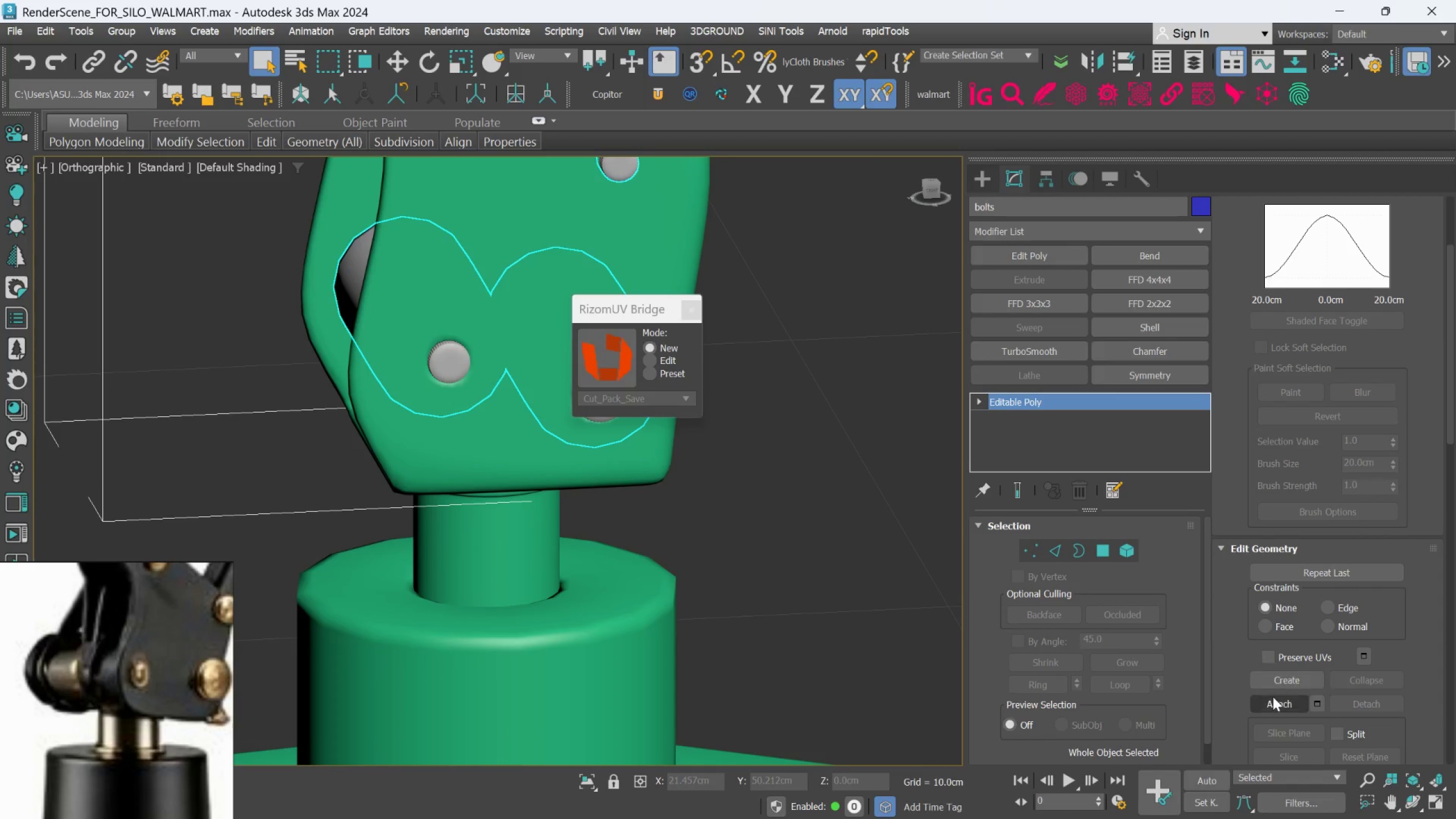 
left_click([1273, 699])
 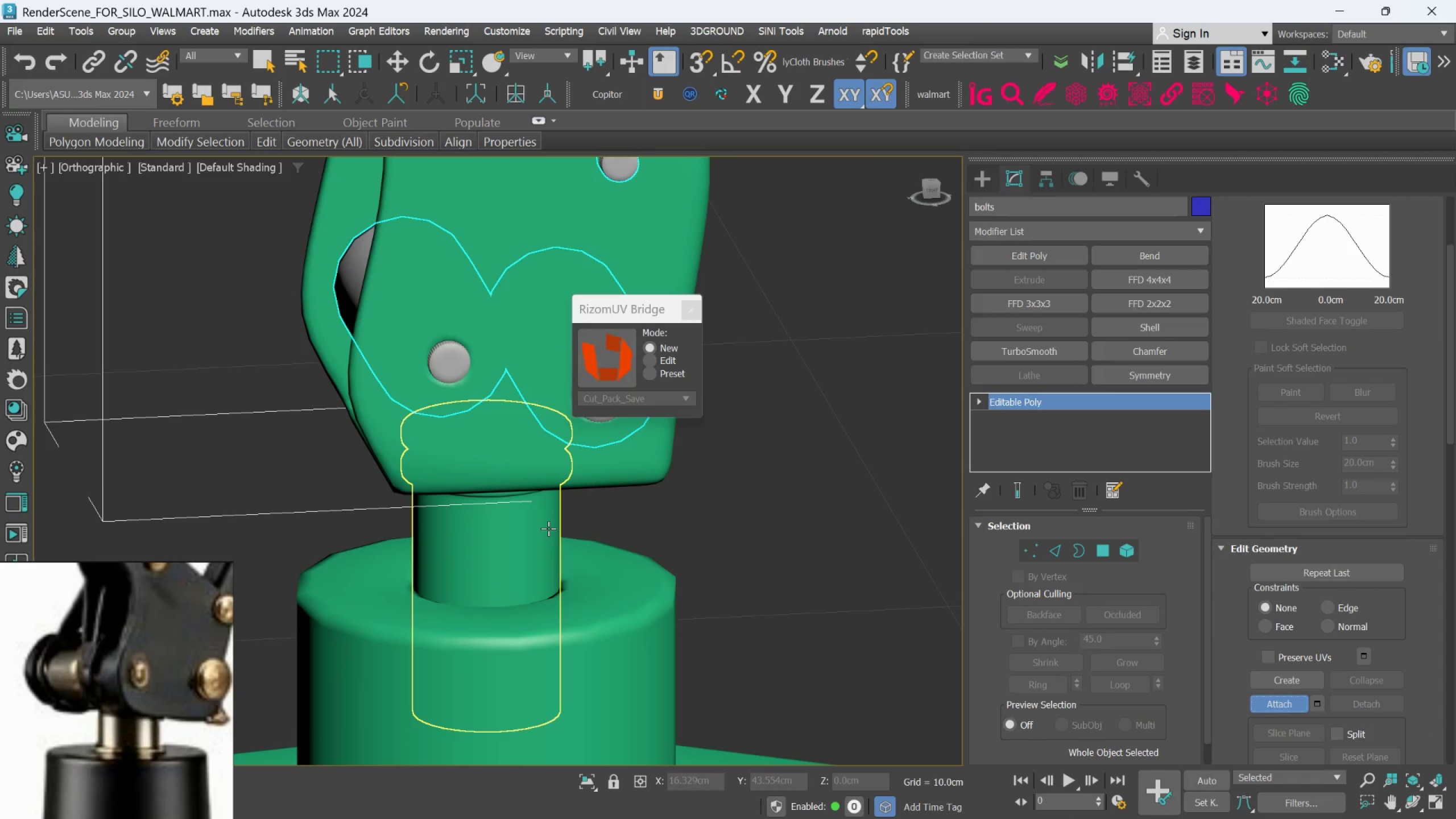 
left_click([548, 528])
 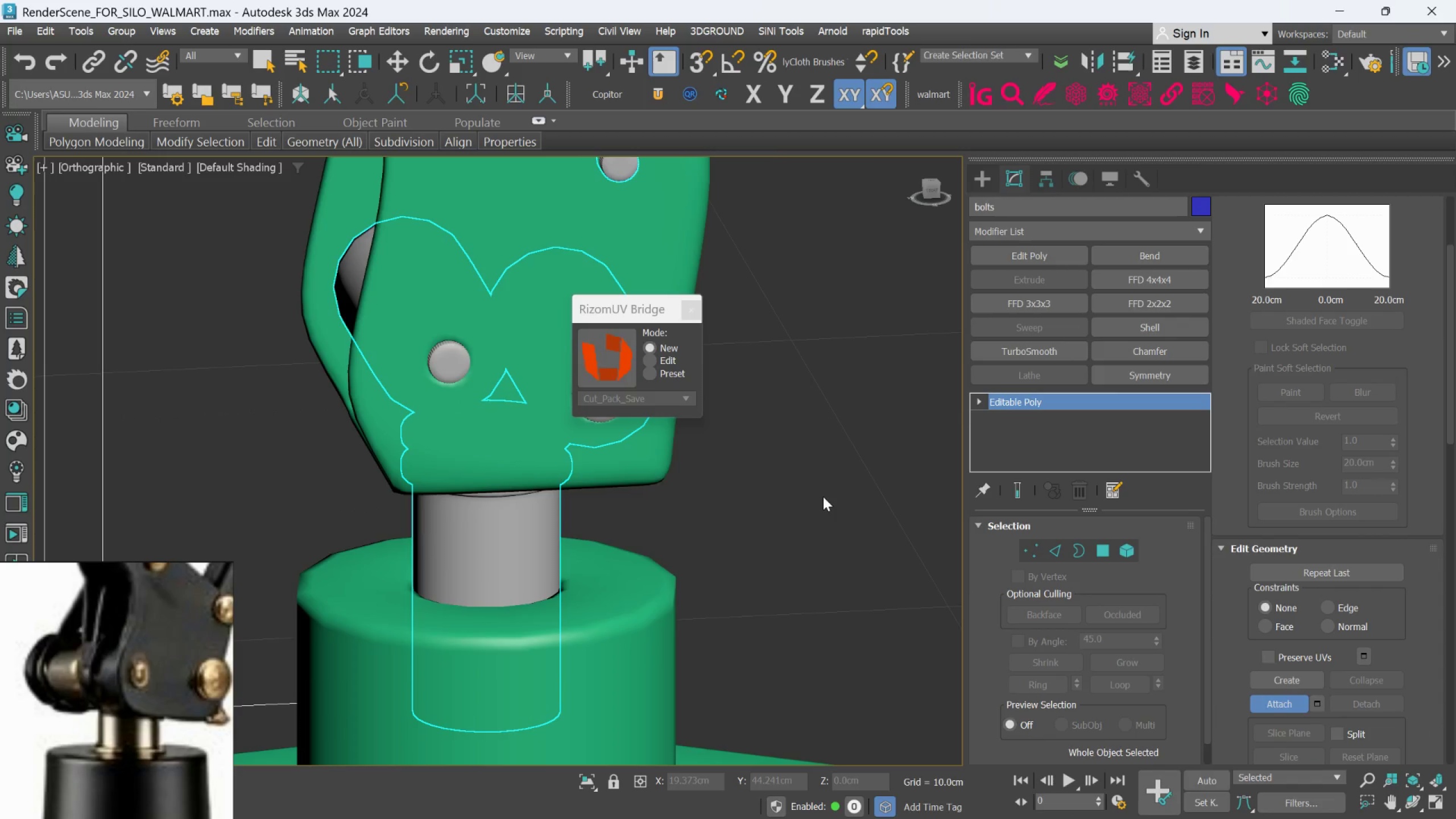 
scroll: coordinate [829, 482], scroll_direction: down, amount: 3.0
 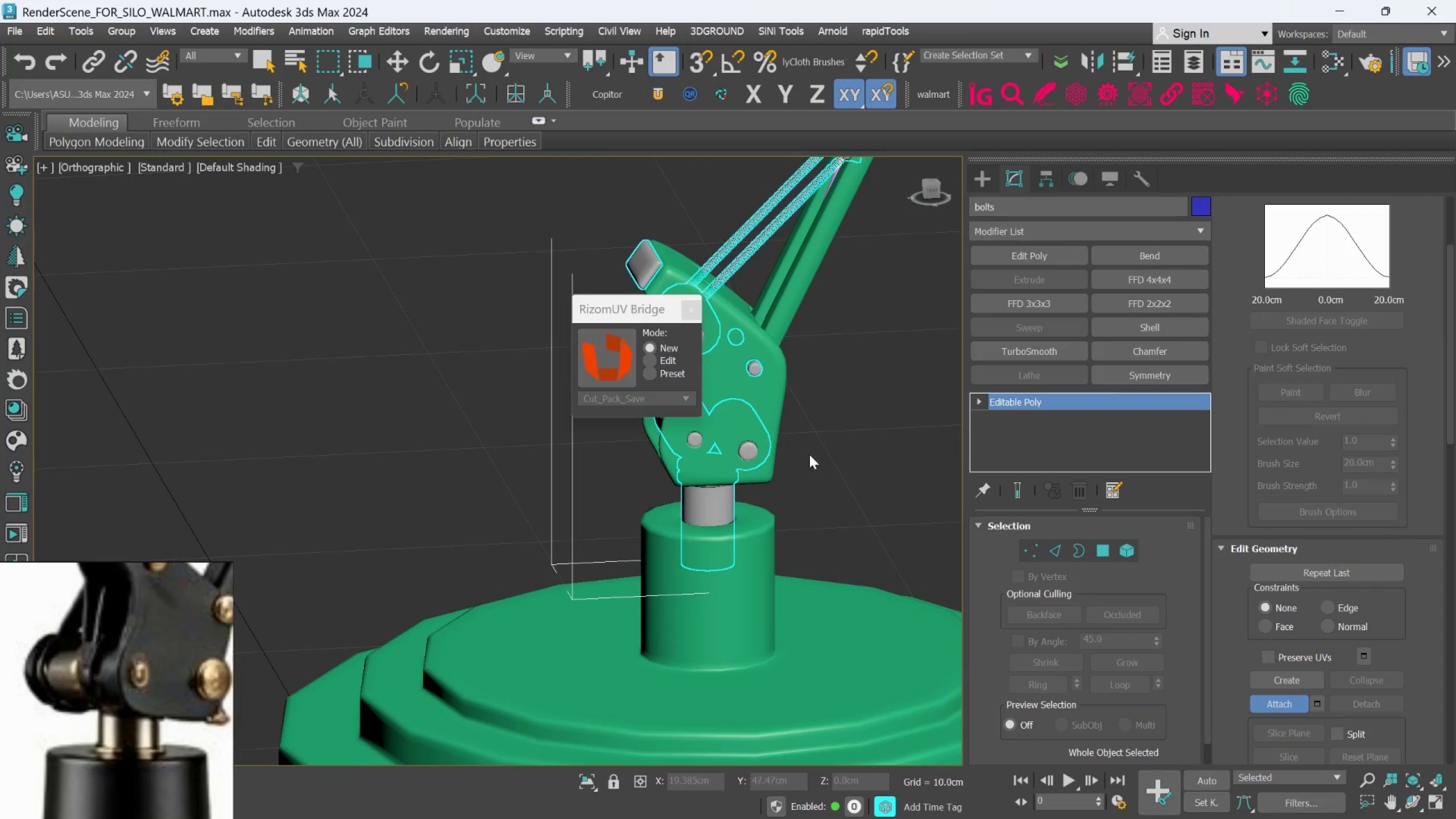 
scroll: coordinate [809, 448], scroll_direction: up, amount: 1.0
 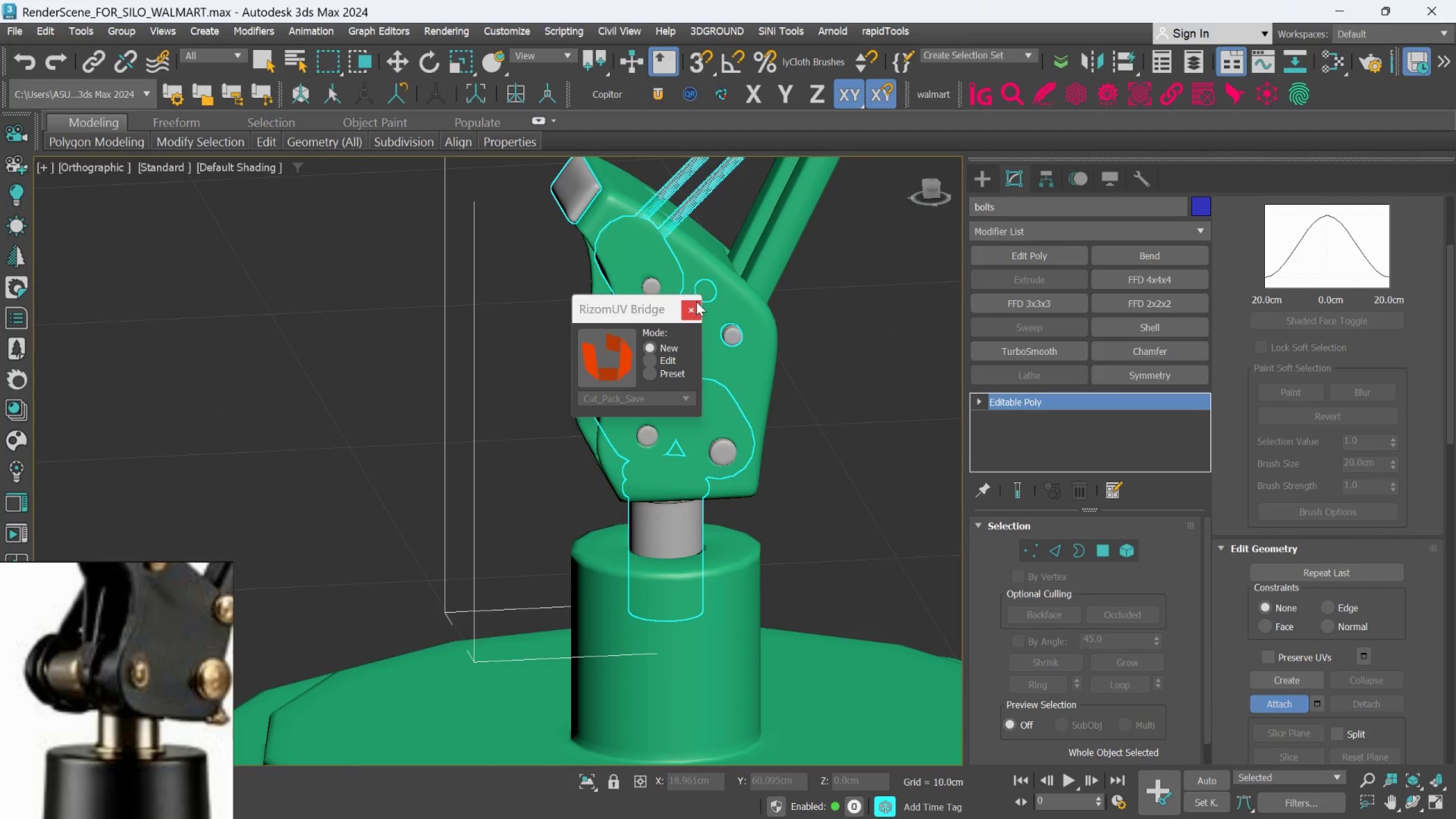 
left_click([694, 303])
 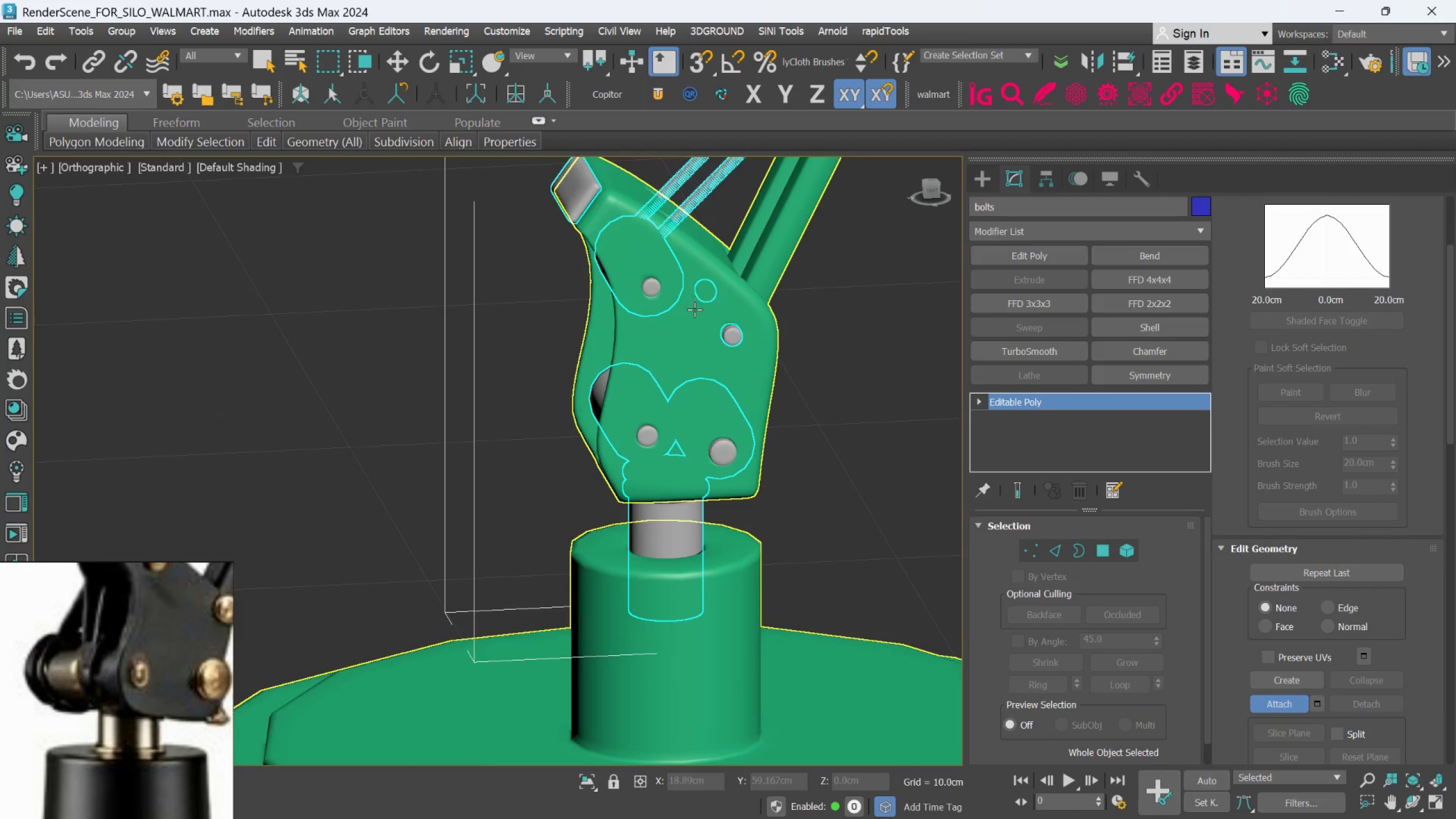 
scroll: coordinate [721, 336], scroll_direction: down, amount: 5.0
 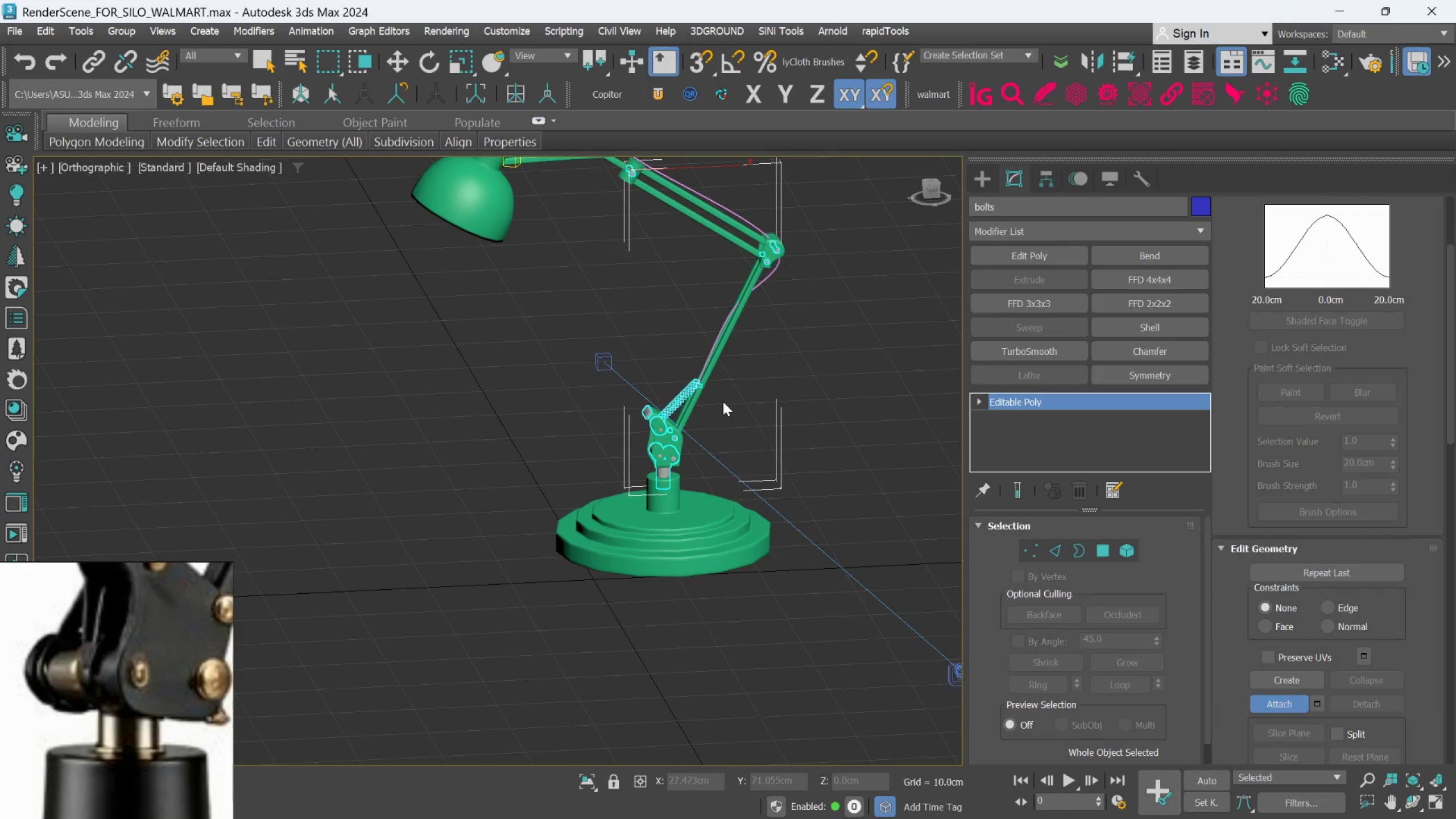 
scroll: coordinate [696, 369], scroll_direction: up, amount: 3.0
 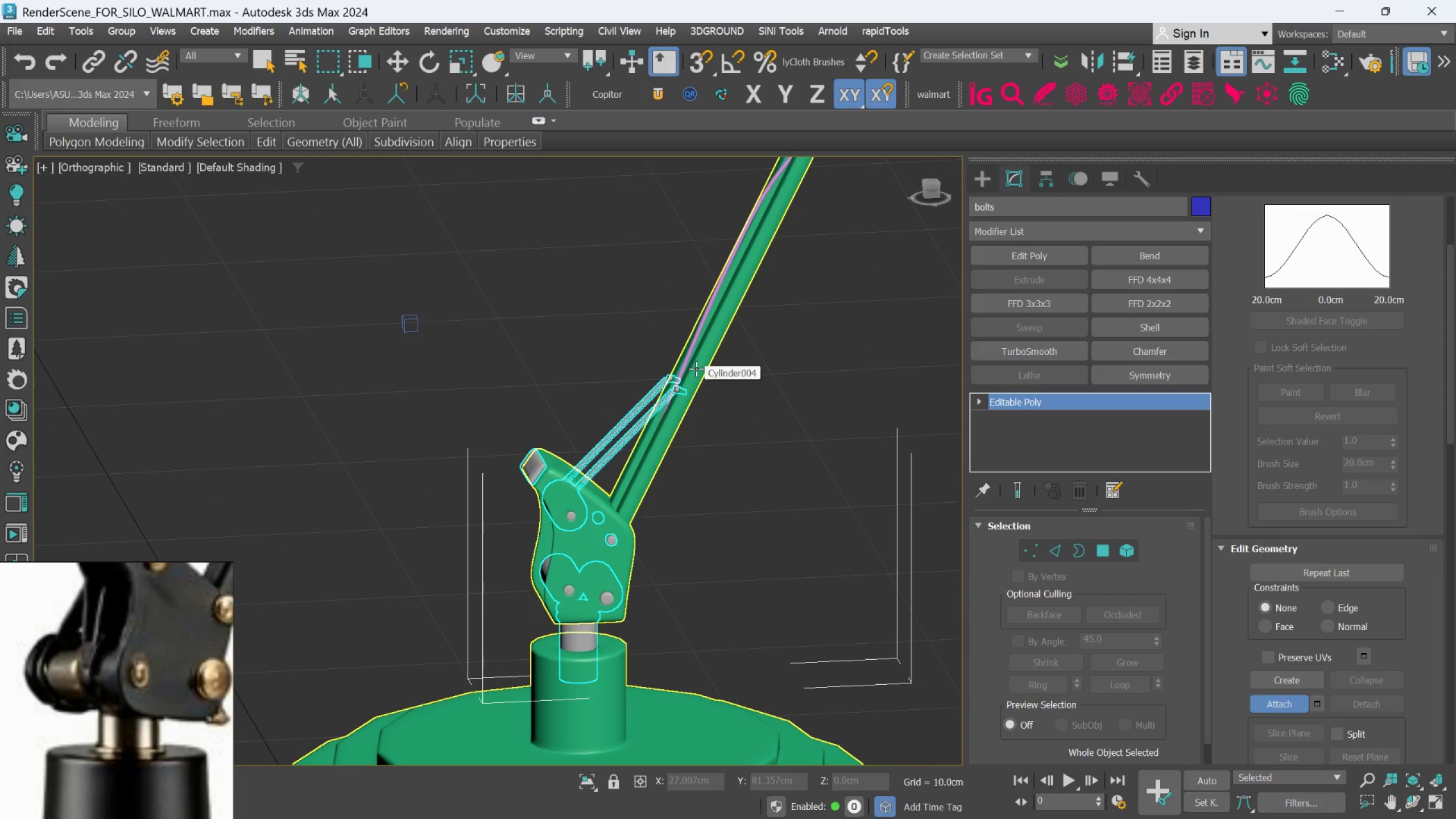 
scroll: coordinate [696, 369], scroll_direction: down, amount: 1.0
 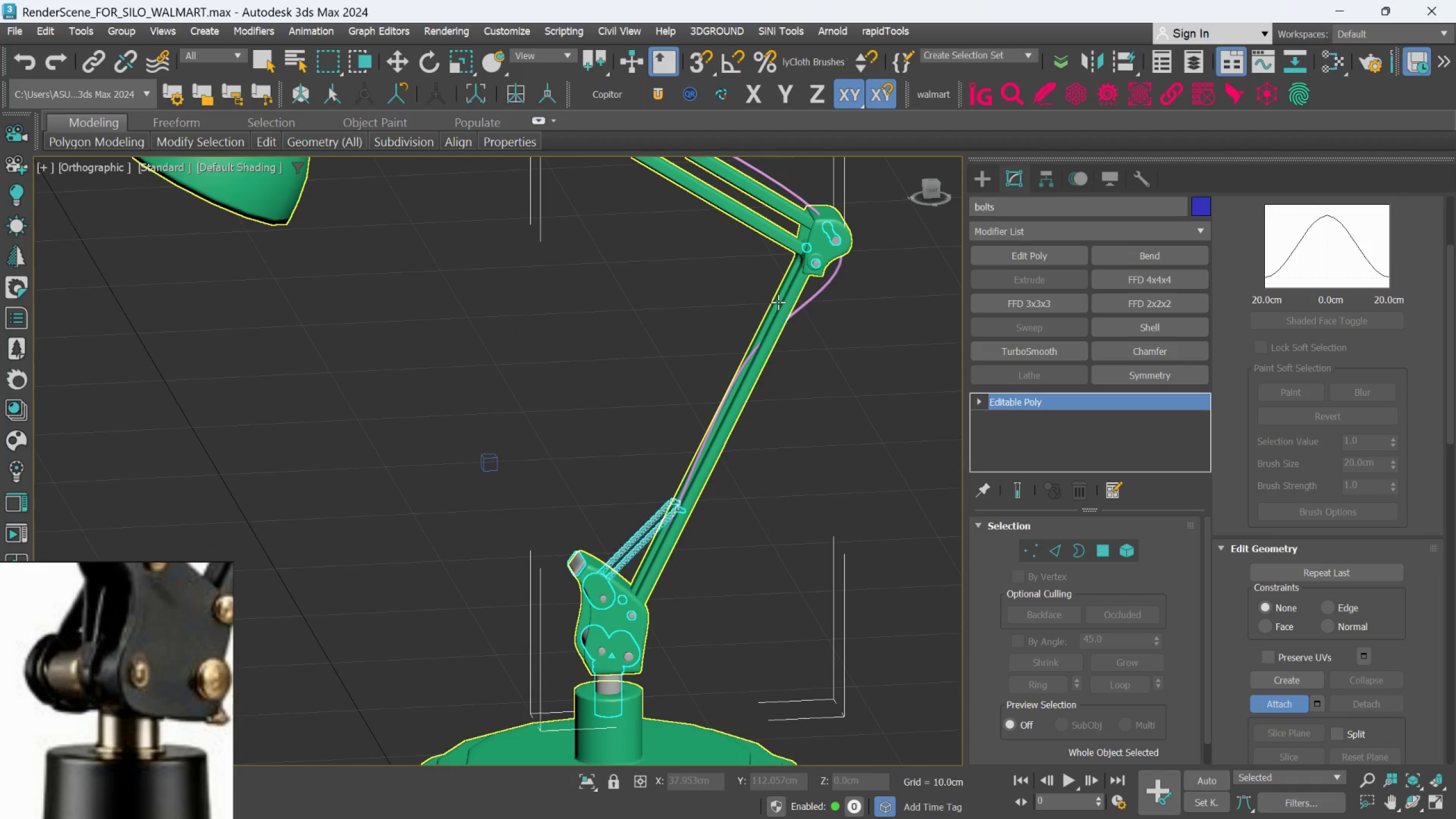 
scroll: coordinate [812, 251], scroll_direction: up, amount: 3.0
 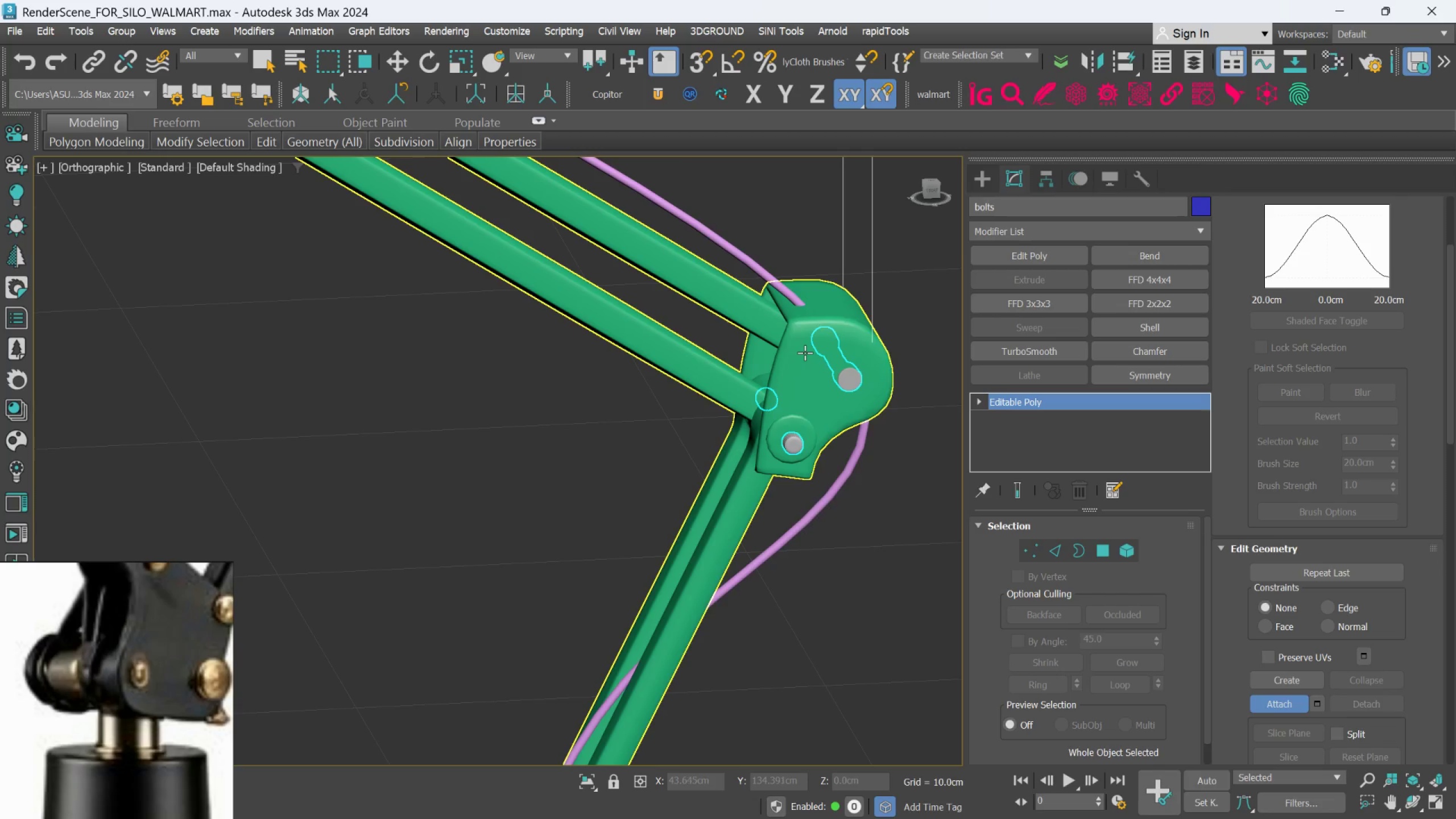 
scroll: coordinate [808, 354], scroll_direction: down, amount: 2.0
 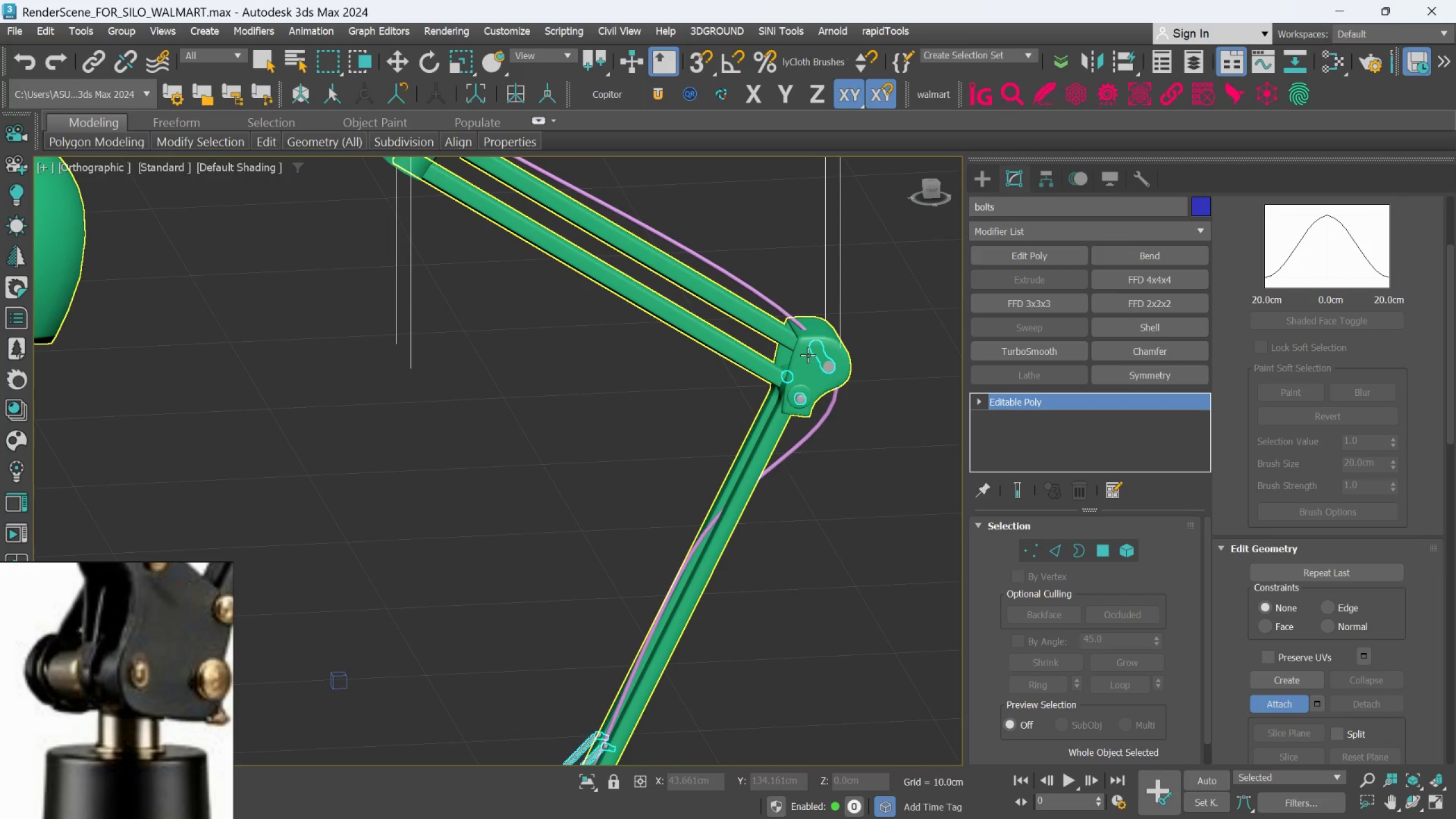 
scroll: coordinate [808, 355], scroll_direction: up, amount: 1.0
 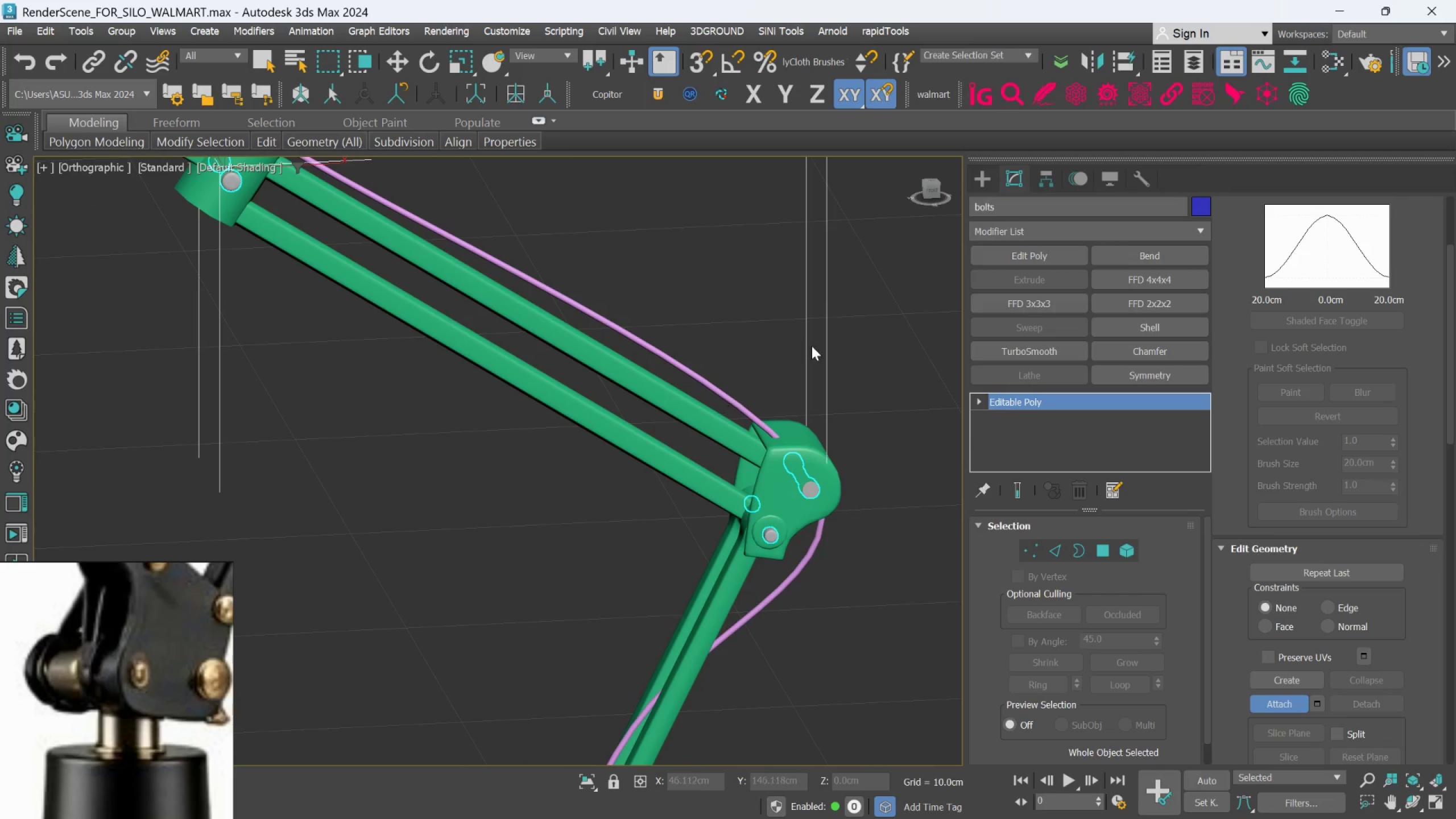 
left_click([983, 184])
 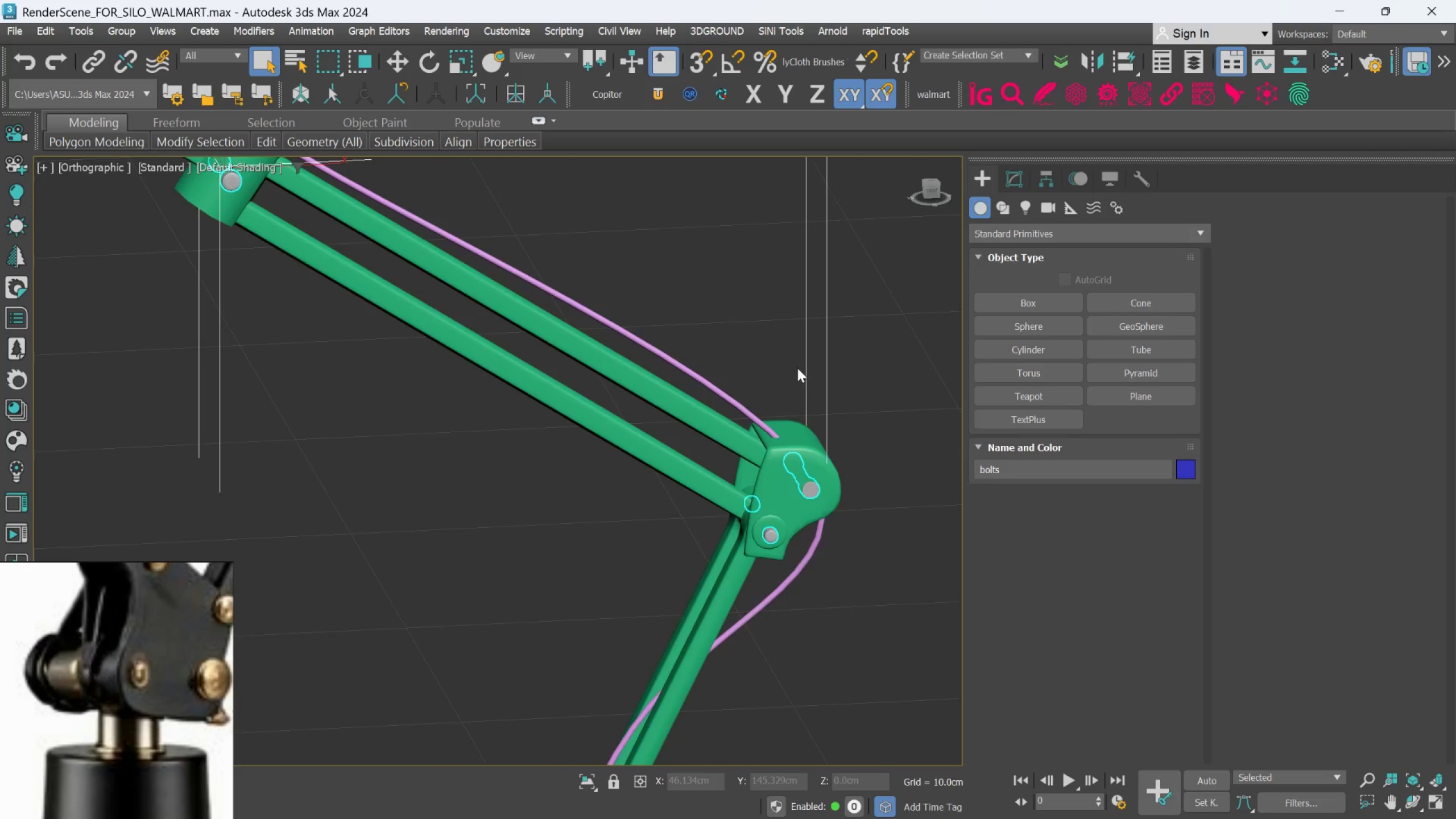 
scroll: coordinate [759, 407], scroll_direction: down, amount: 2.0
 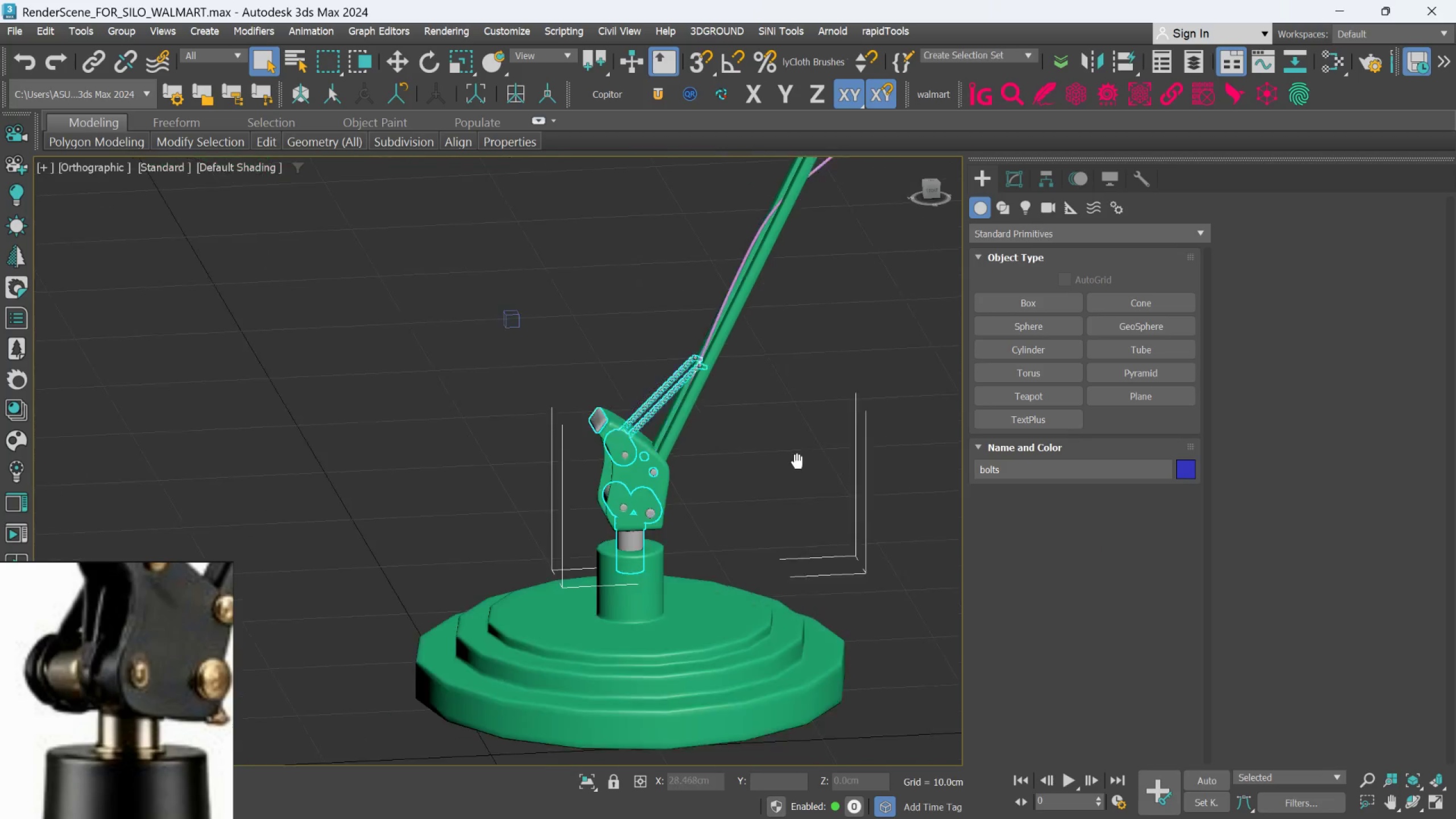 
left_click([752, 507])
 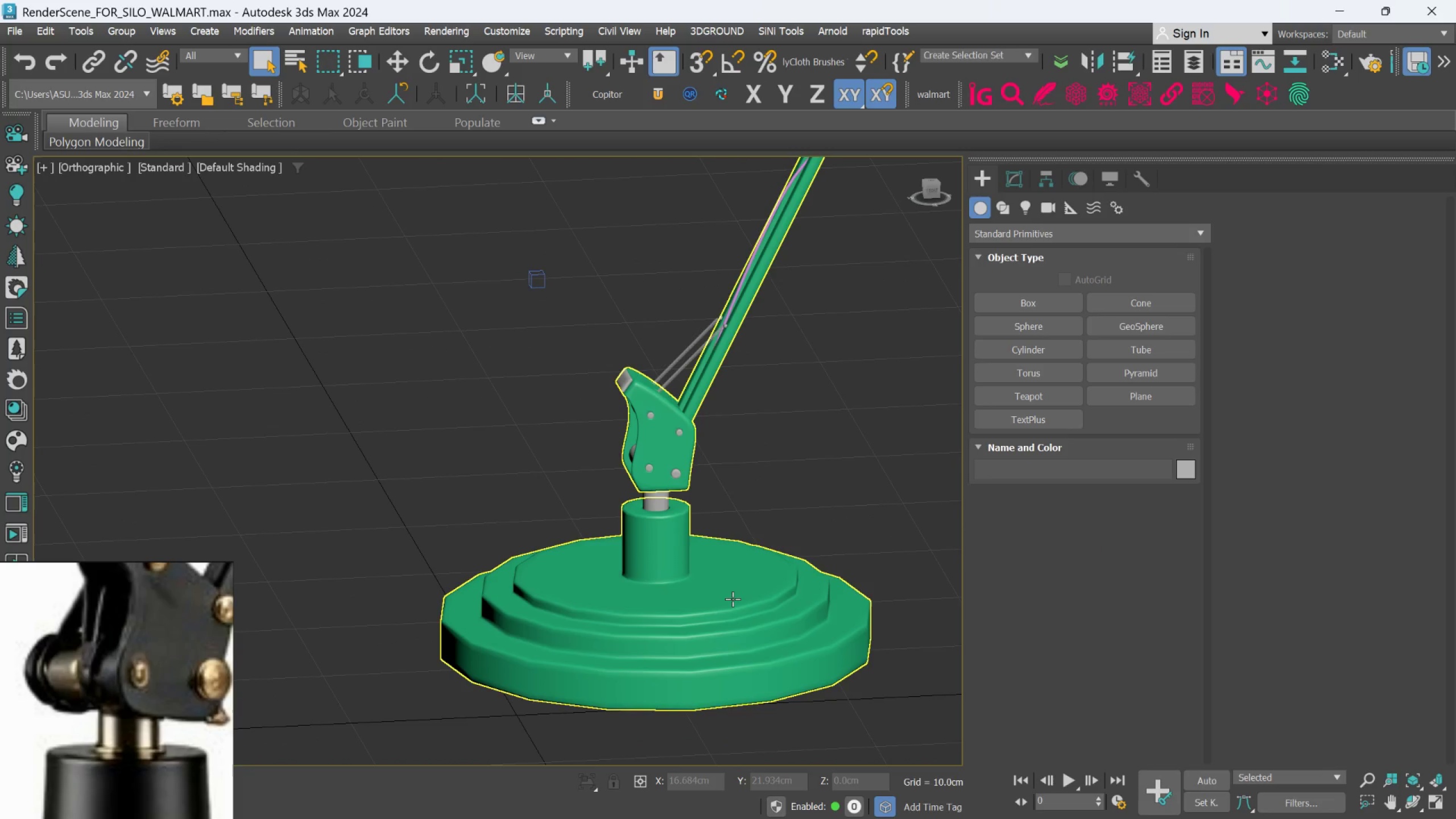 
left_click([733, 599])
 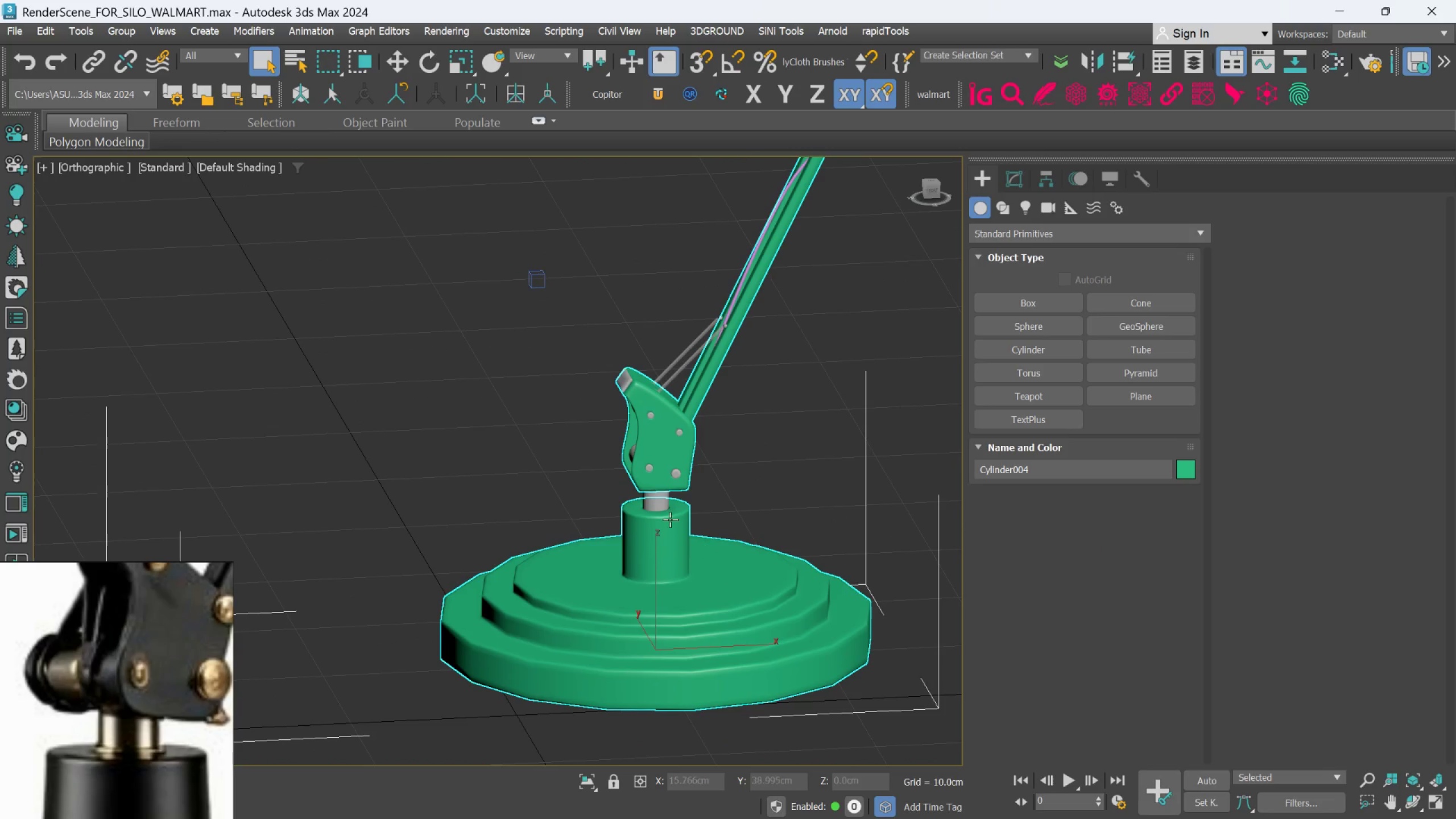 
scroll: coordinate [670, 519], scroll_direction: up, amount: 3.0
 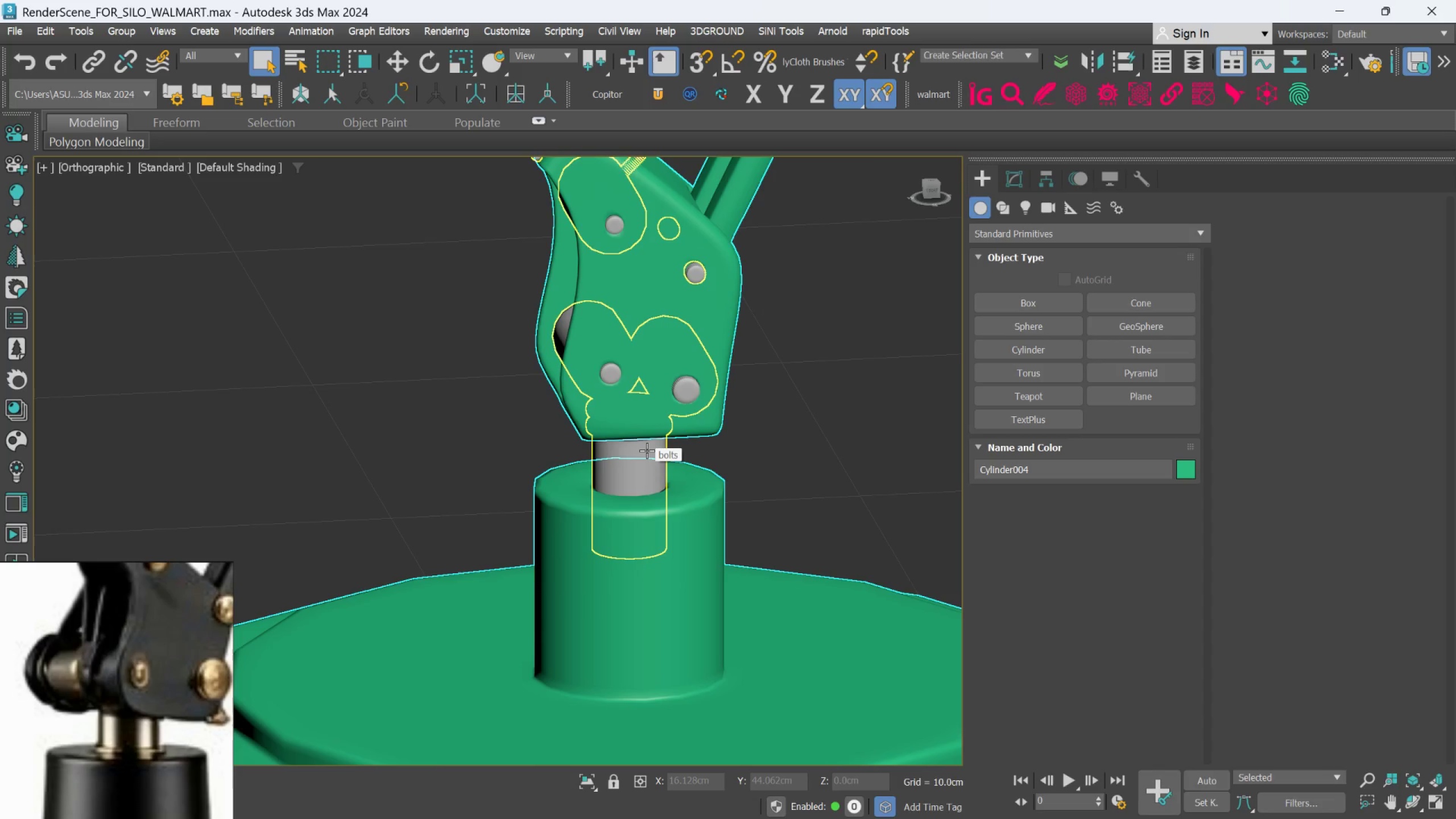 
hold_key(key=ControlLeft, duration=0.64)
left_click([647, 450])
 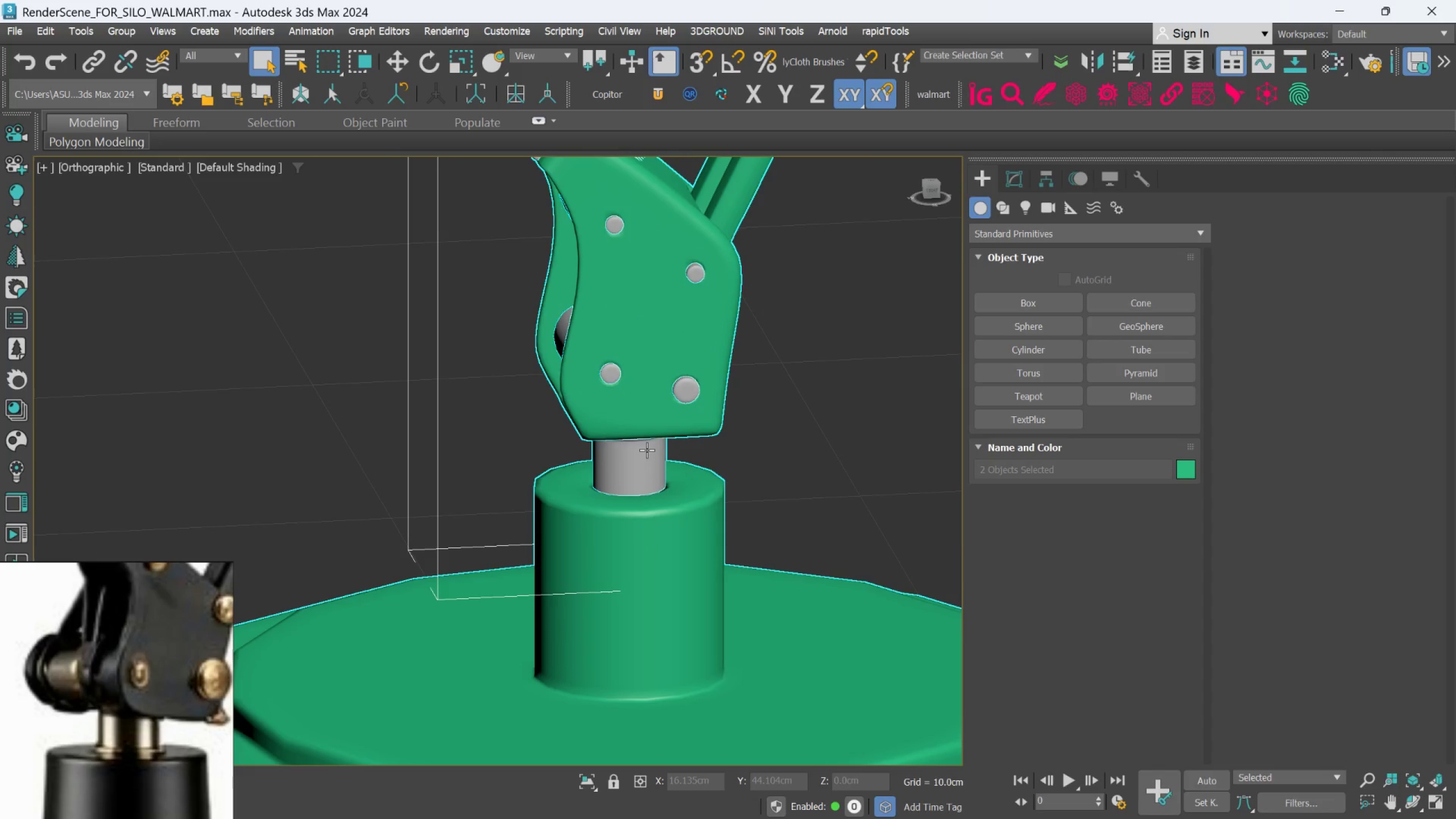 
scroll: coordinate [629, 551], scroll_direction: down, amount: 5.0
 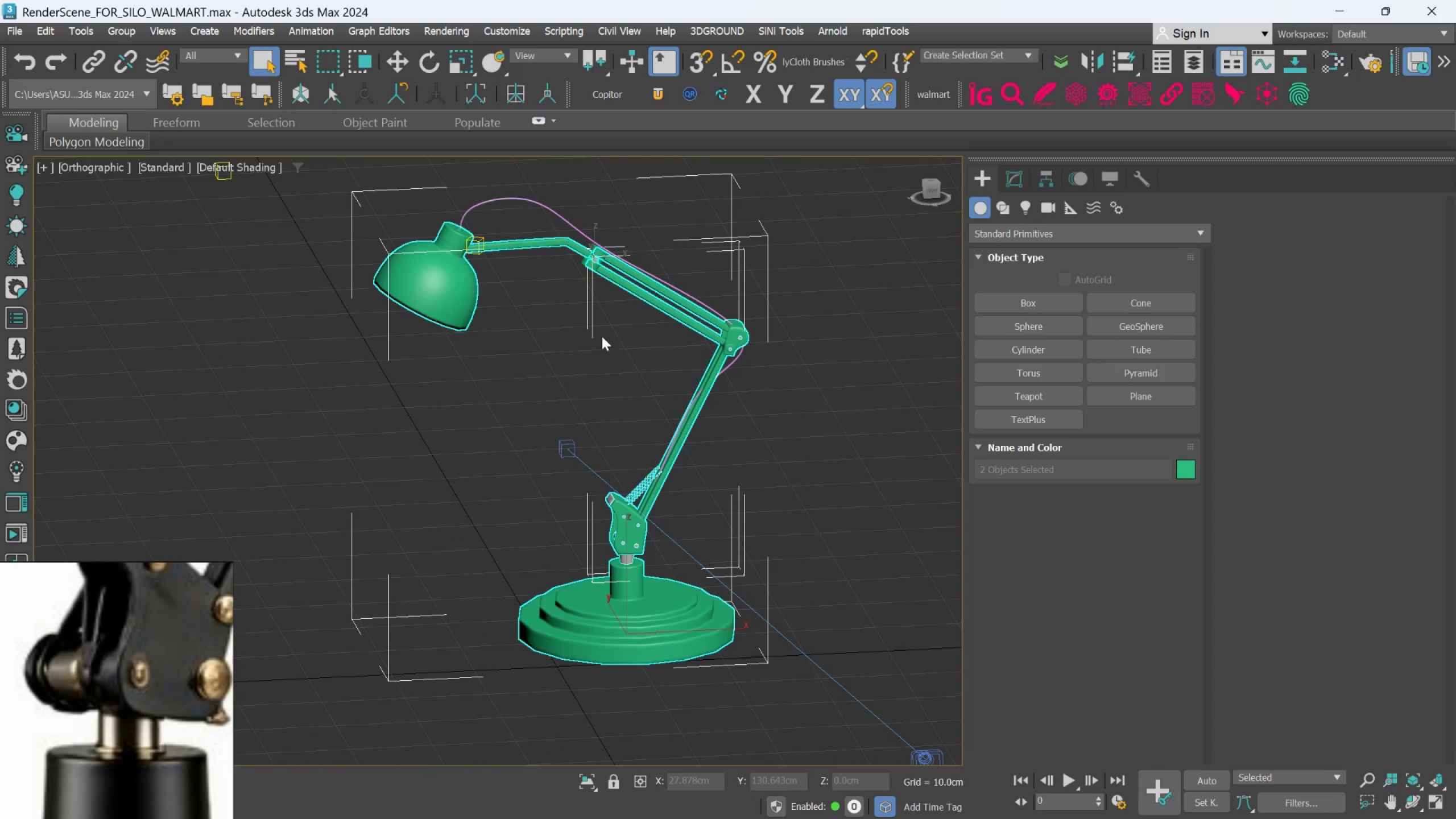 
hold_key(key=ControlLeft, duration=1.5)
 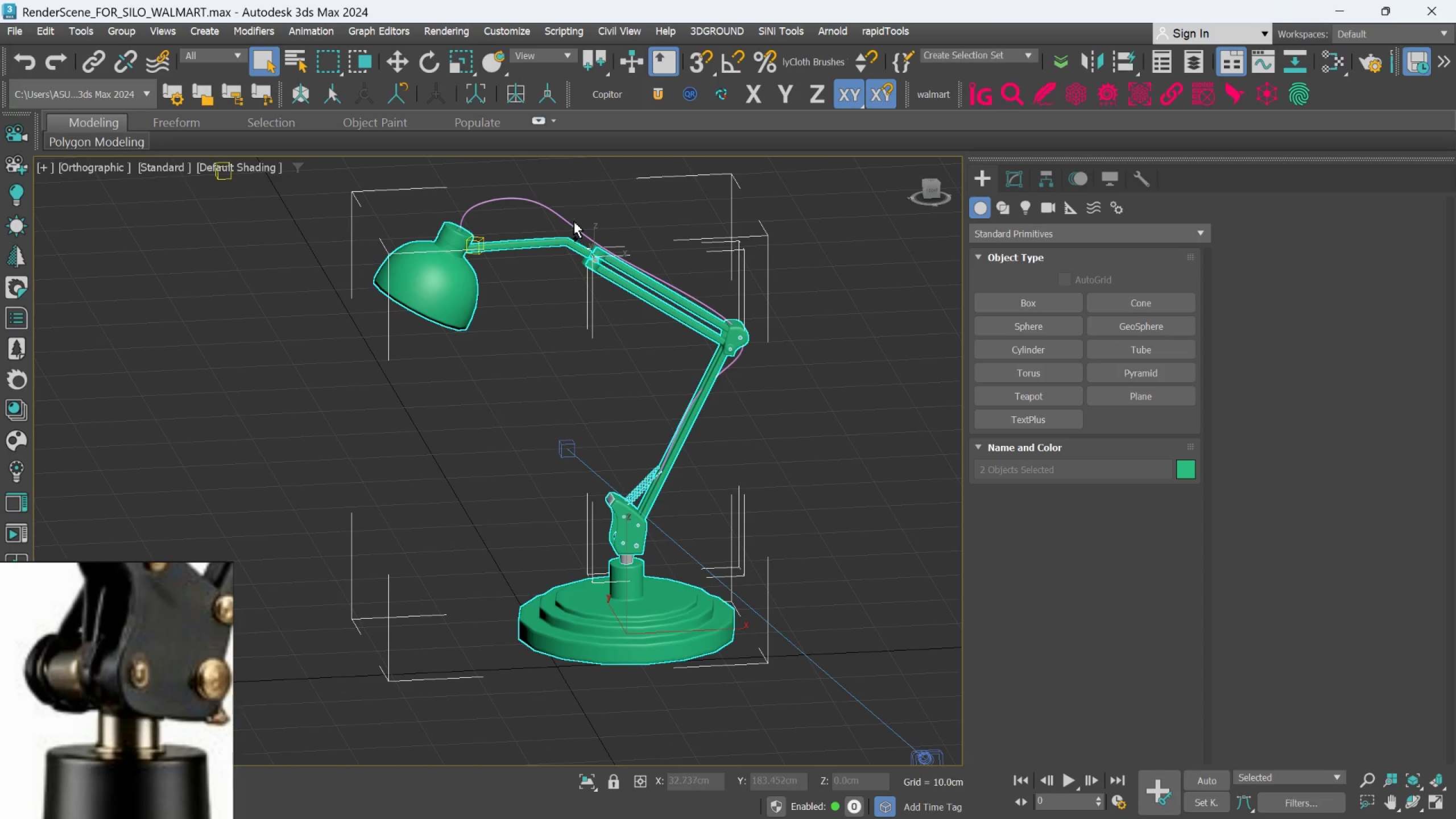 
hold_key(key=ControlLeft, duration=1.51)
 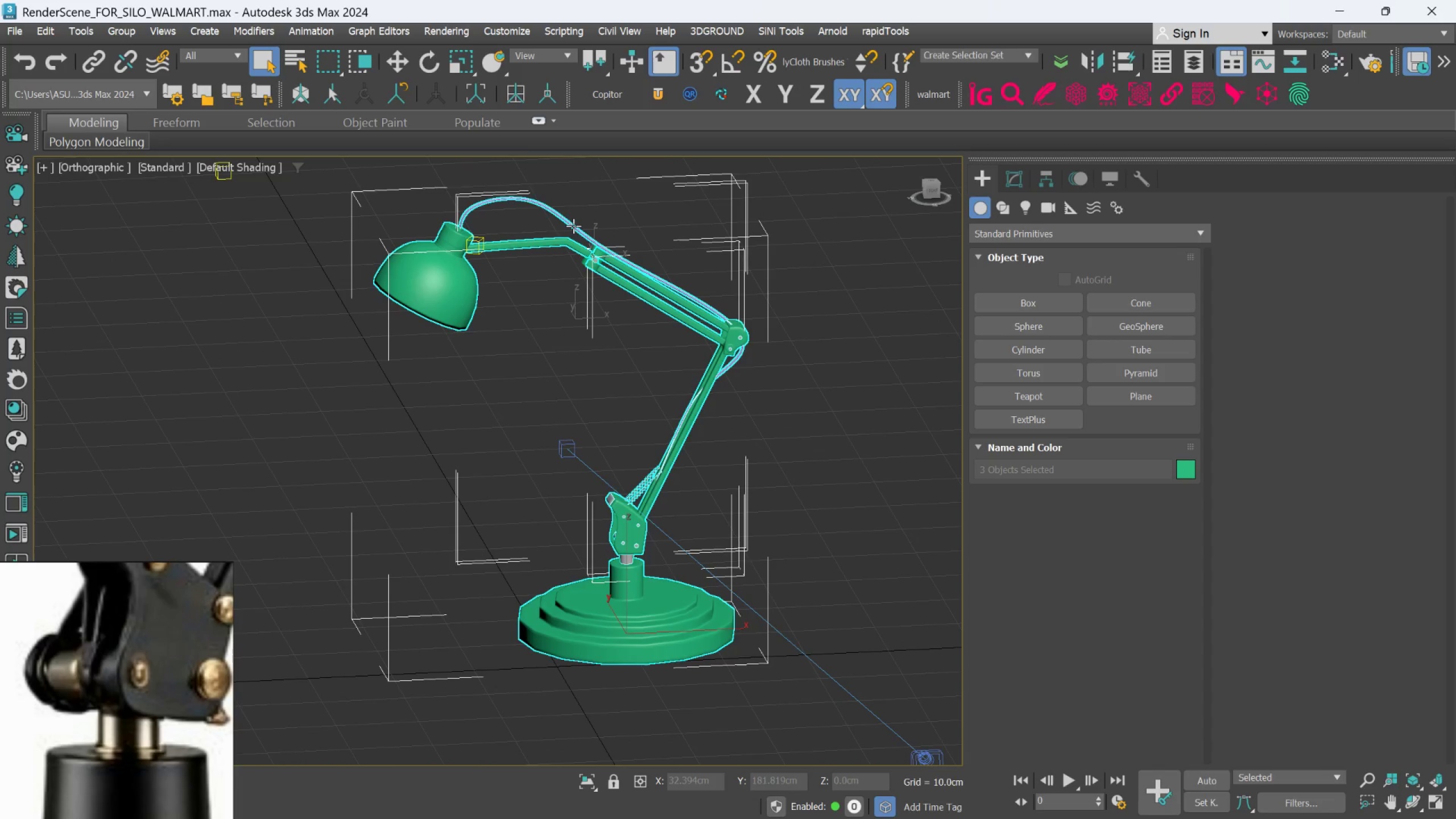 
hold_key(key=ControlLeft, duration=0.7)
left_click([573, 226])
 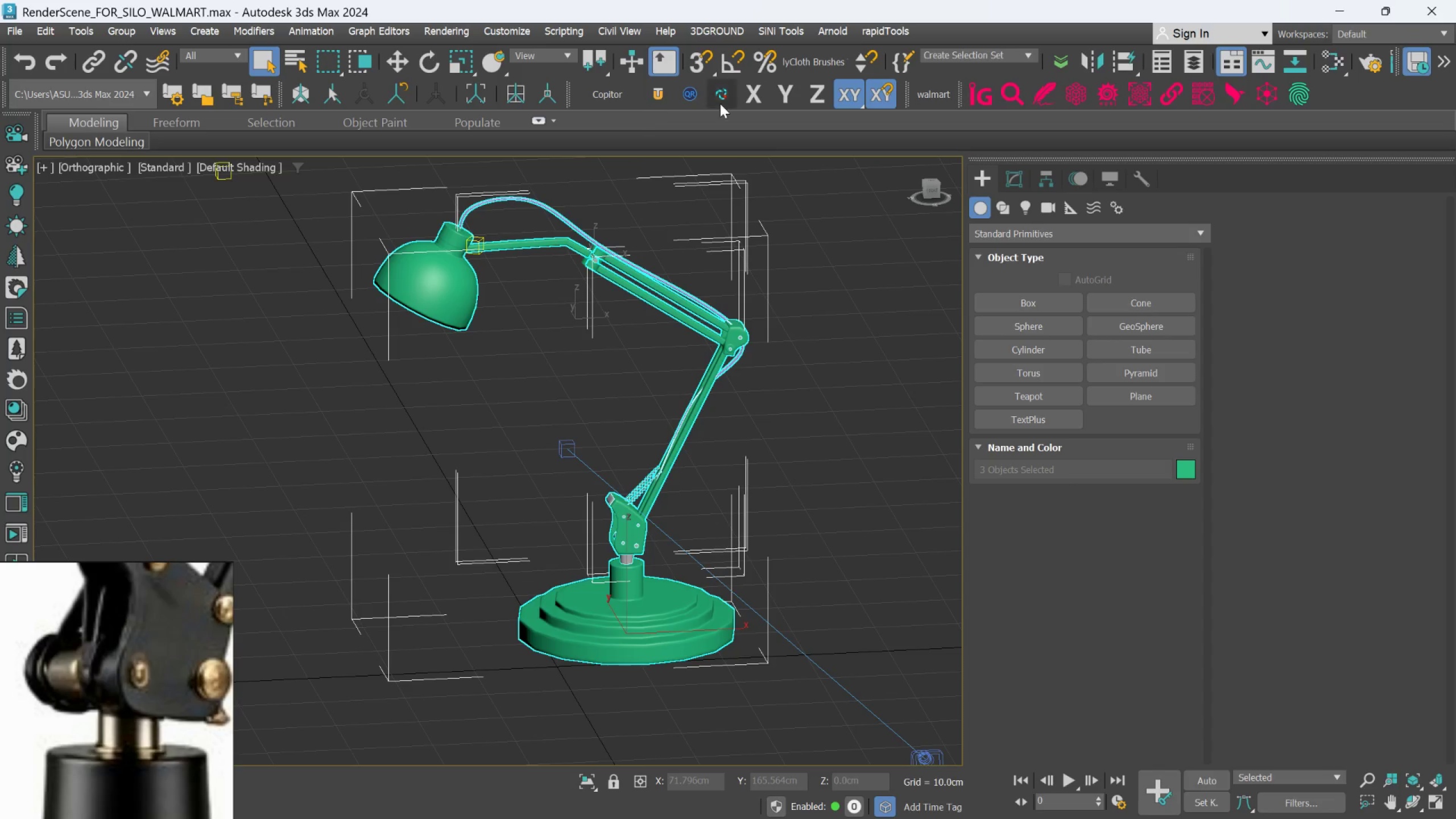 
left_click([714, 96])
 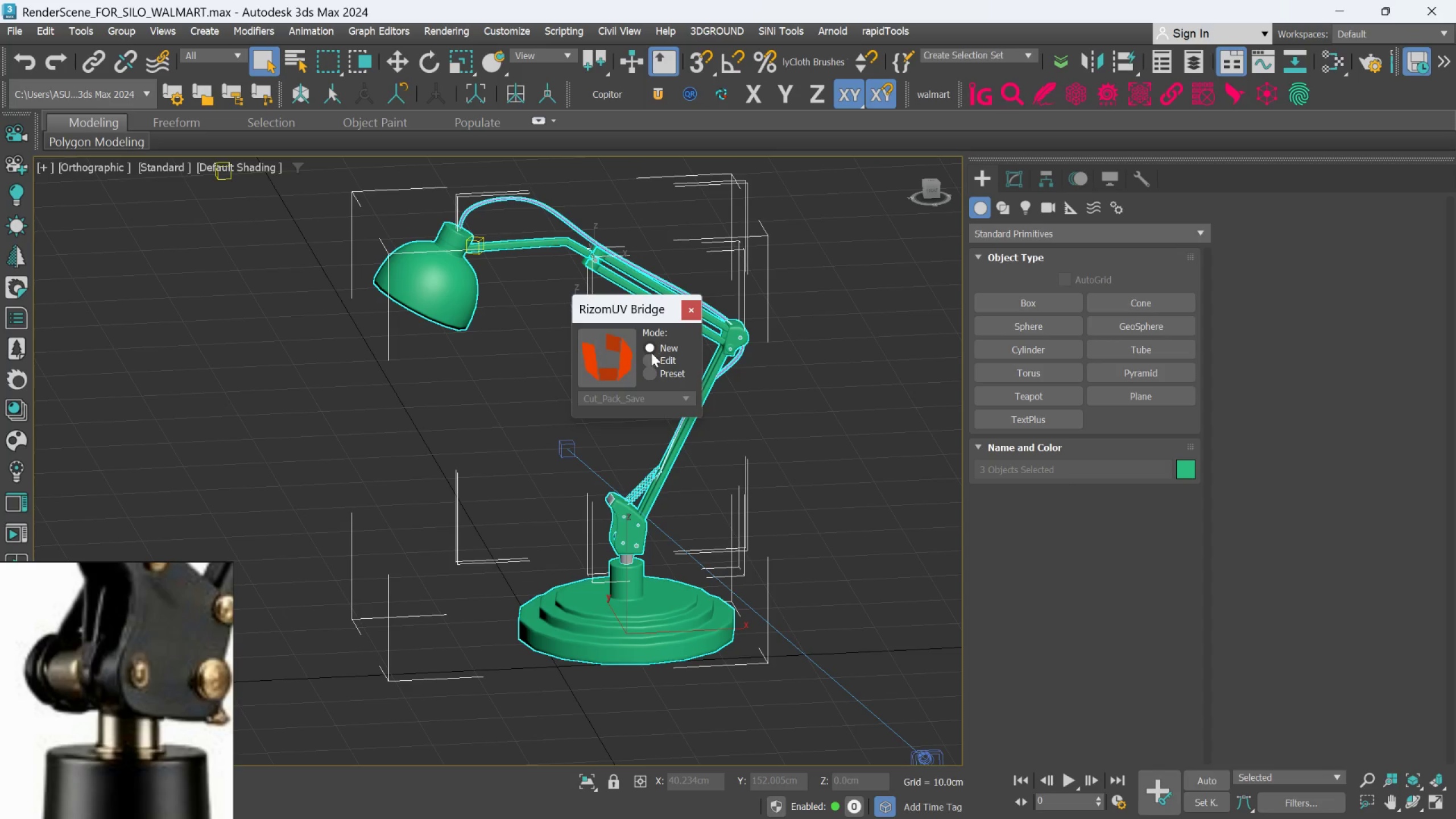 
left_click([649, 357])
 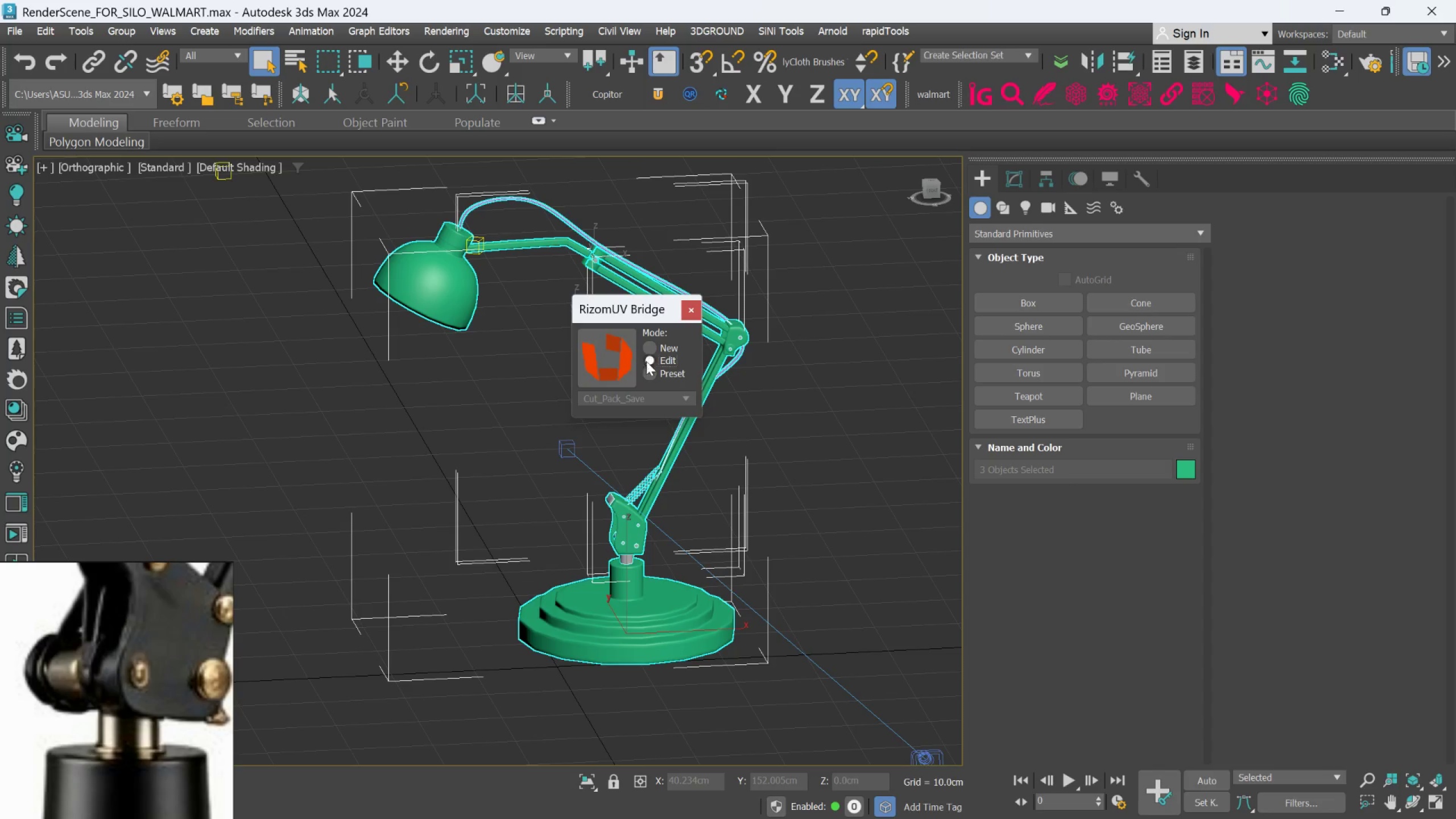 
mouse_move([626, 355])
 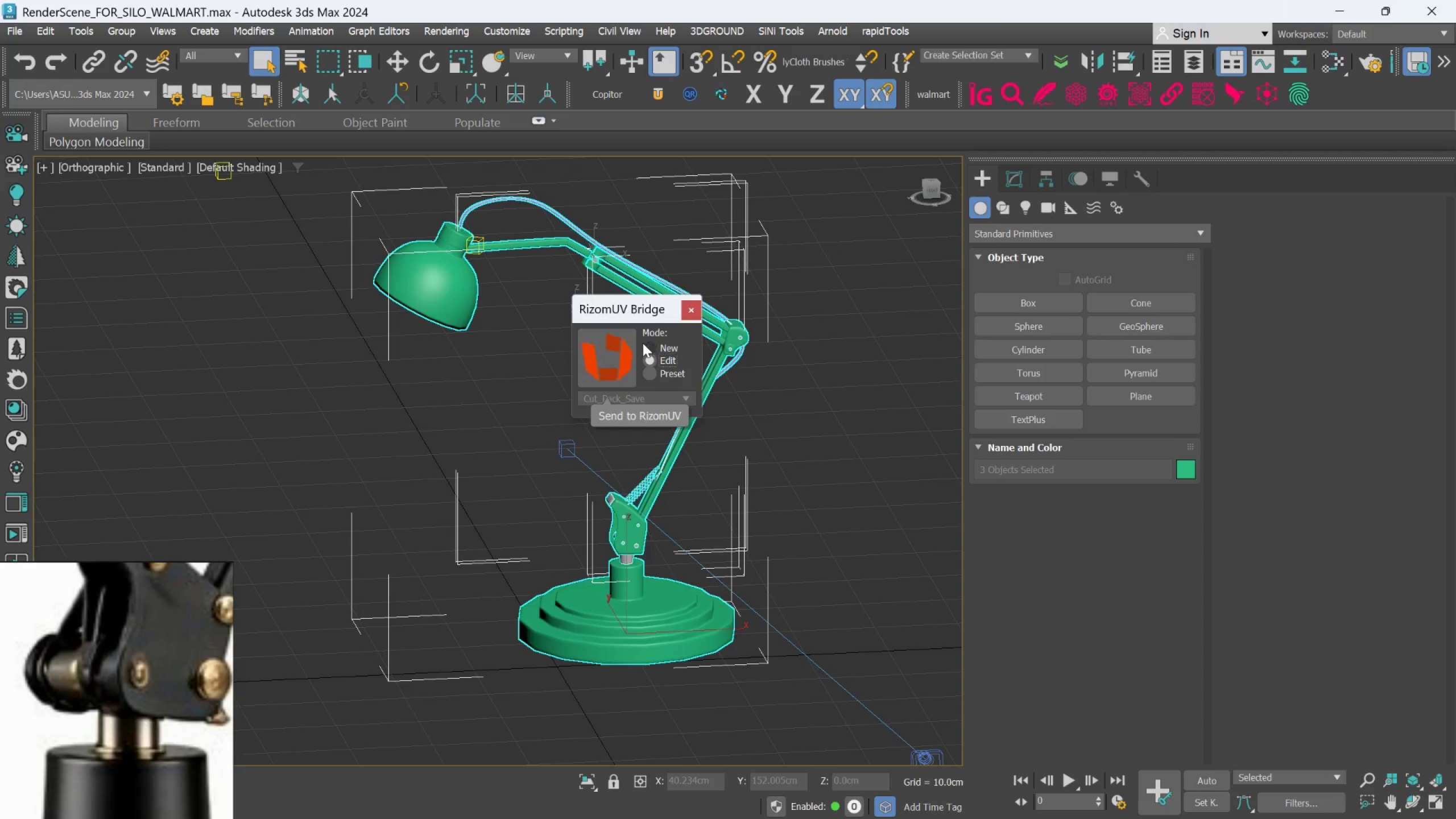 
left_click([643, 343])
 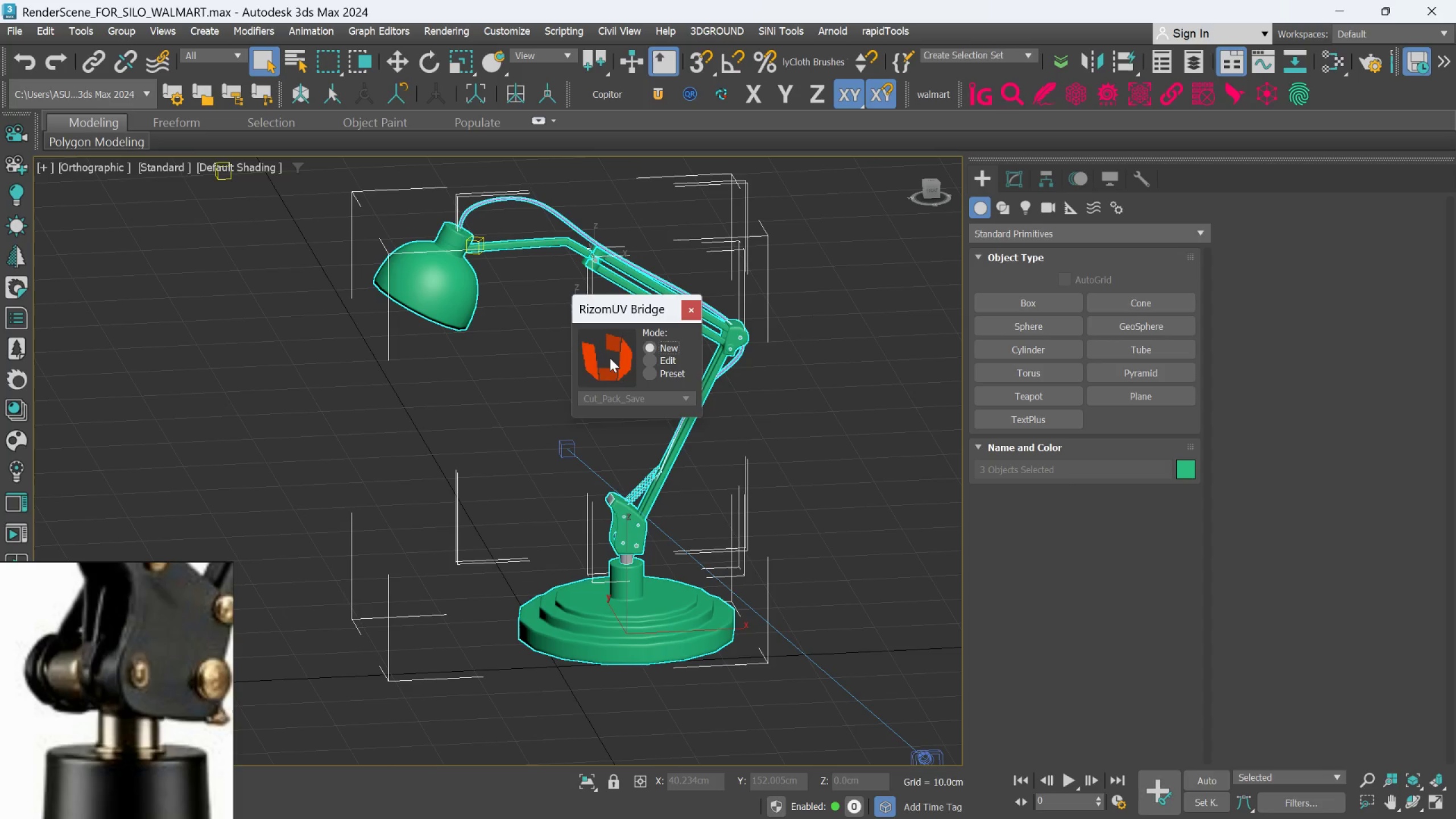 
left_click([610, 358])
 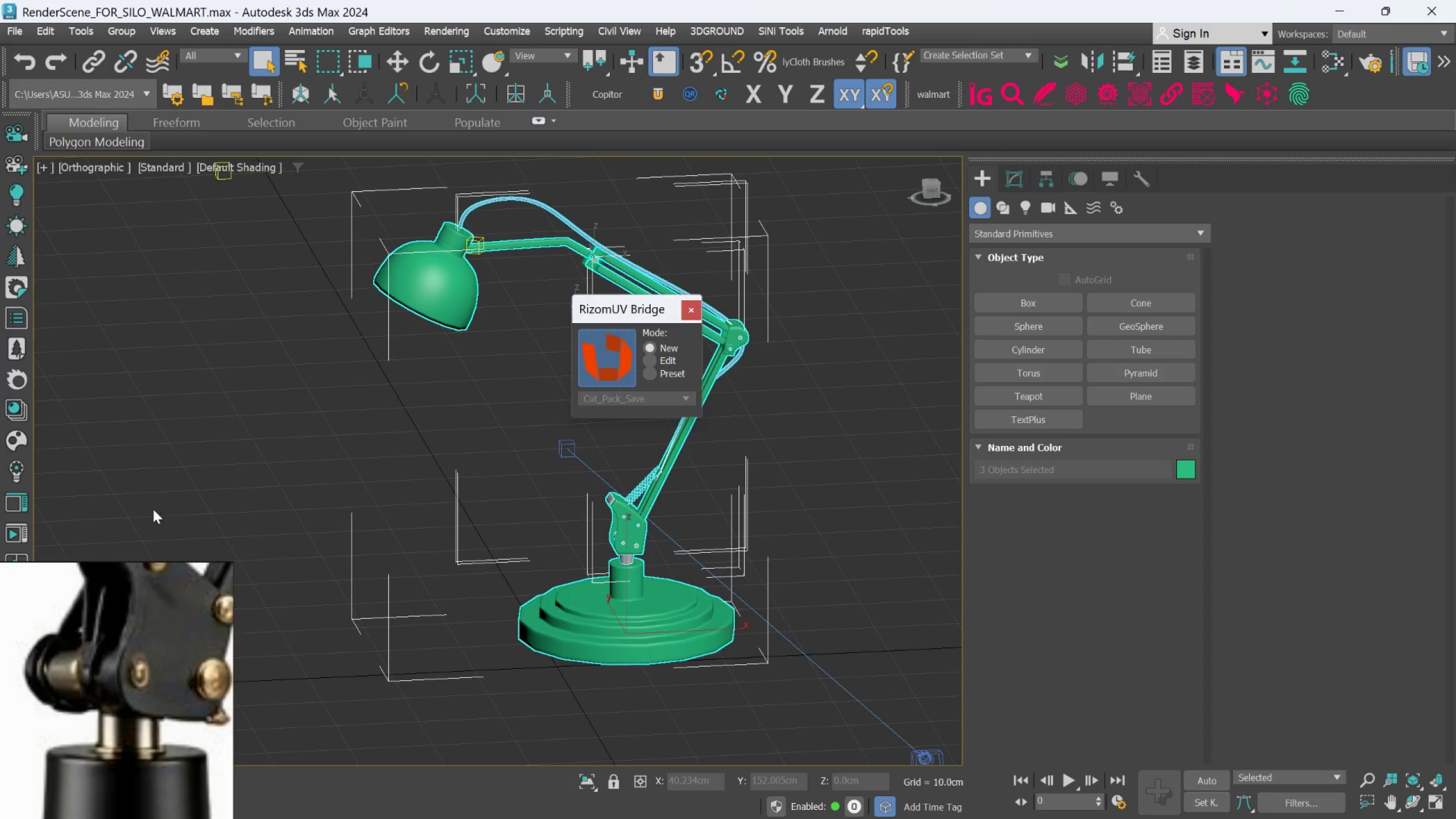 
wait(5.28)
 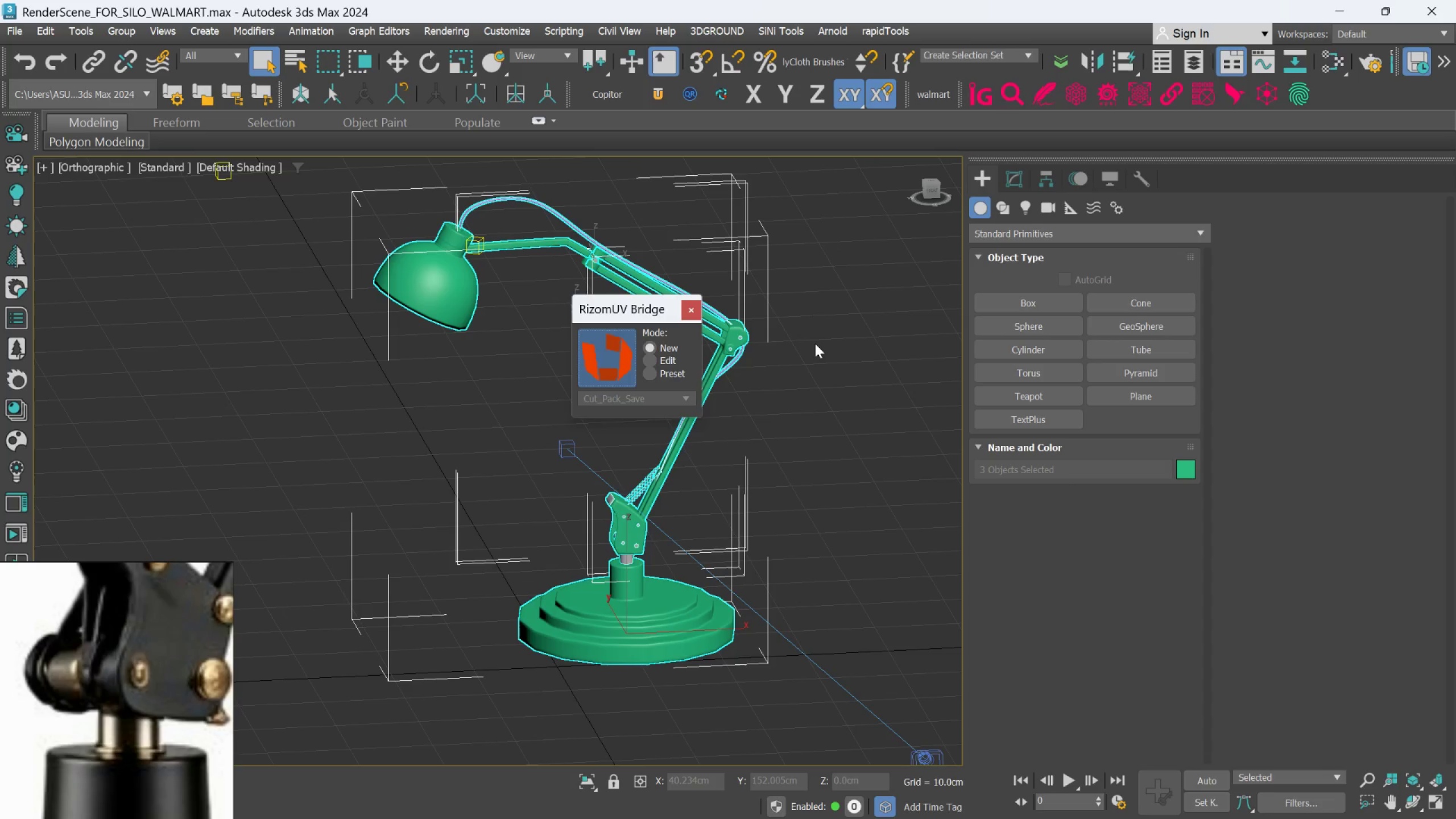 
scroll: coordinate [251, 351], scroll_direction: down, amount: 9.0
 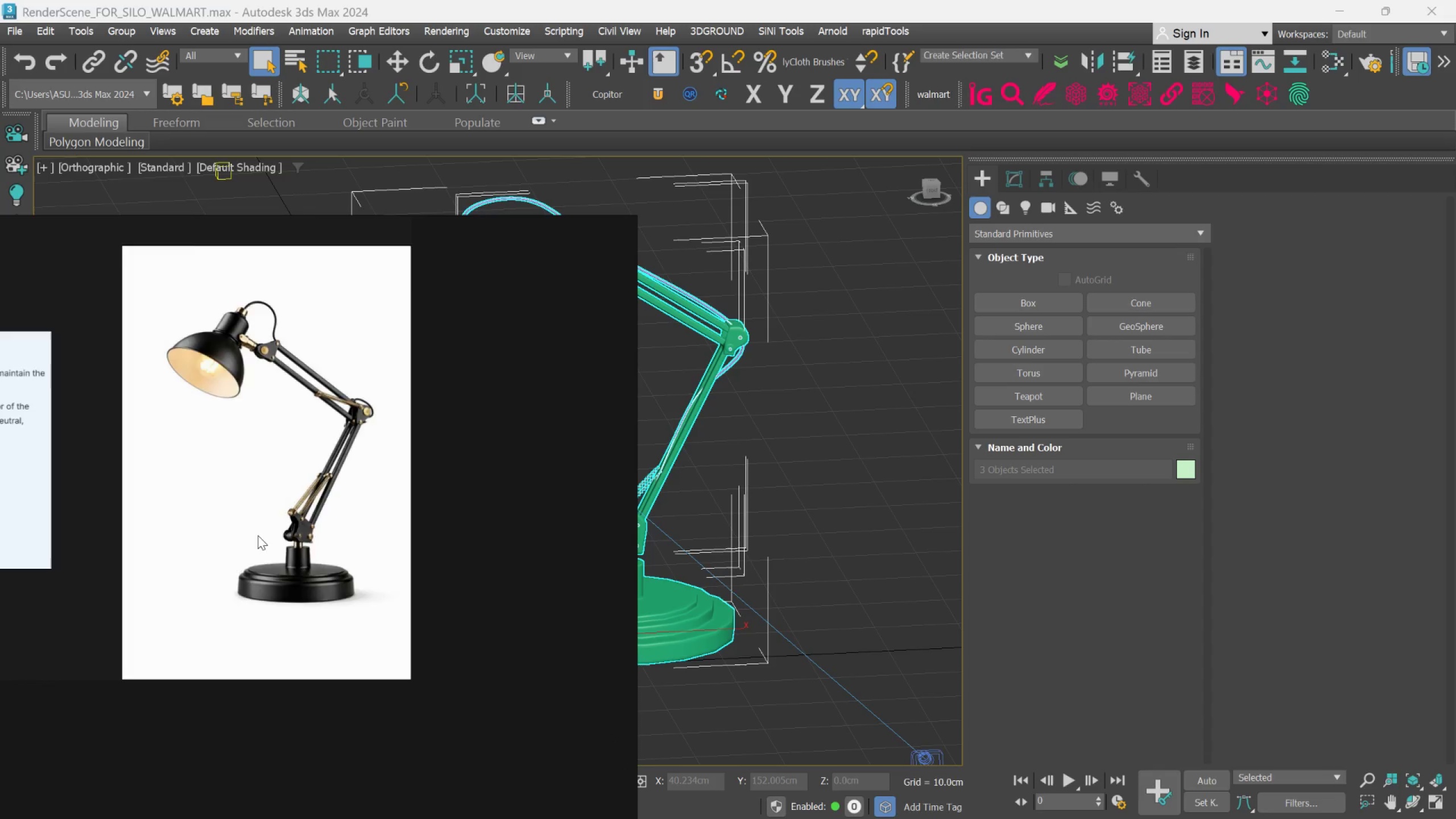 
scroll: coordinate [315, 508], scroll_direction: up, amount: 11.0
 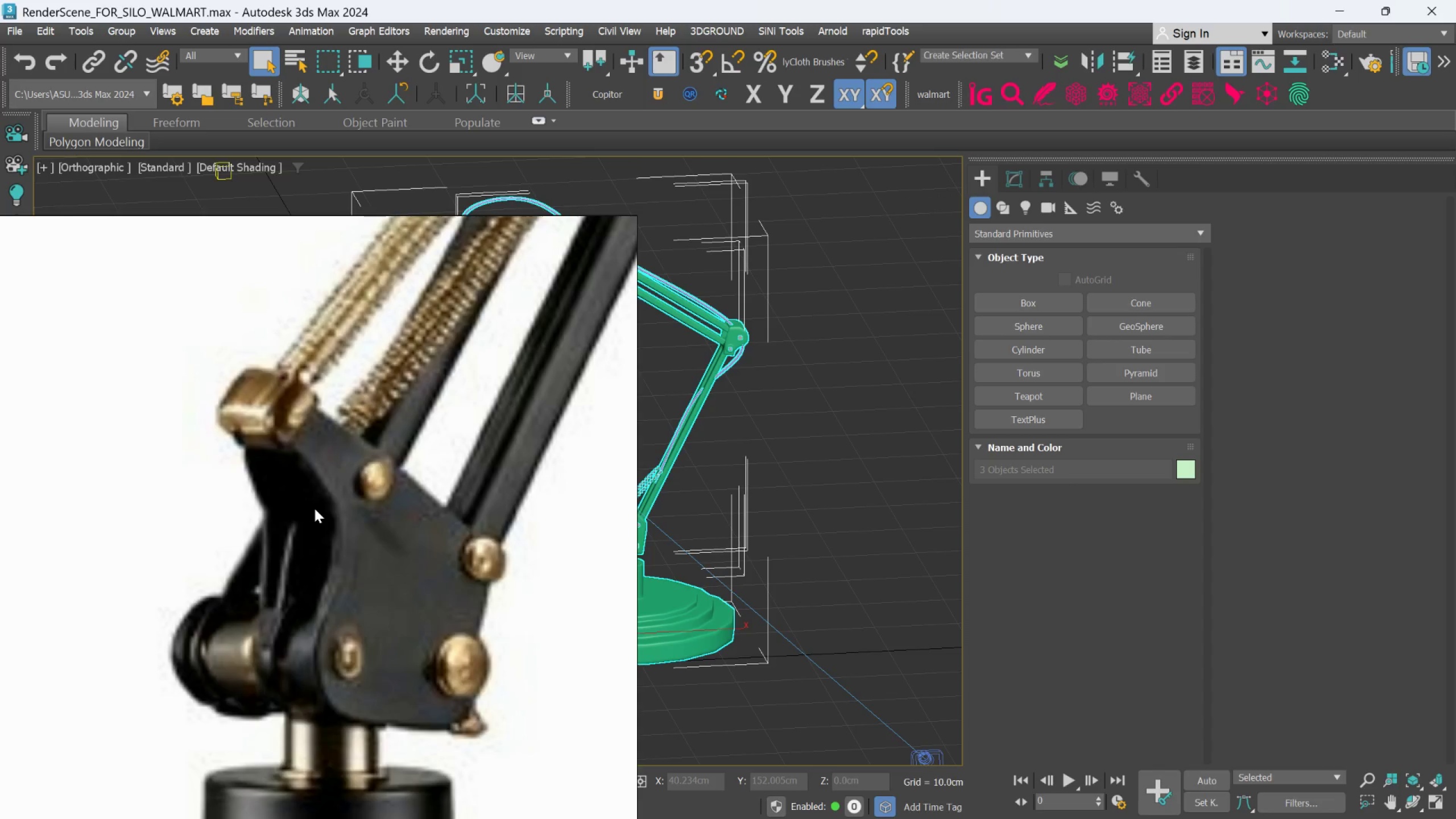 
scroll: coordinate [315, 508], scroll_direction: down, amount: 5.0
 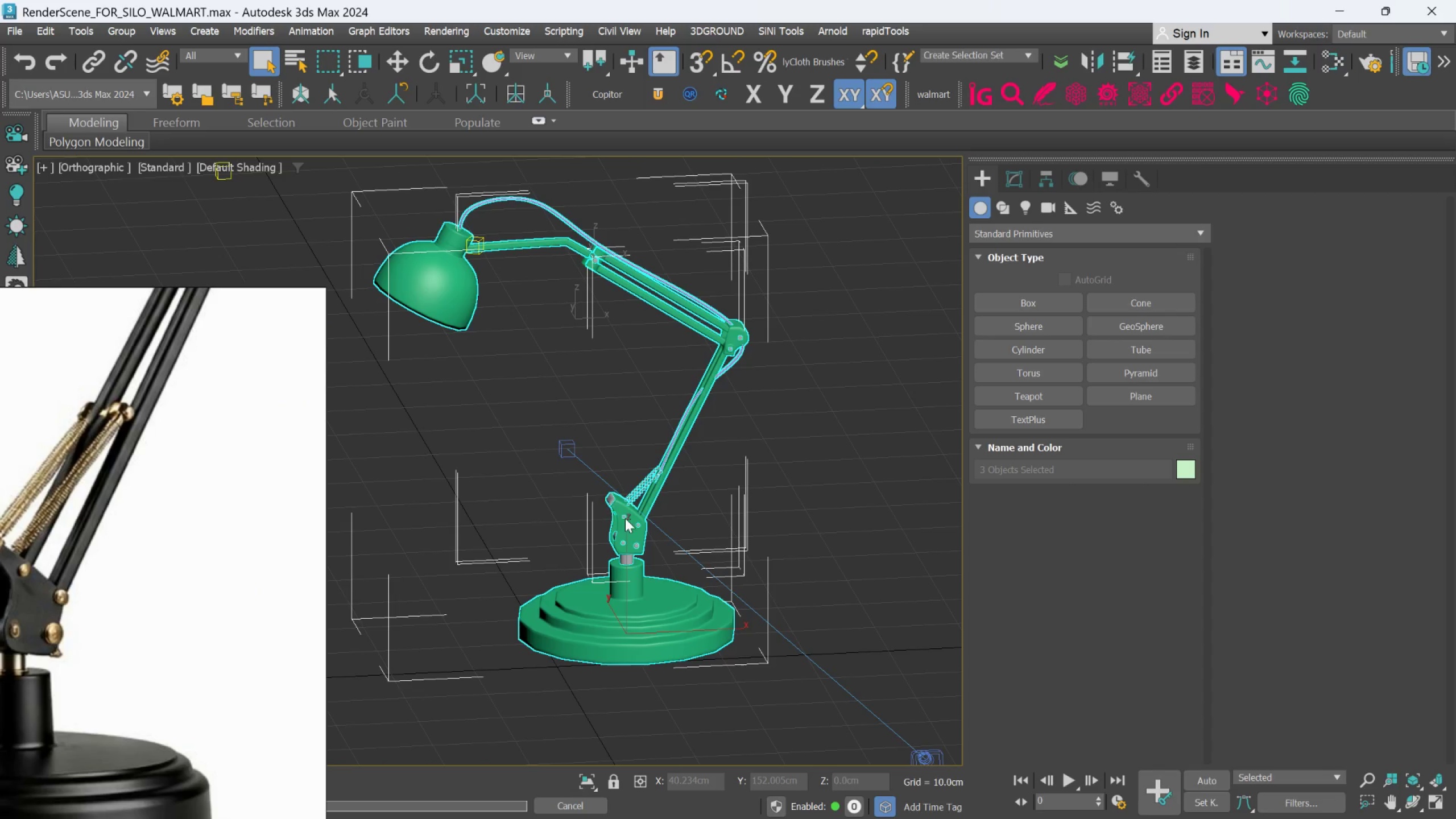 
scroll: coordinate [681, 485], scroll_direction: up, amount: 3.0
 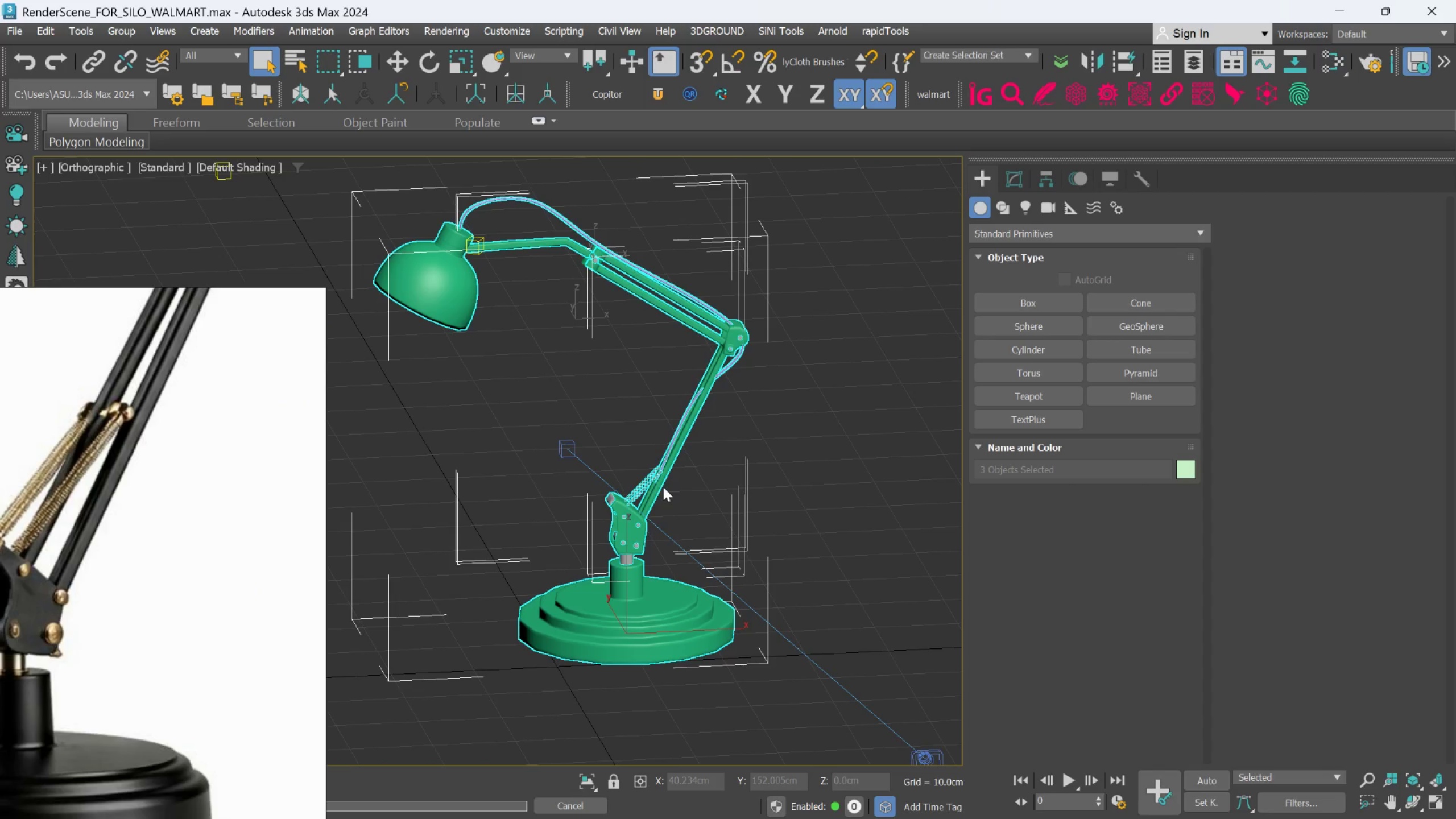 
scroll: coordinate [673, 536], scroll_direction: down, amount: 13.0
 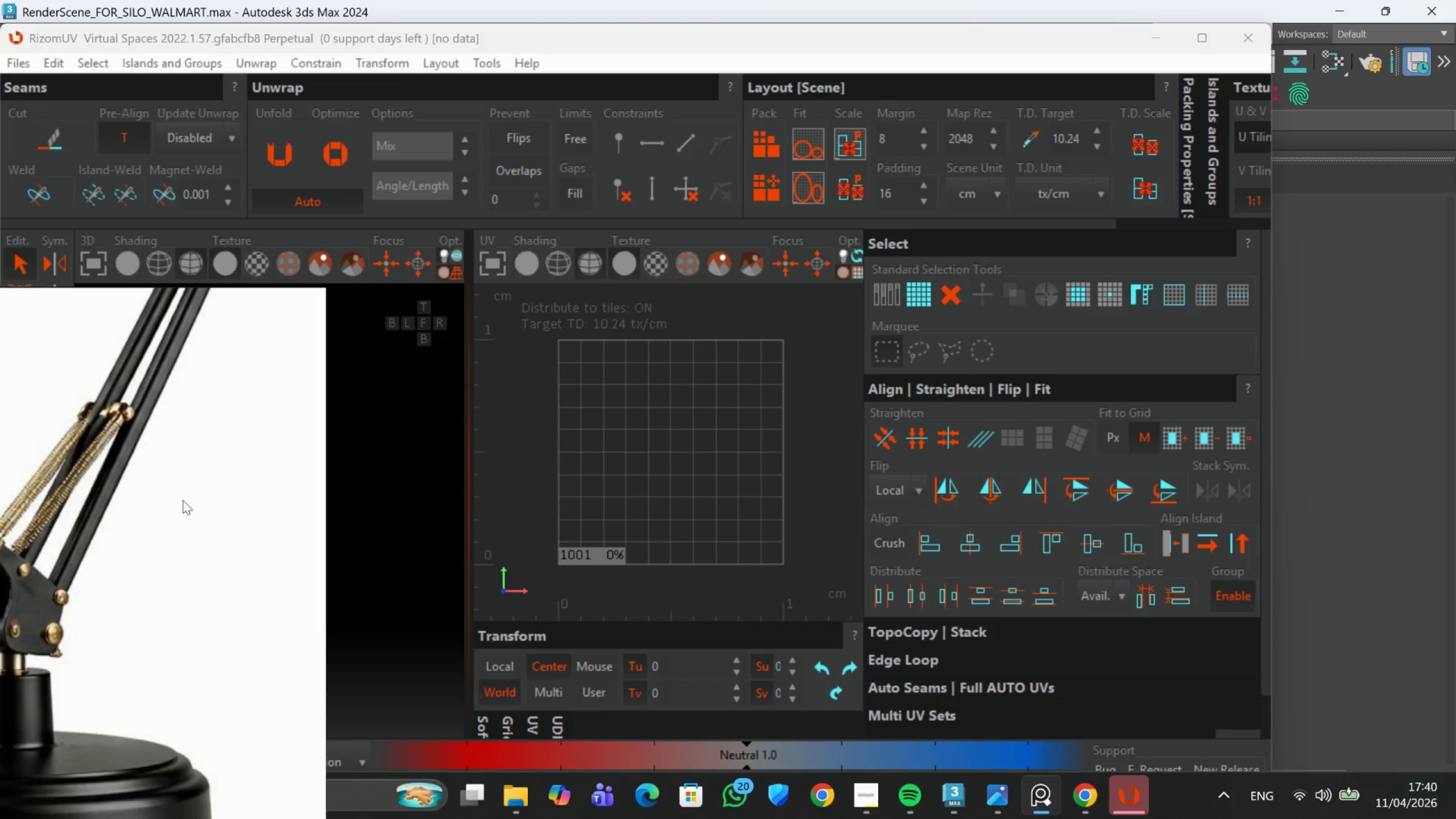 
wait(30.63)
 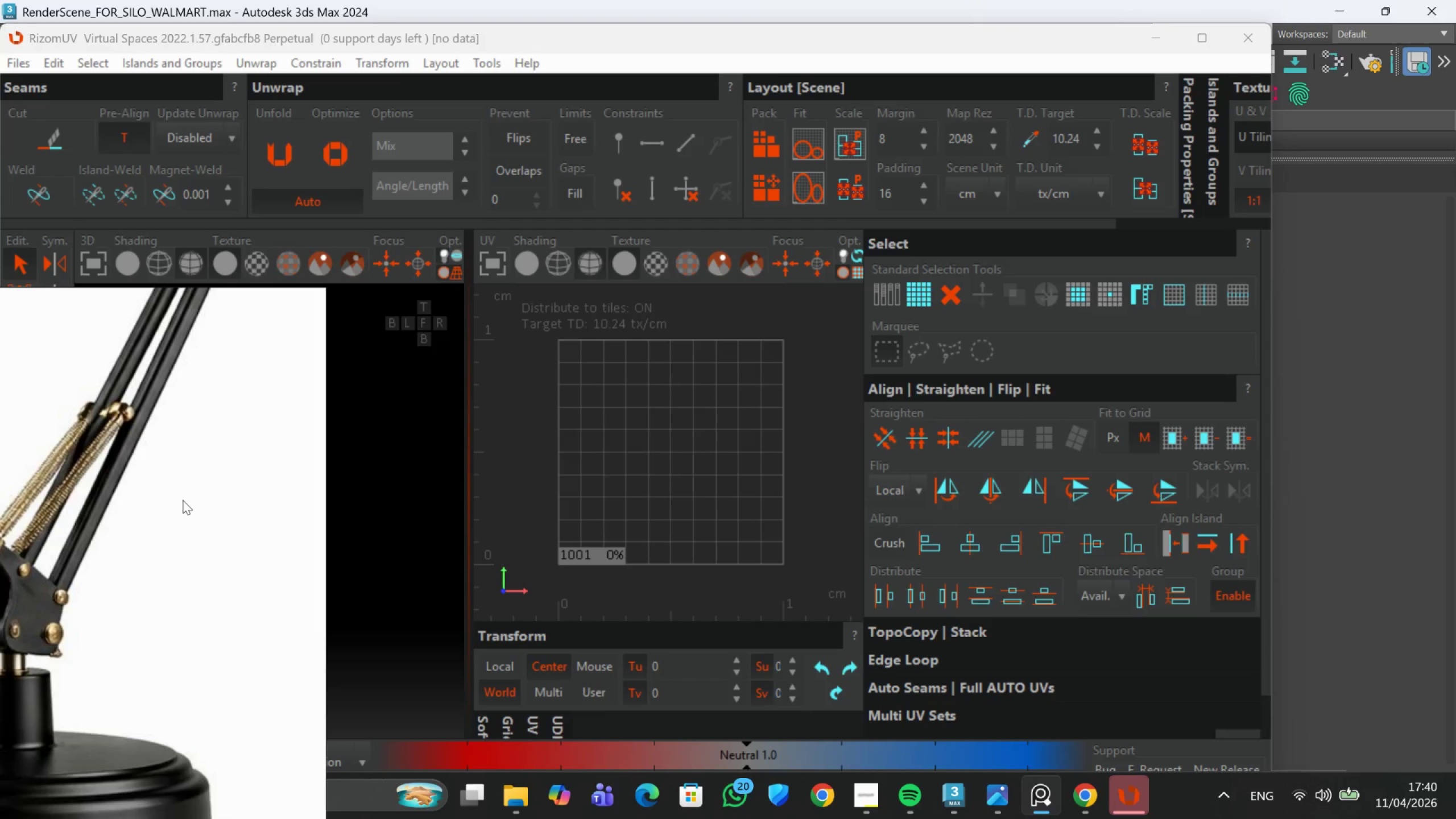 
left_click([1202, 34])
 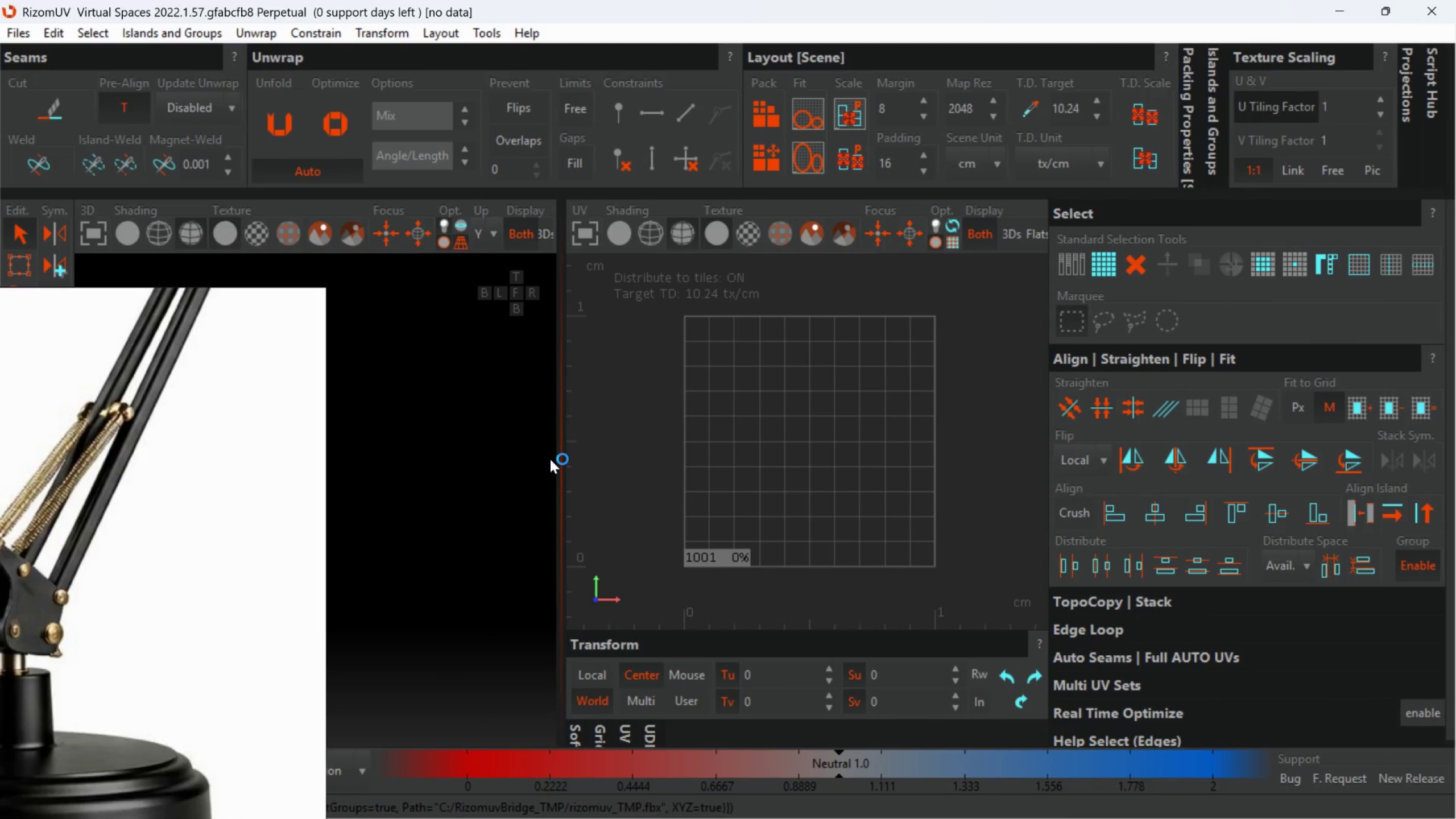 
scroll: coordinate [222, 520], scroll_direction: down, amount: 7.0
 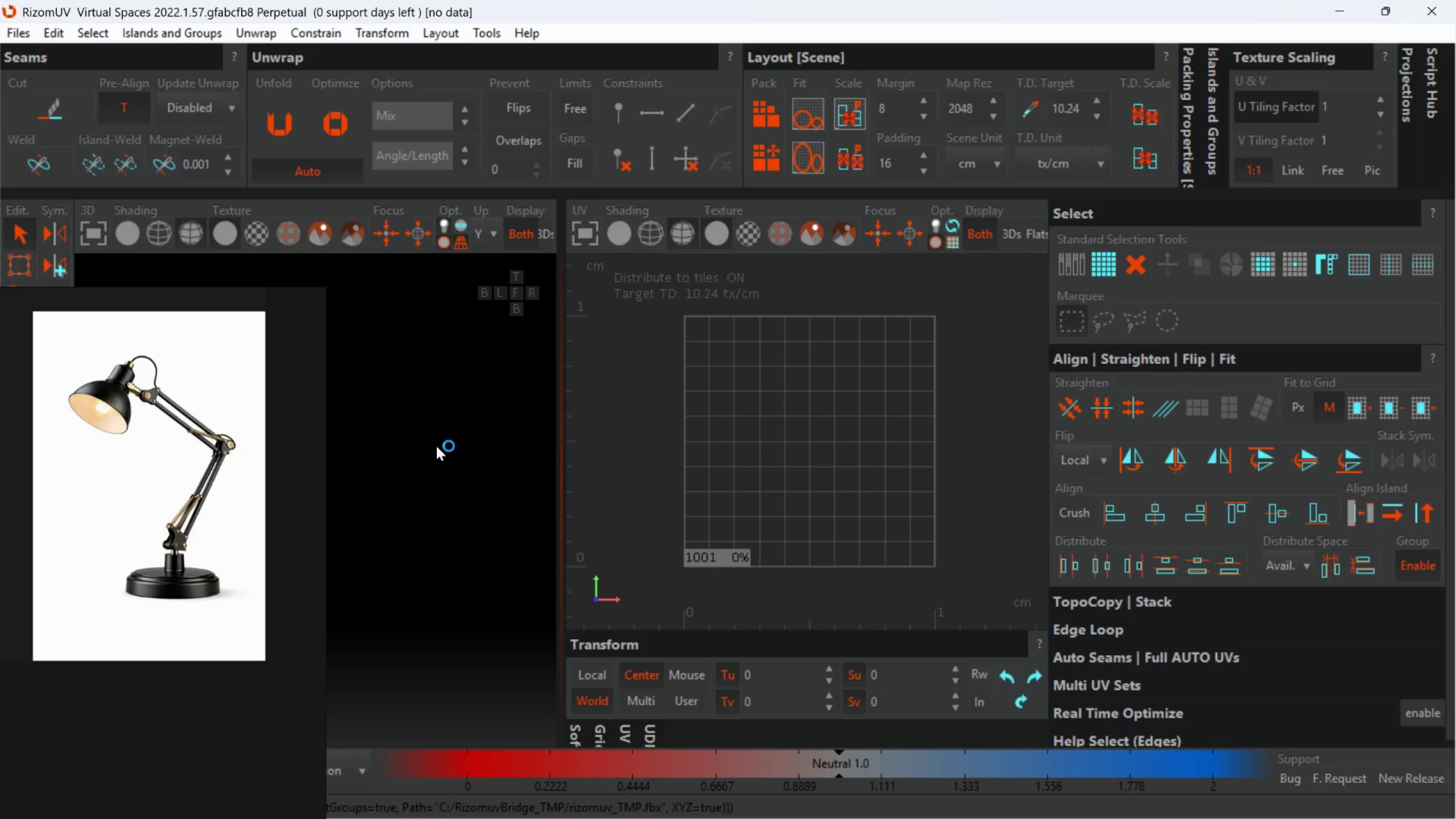 
wait(32.1)
 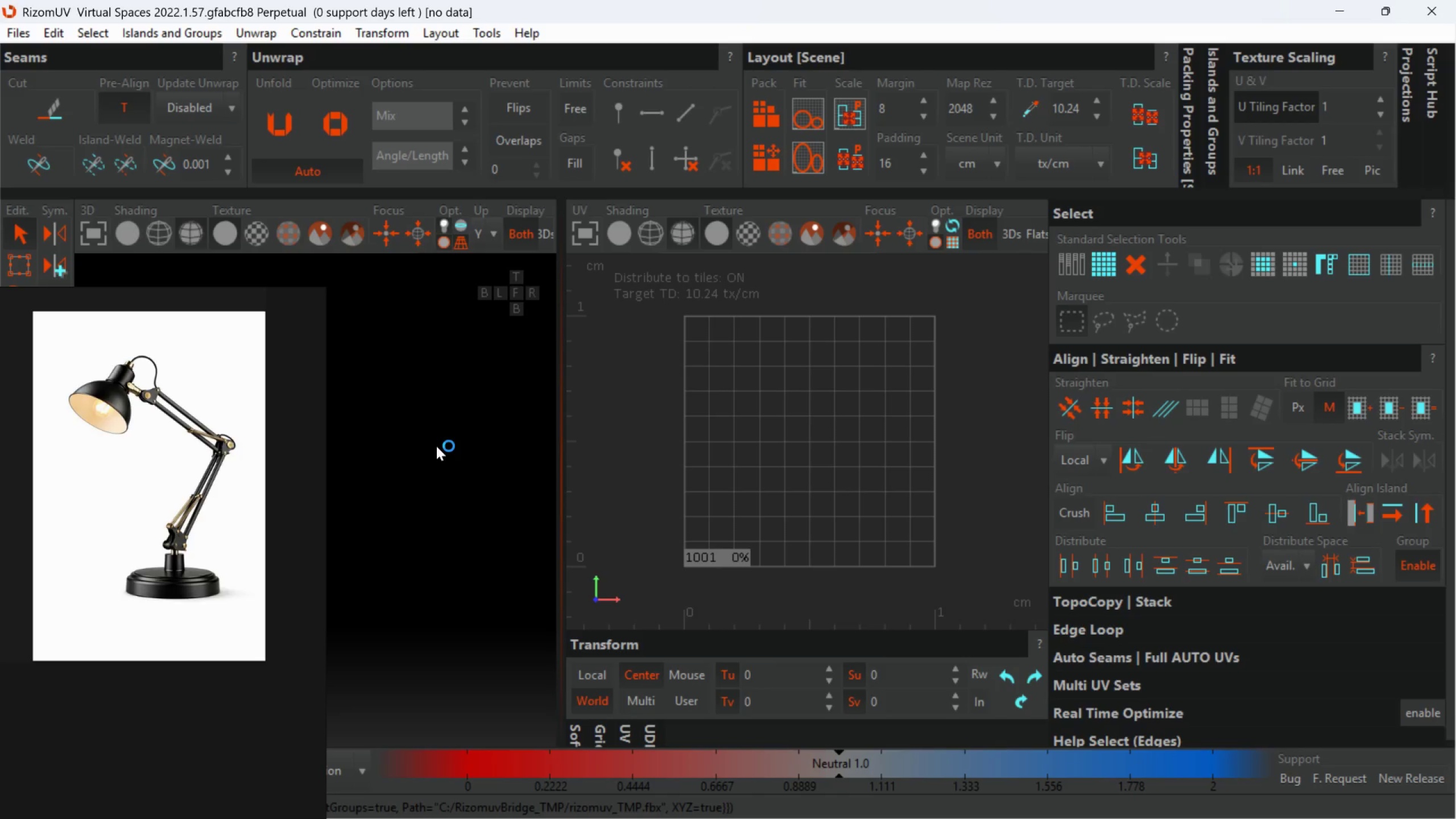 
scroll: coordinate [324, 570], scroll_direction: down, amount: 2.0
 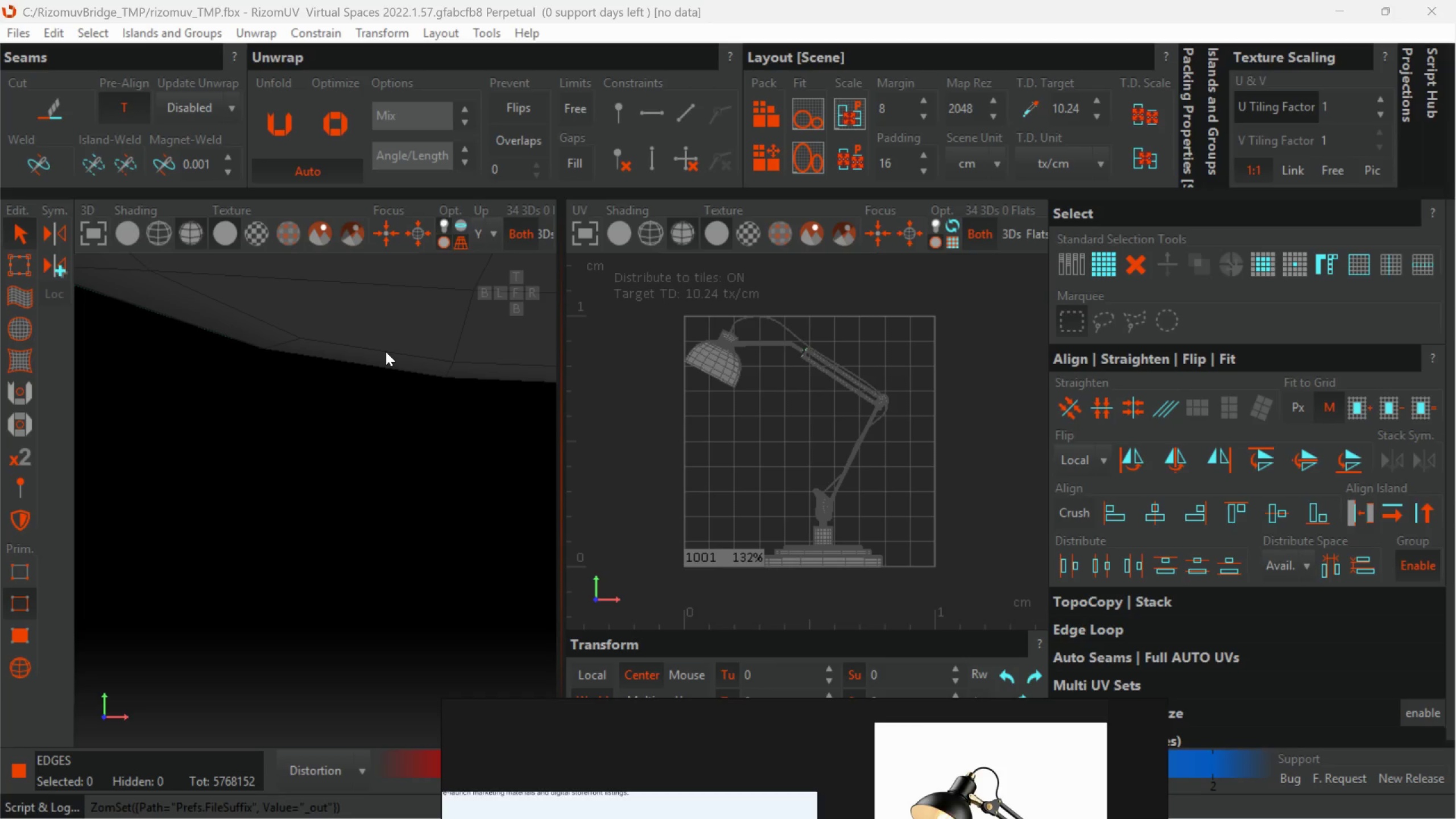 
wait(32.61)
 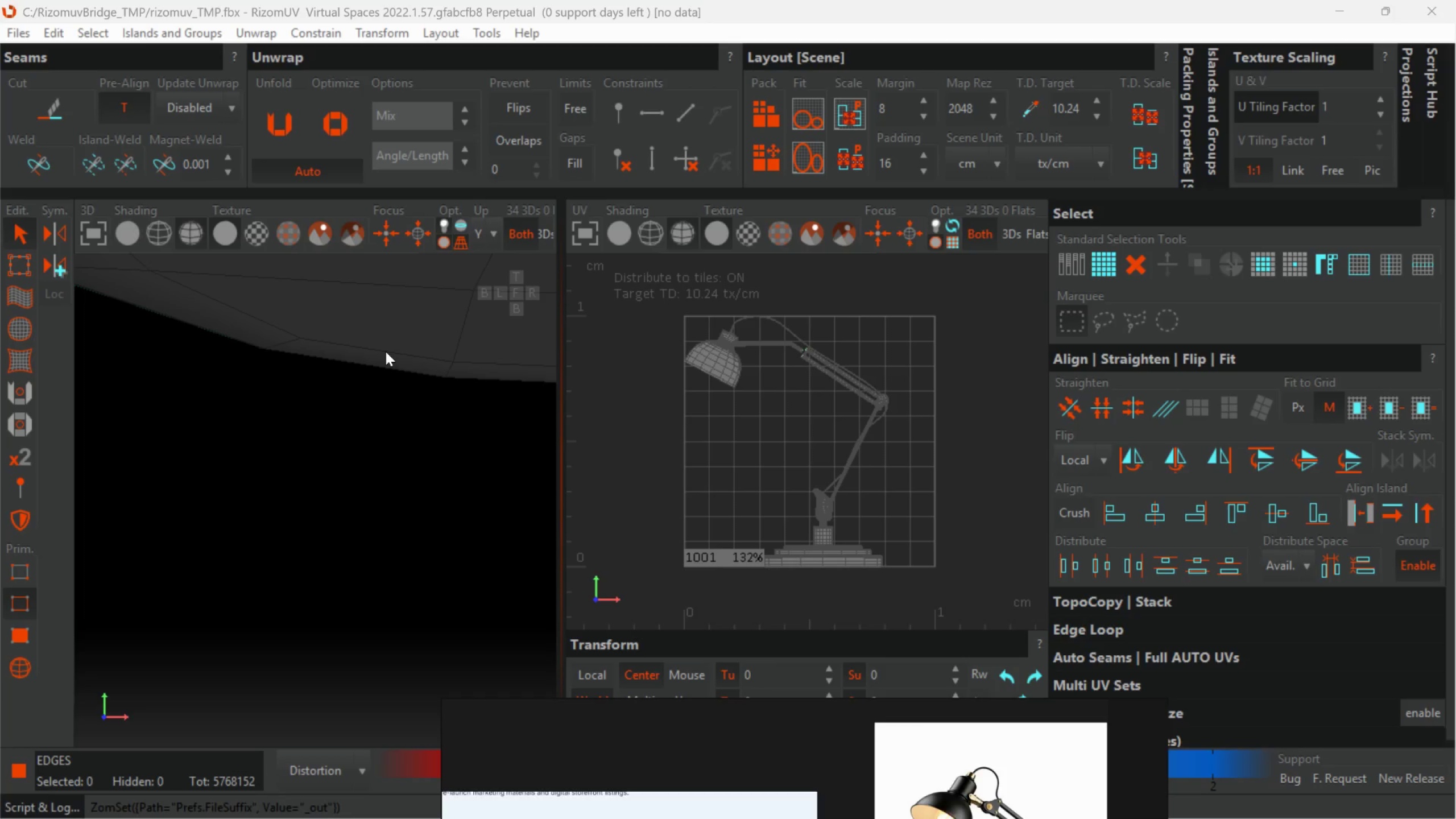 
scroll: coordinate [319, 366], scroll_direction: down, amount: 19.0
 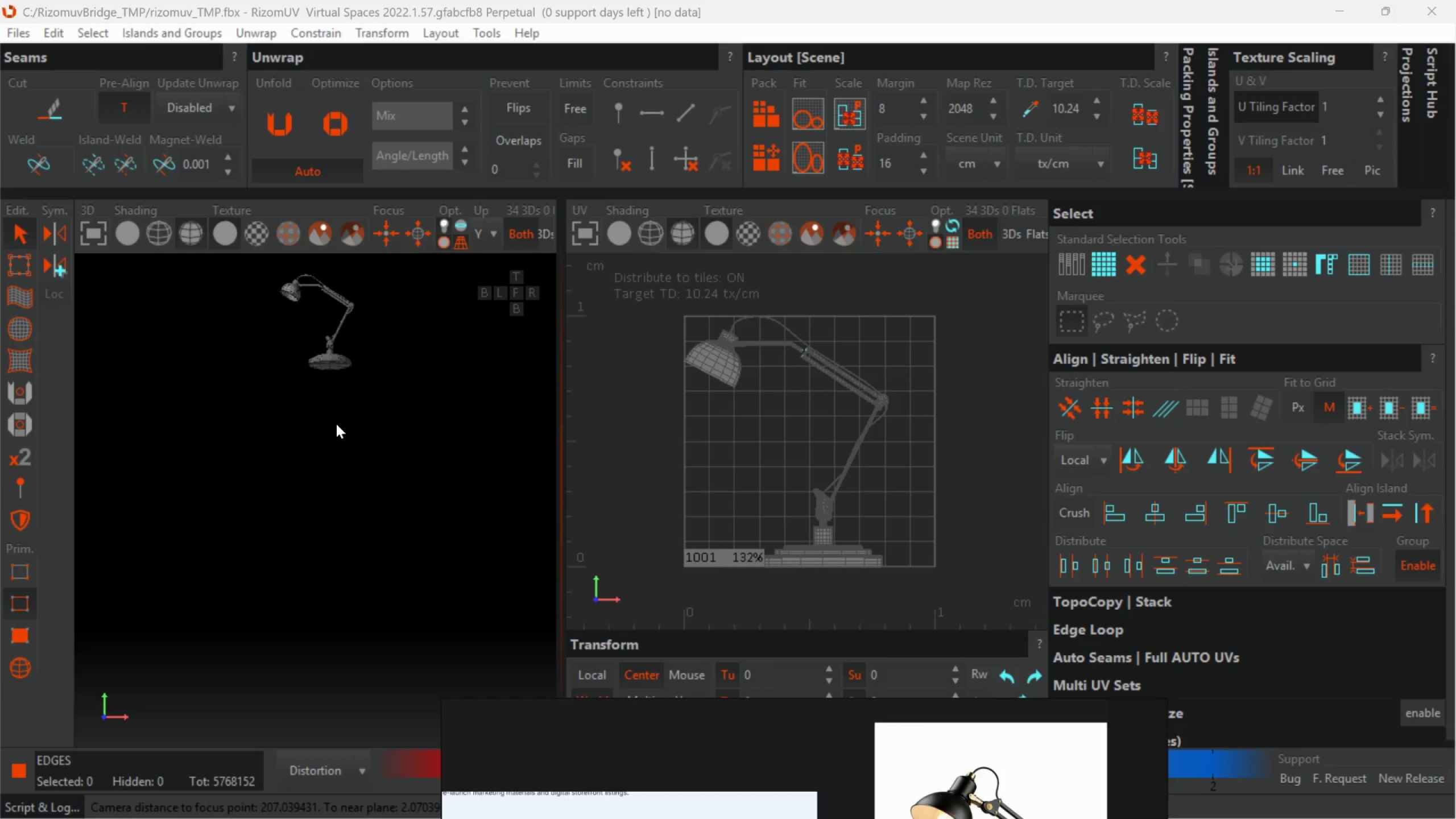 
hold_key(key=AltLeft, duration=0.44)
 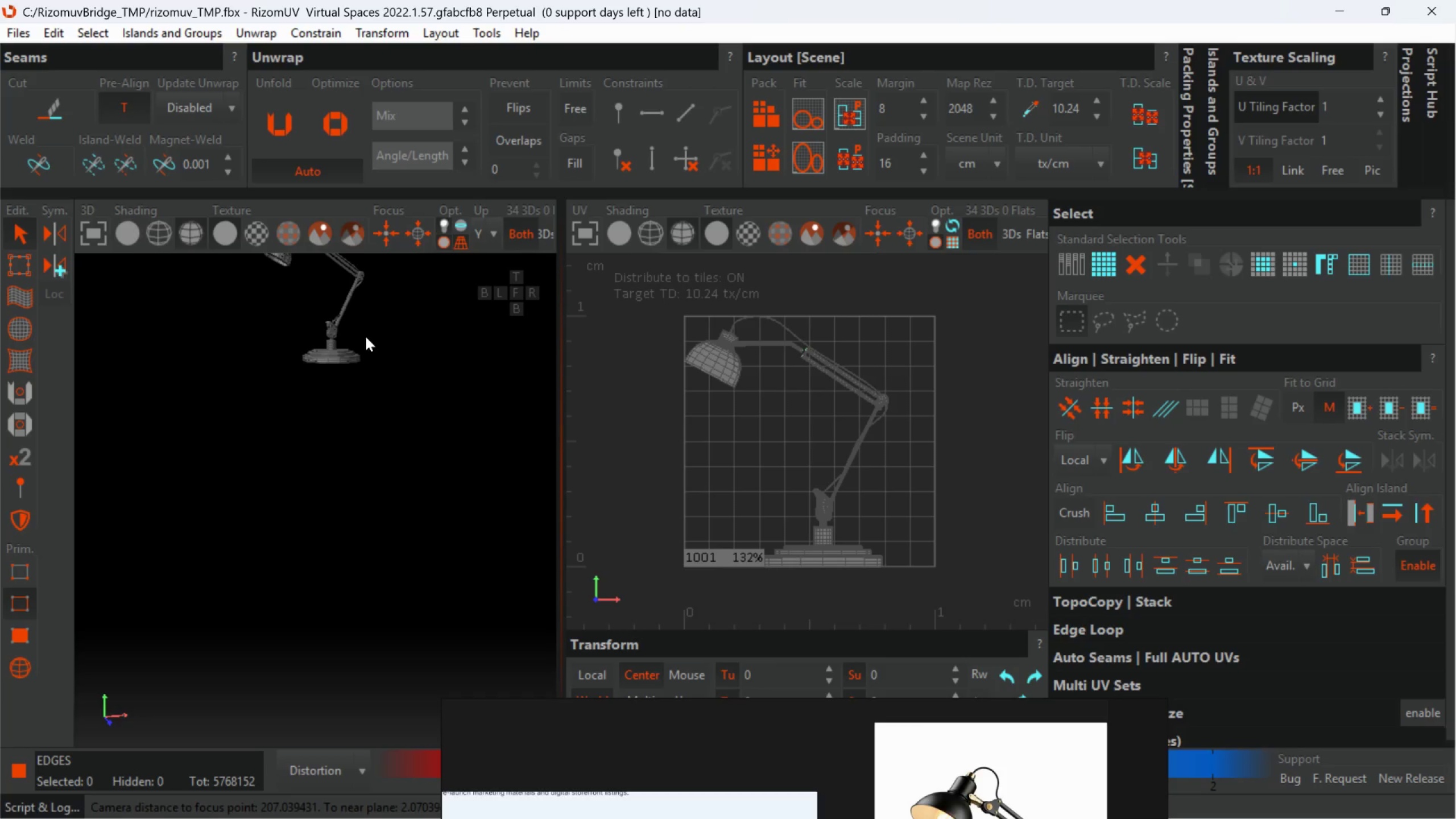 
scroll: coordinate [336, 392], scroll_direction: none, amount: 0.0
 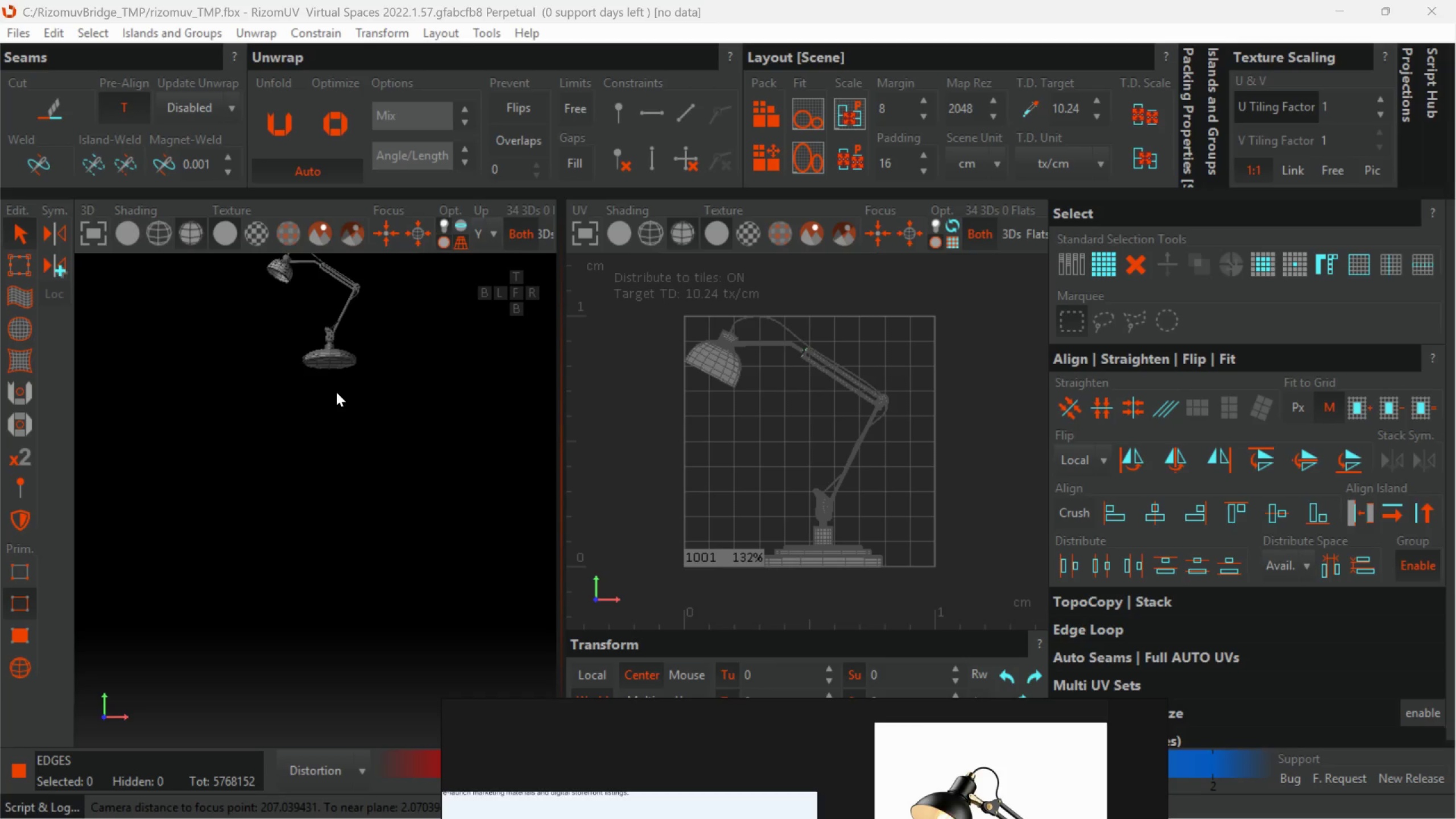 
scroll: coordinate [419, 532], scroll_direction: up, amount: 4.0
 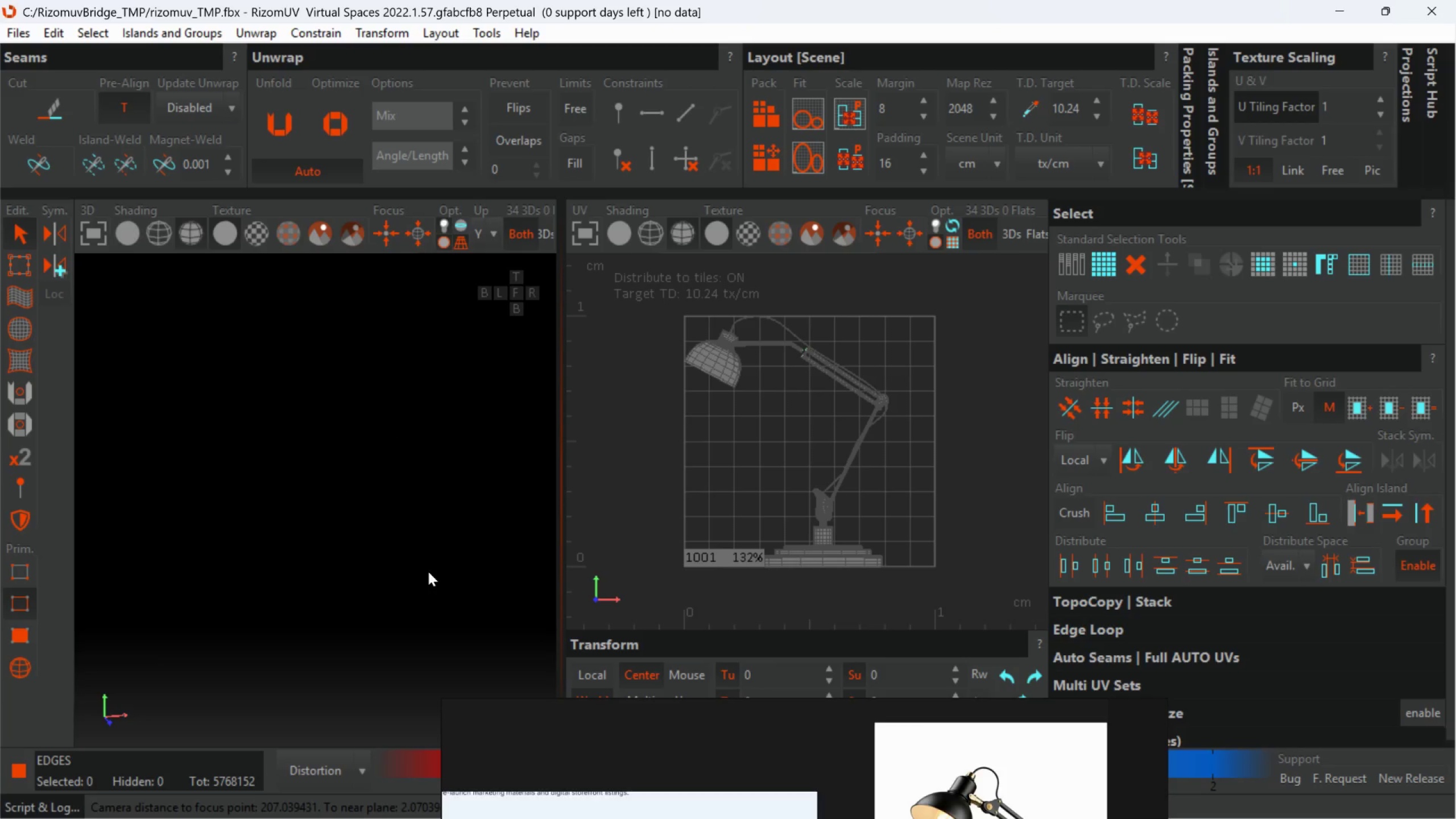 
scroll: coordinate [431, 561], scroll_direction: down, amount: 3.0
 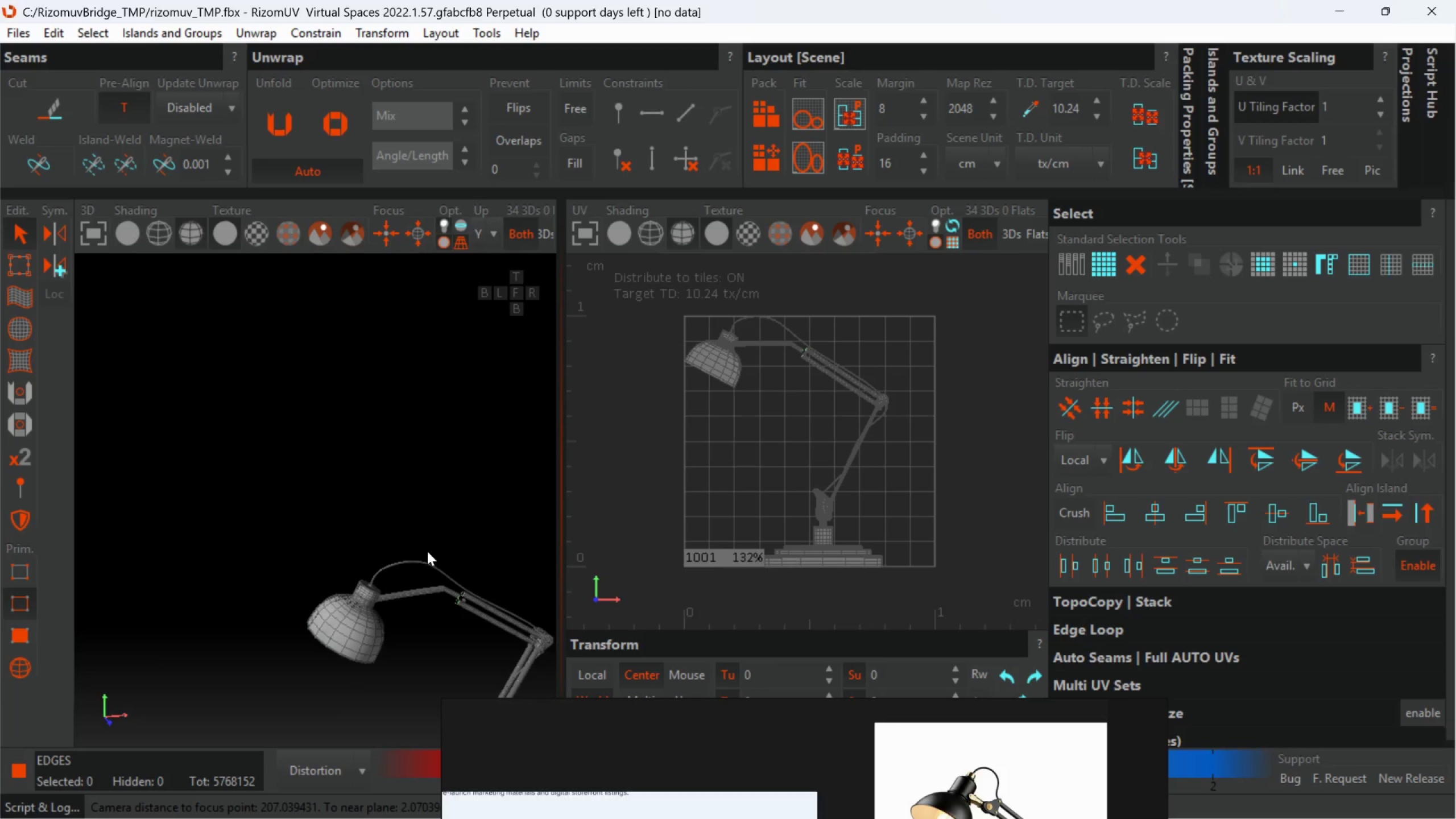 
scroll: coordinate [479, 621], scroll_direction: up, amount: 2.0
 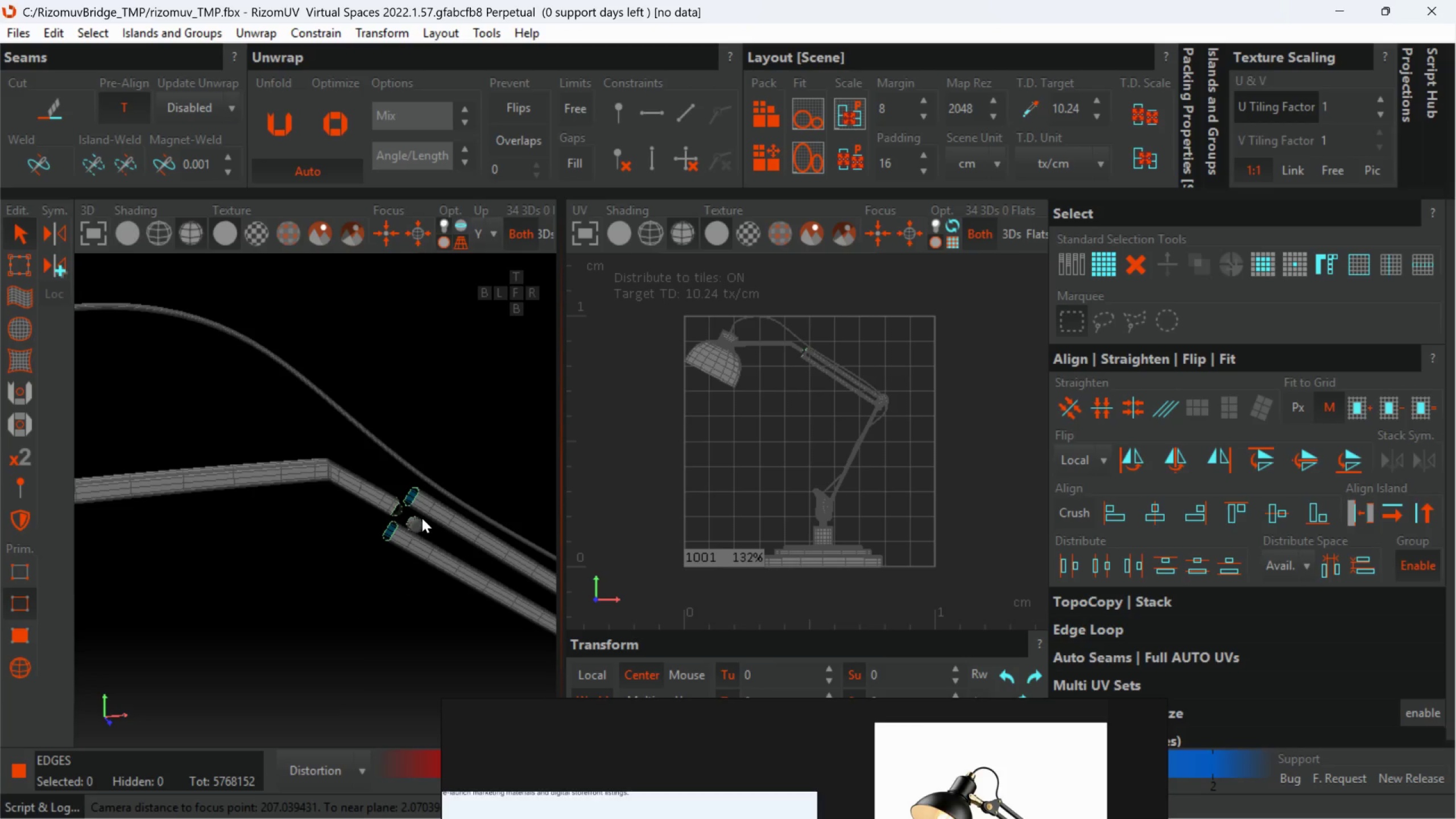 
scroll: coordinate [422, 518], scroll_direction: none, amount: 0.0
 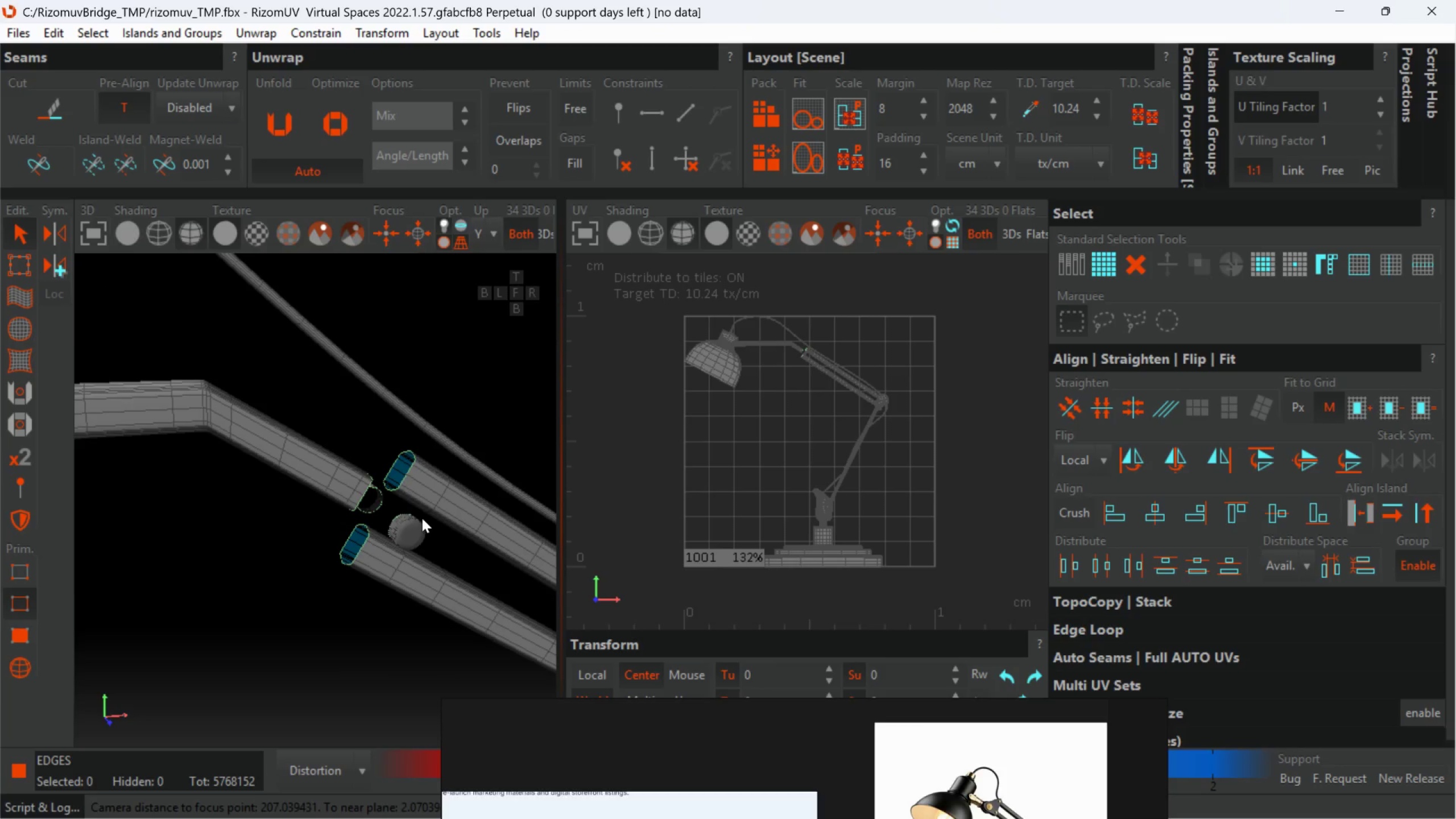 
scroll: coordinate [422, 518], scroll_direction: down, amount: 1.0
 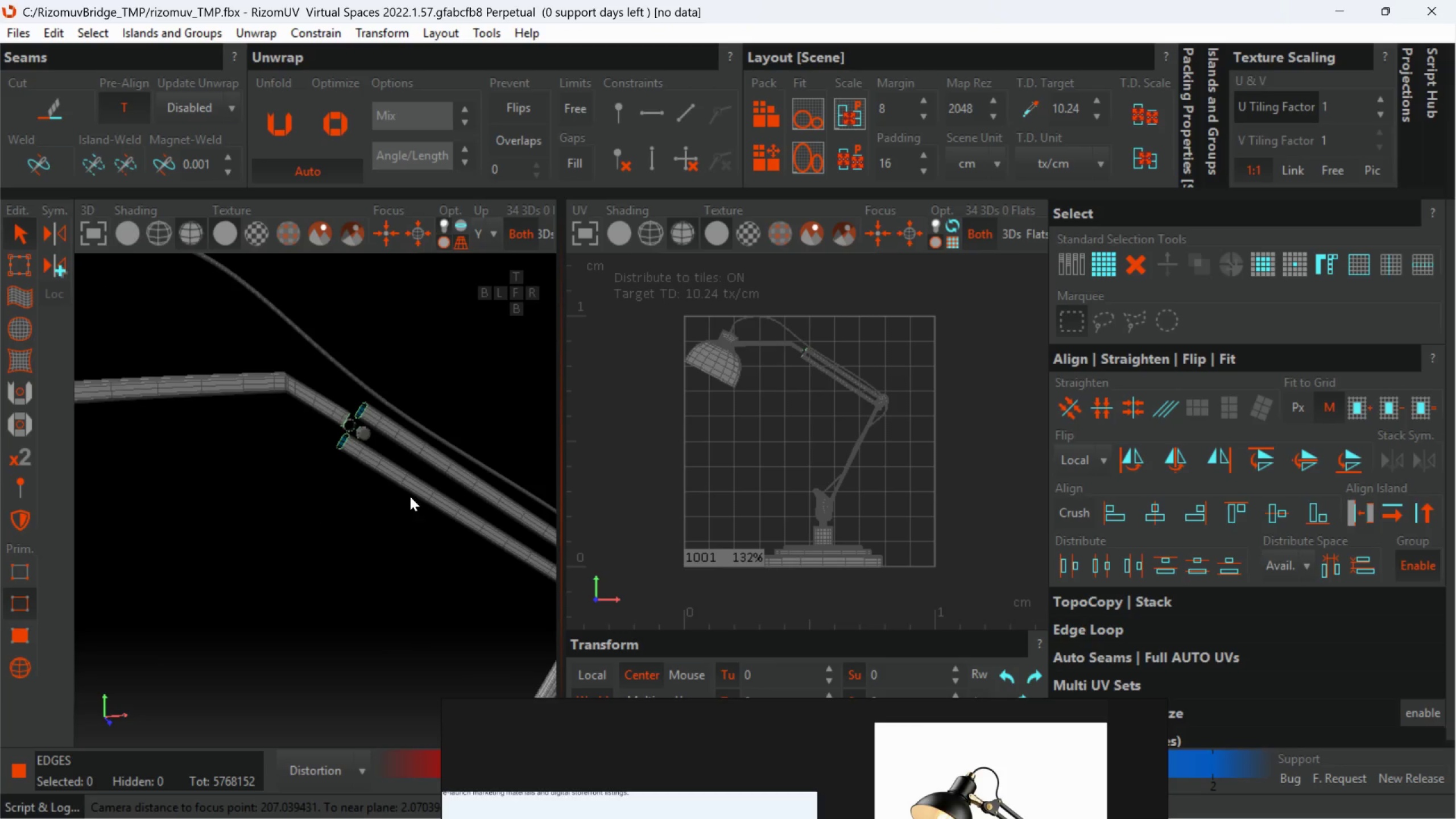 
scroll: coordinate [384, 461], scroll_direction: up, amount: 1.0
 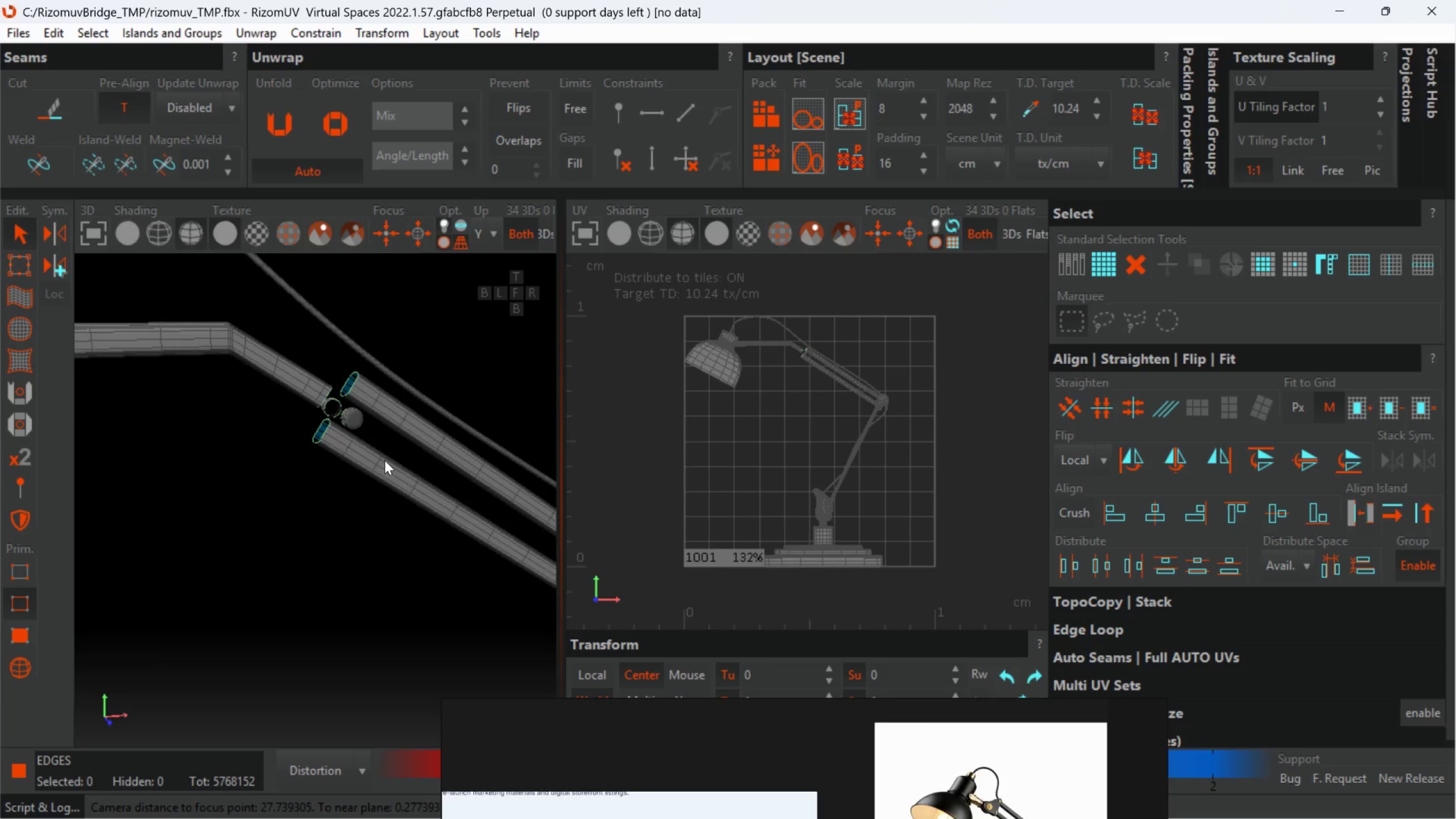 
scroll: coordinate [386, 458], scroll_direction: down, amount: 3.0
 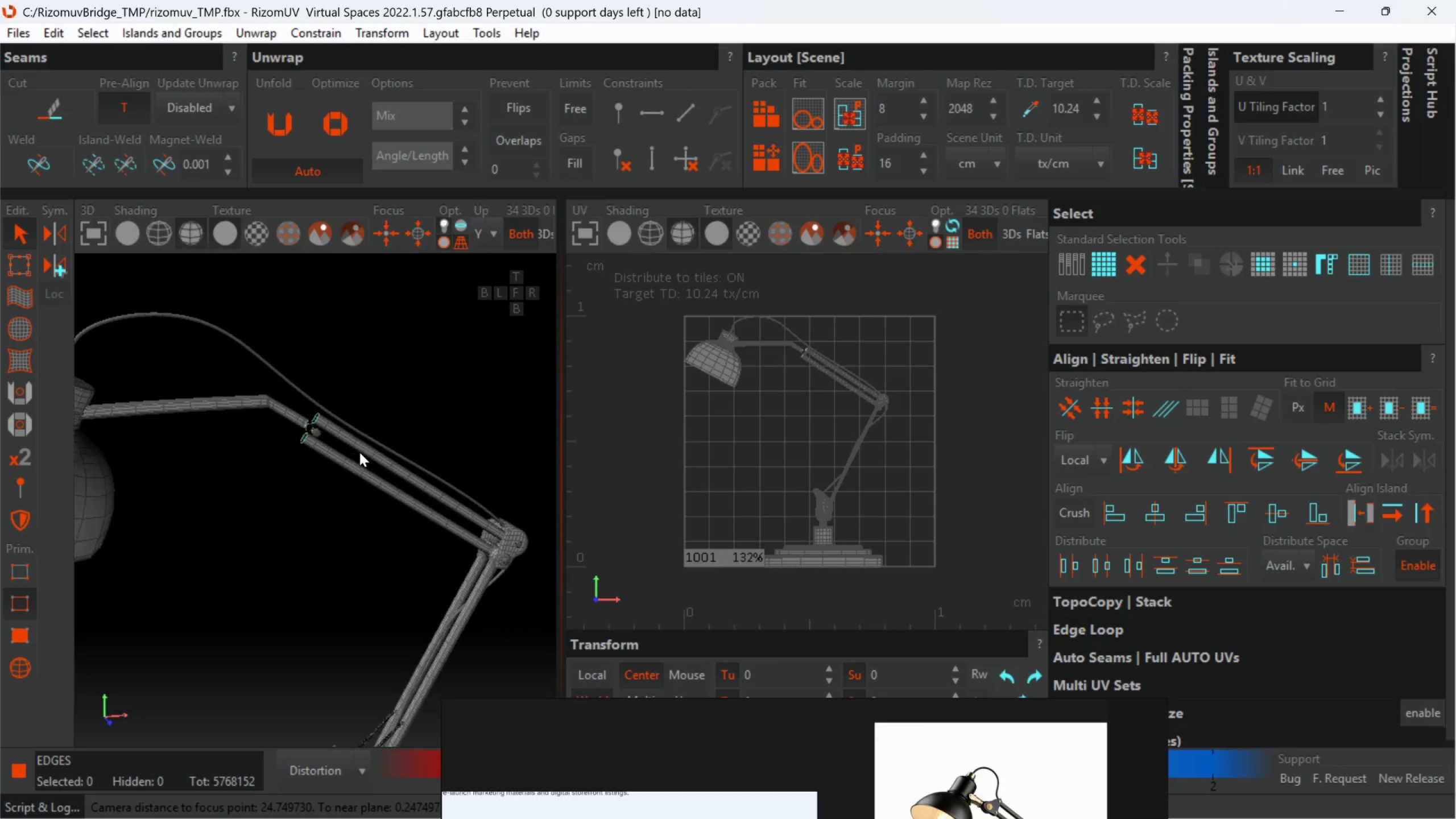 
scroll: coordinate [354, 432], scroll_direction: none, amount: 0.0
 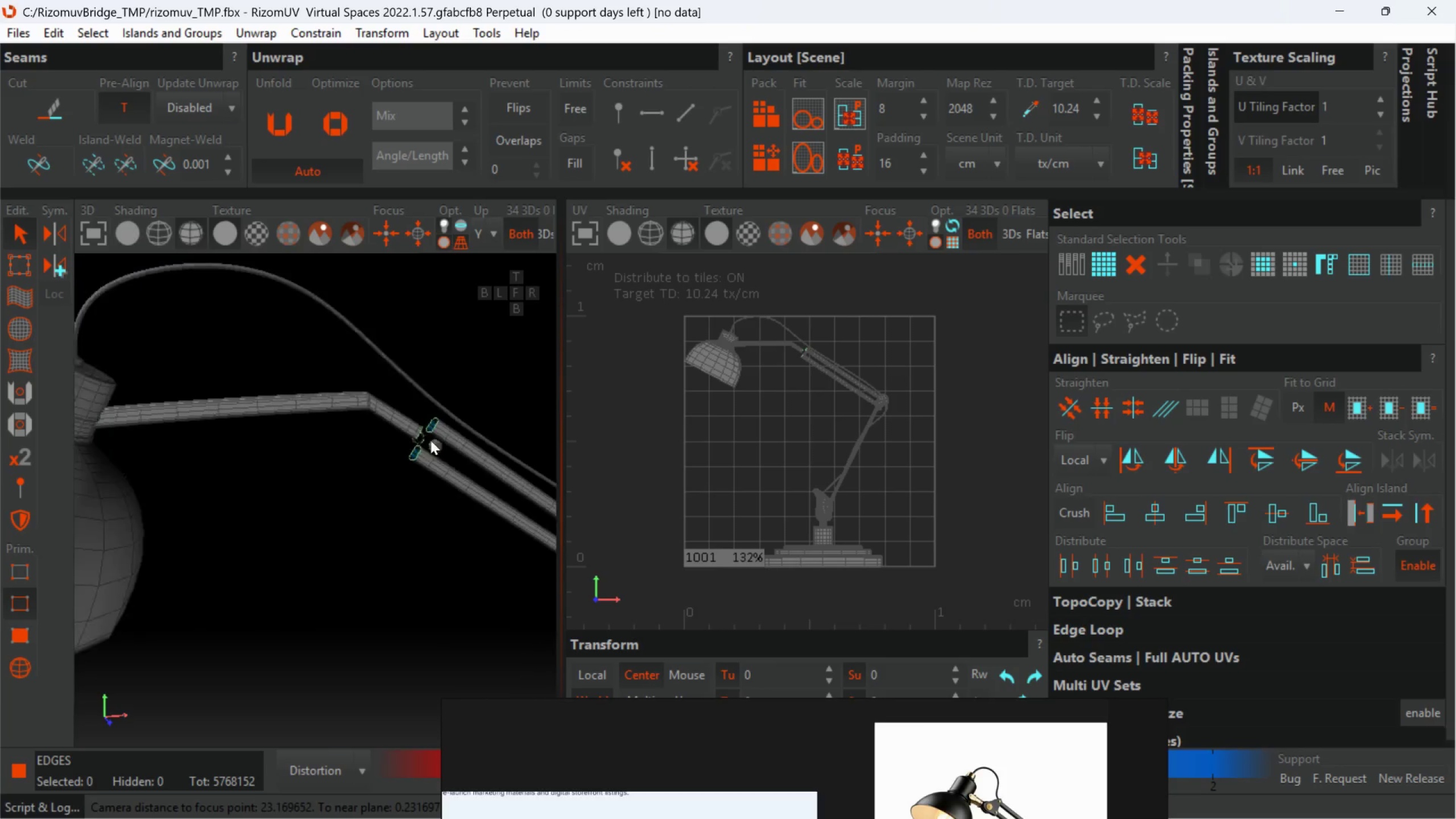 
scroll: coordinate [396, 439], scroll_direction: down, amount: 3.0
 